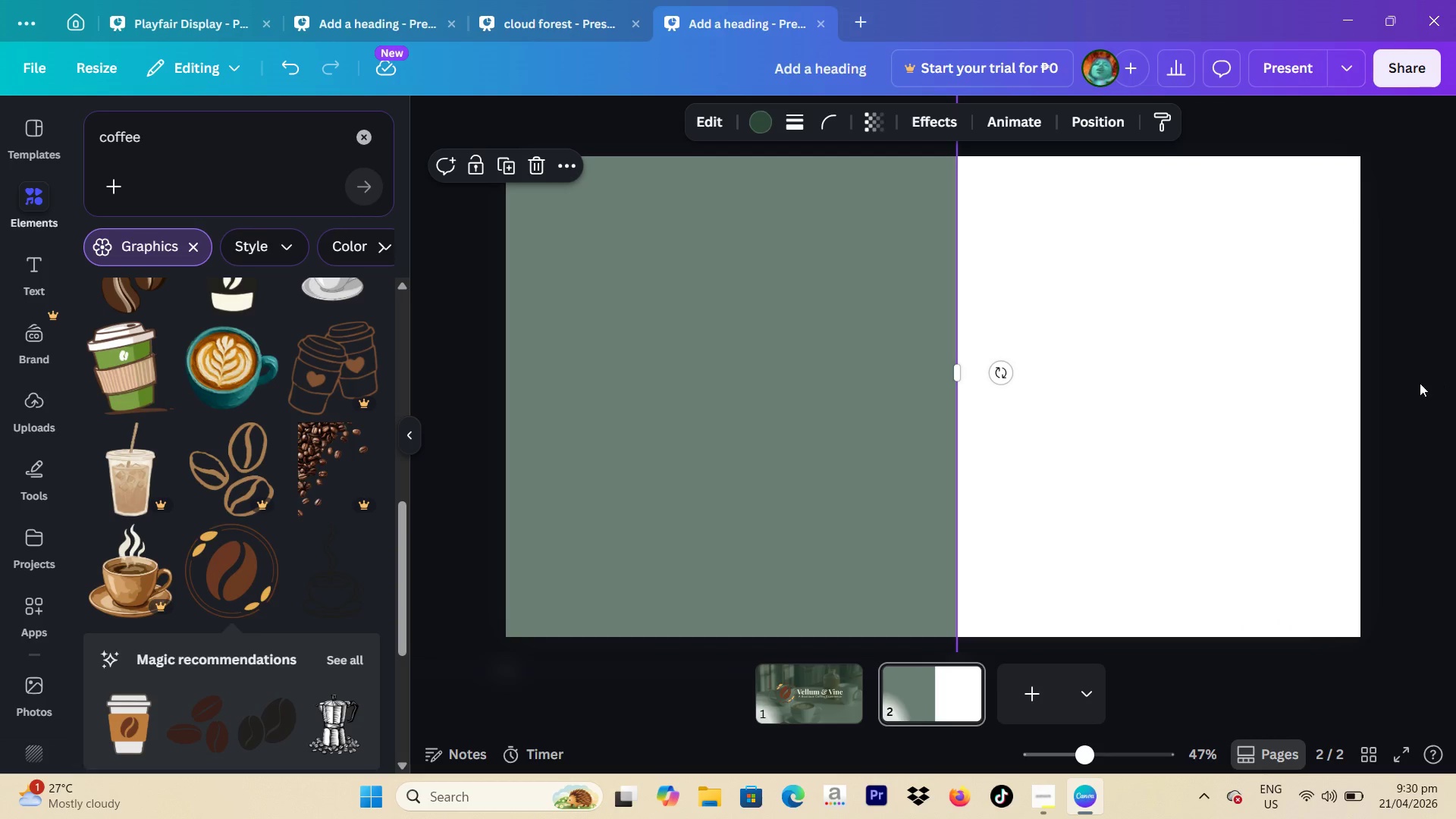 
left_click([1417, 384])
 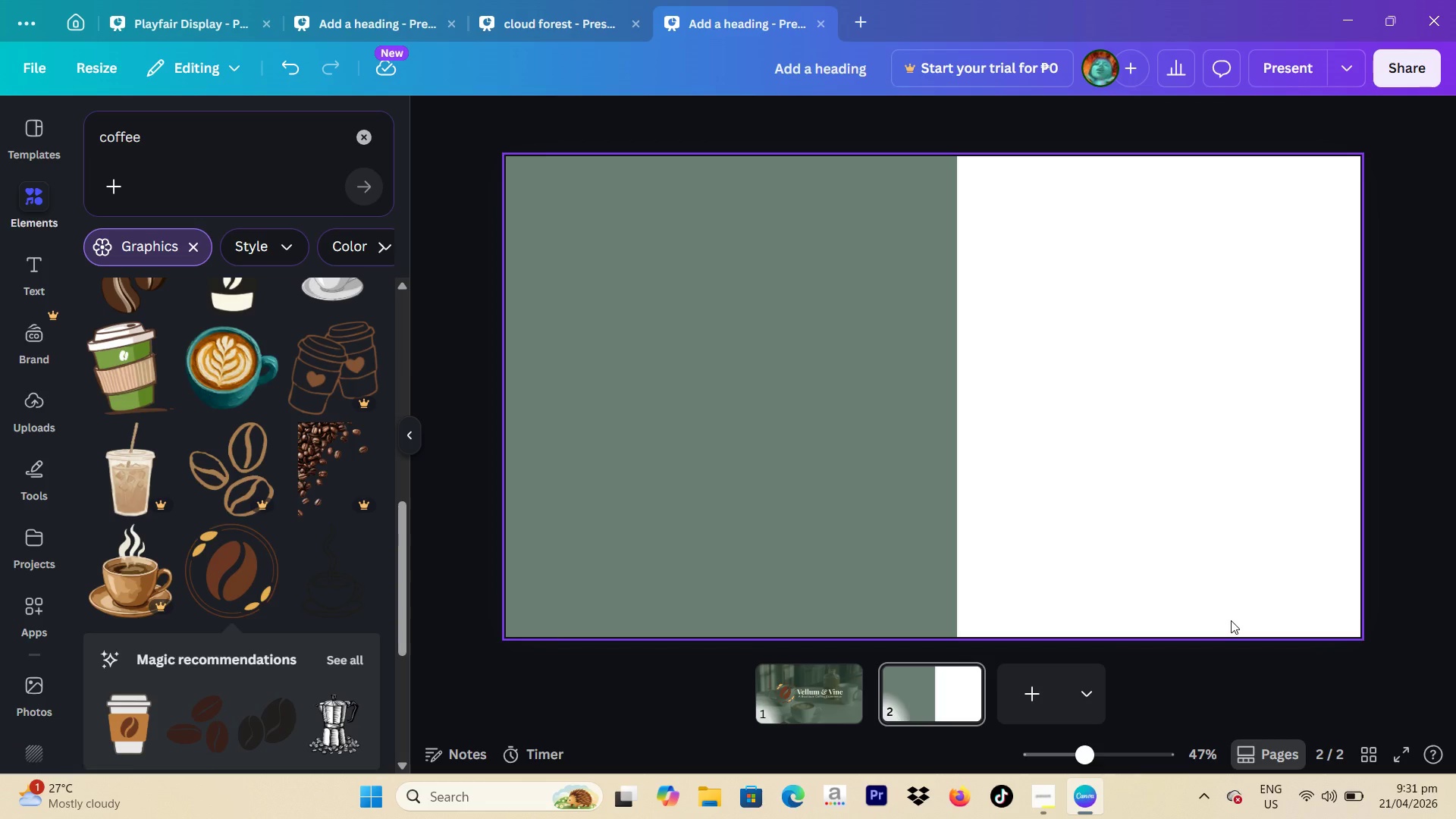 
wait(43.42)
 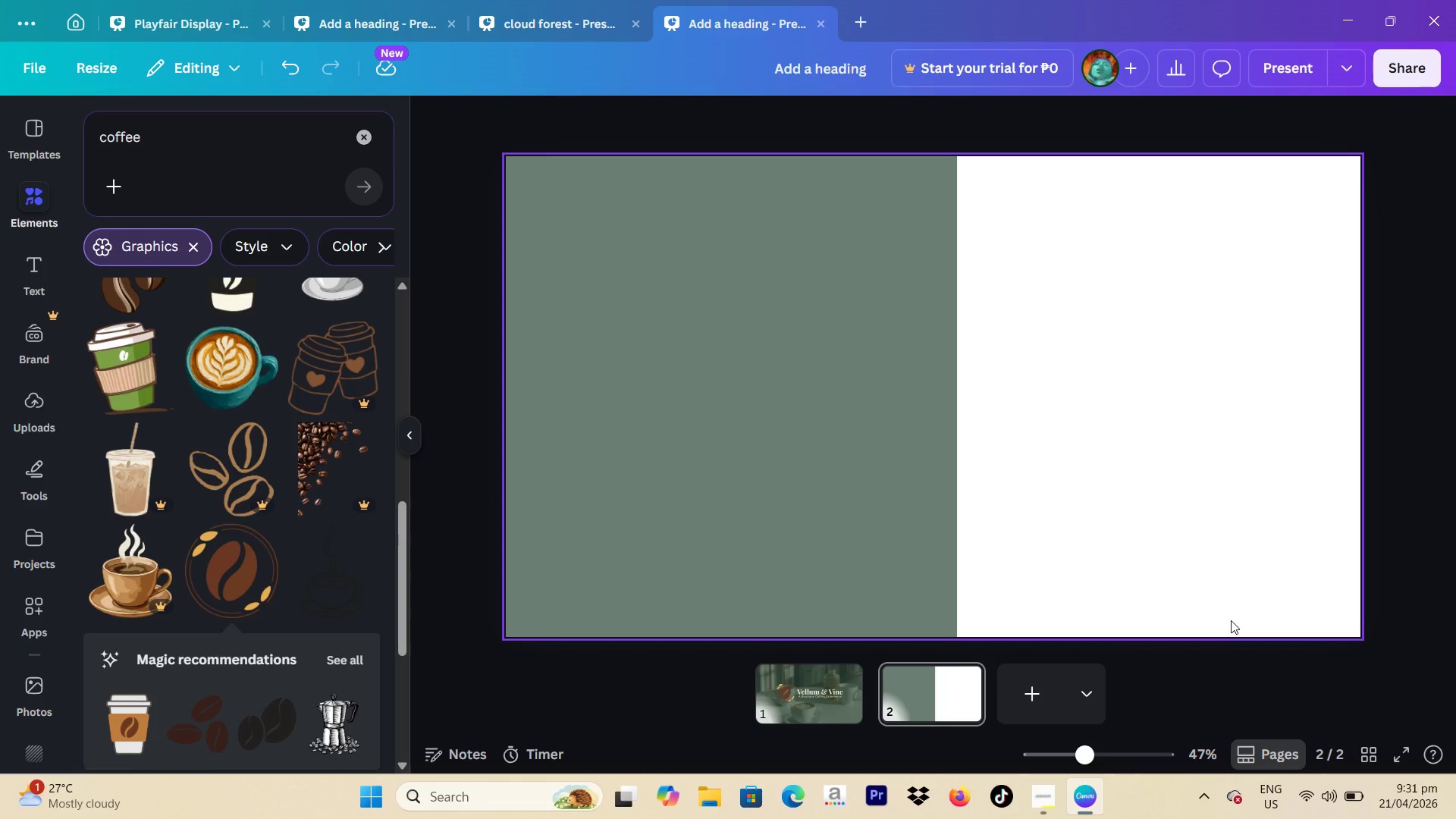 
left_click([786, 678])
 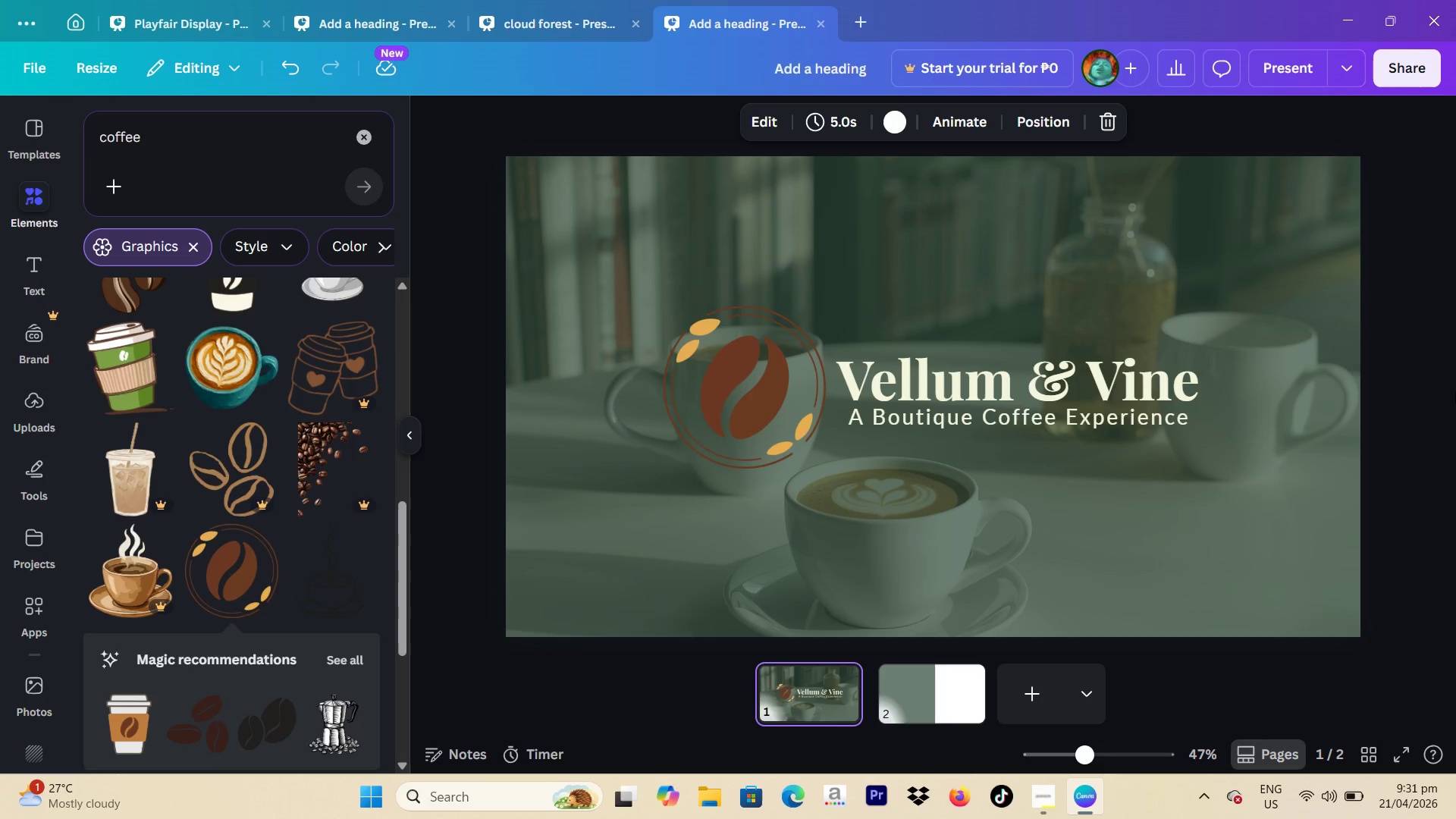 
left_click_drag(start_coordinate=[1448, 394], to_coordinate=[631, 388])
 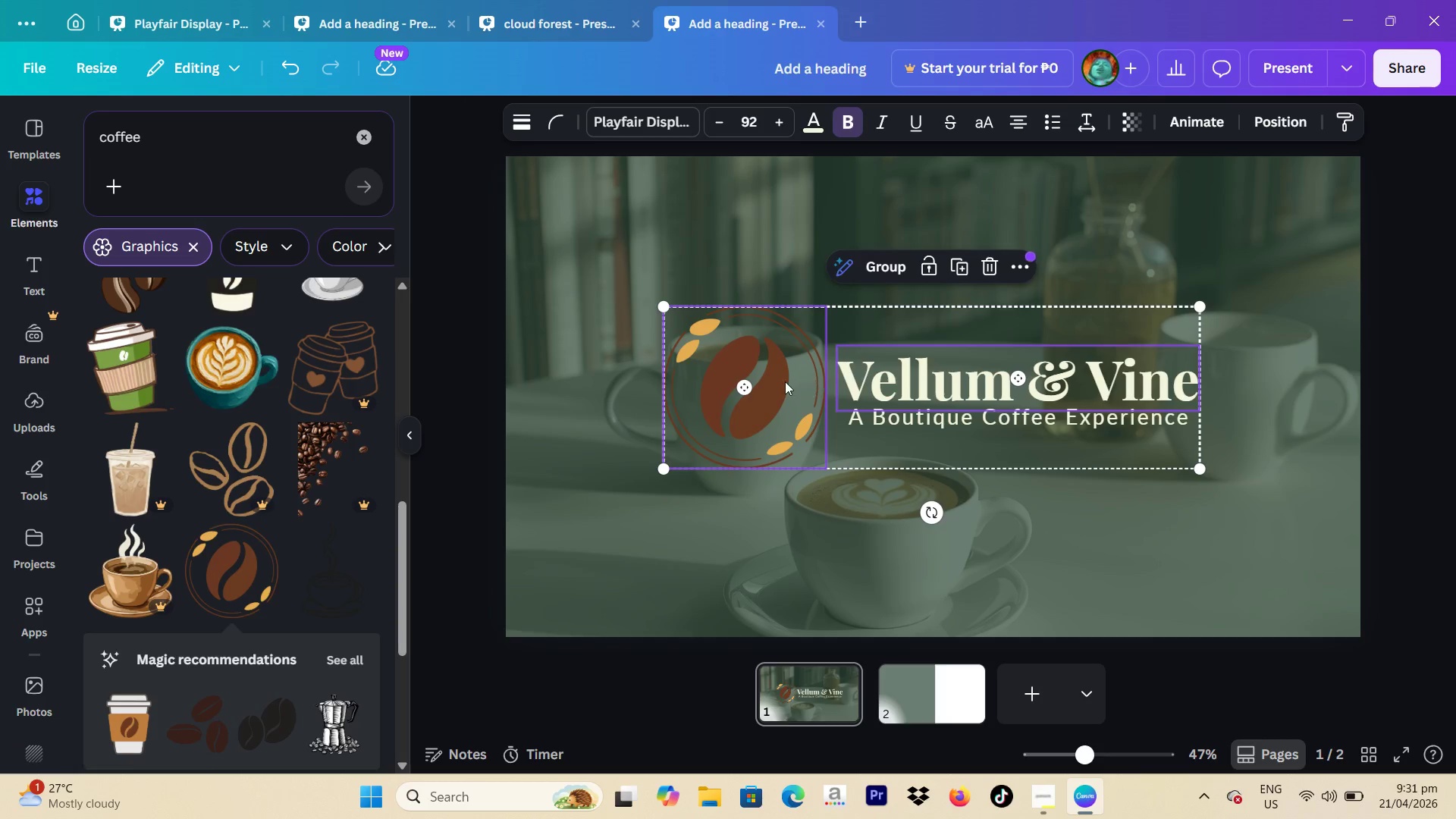 
right_click([784, 381])
 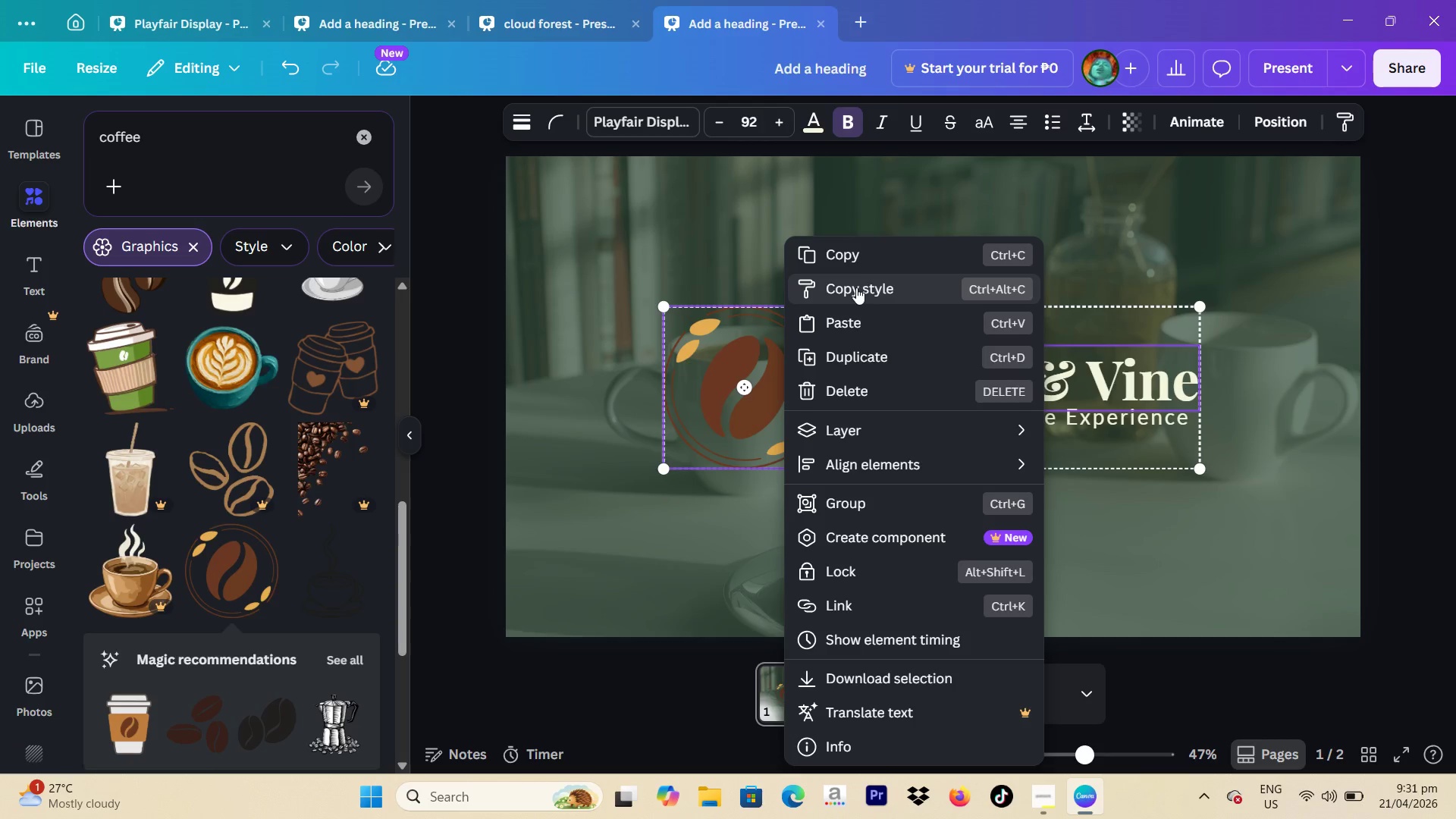 
left_click([858, 259])
 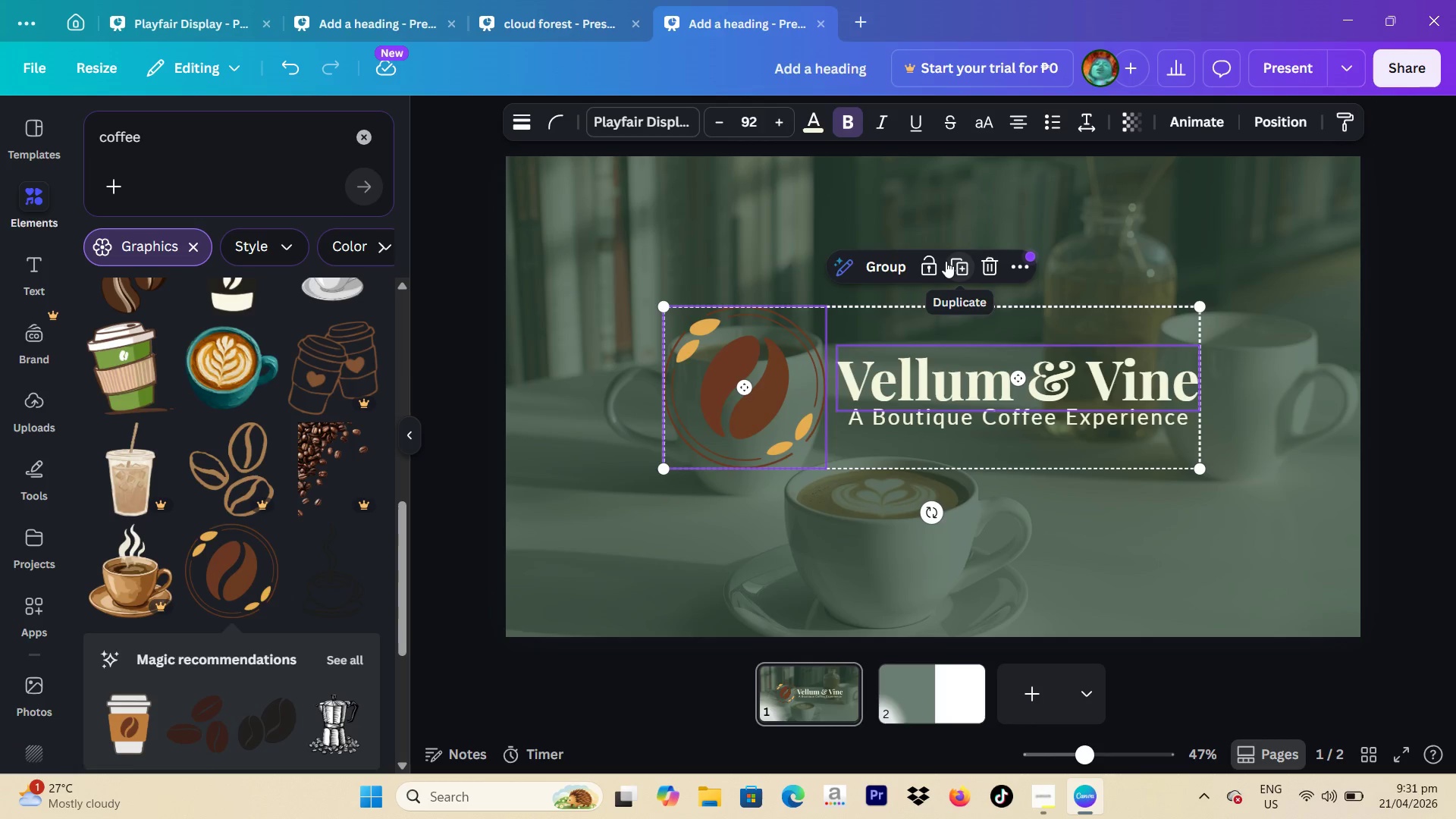 
left_click([968, 266])
 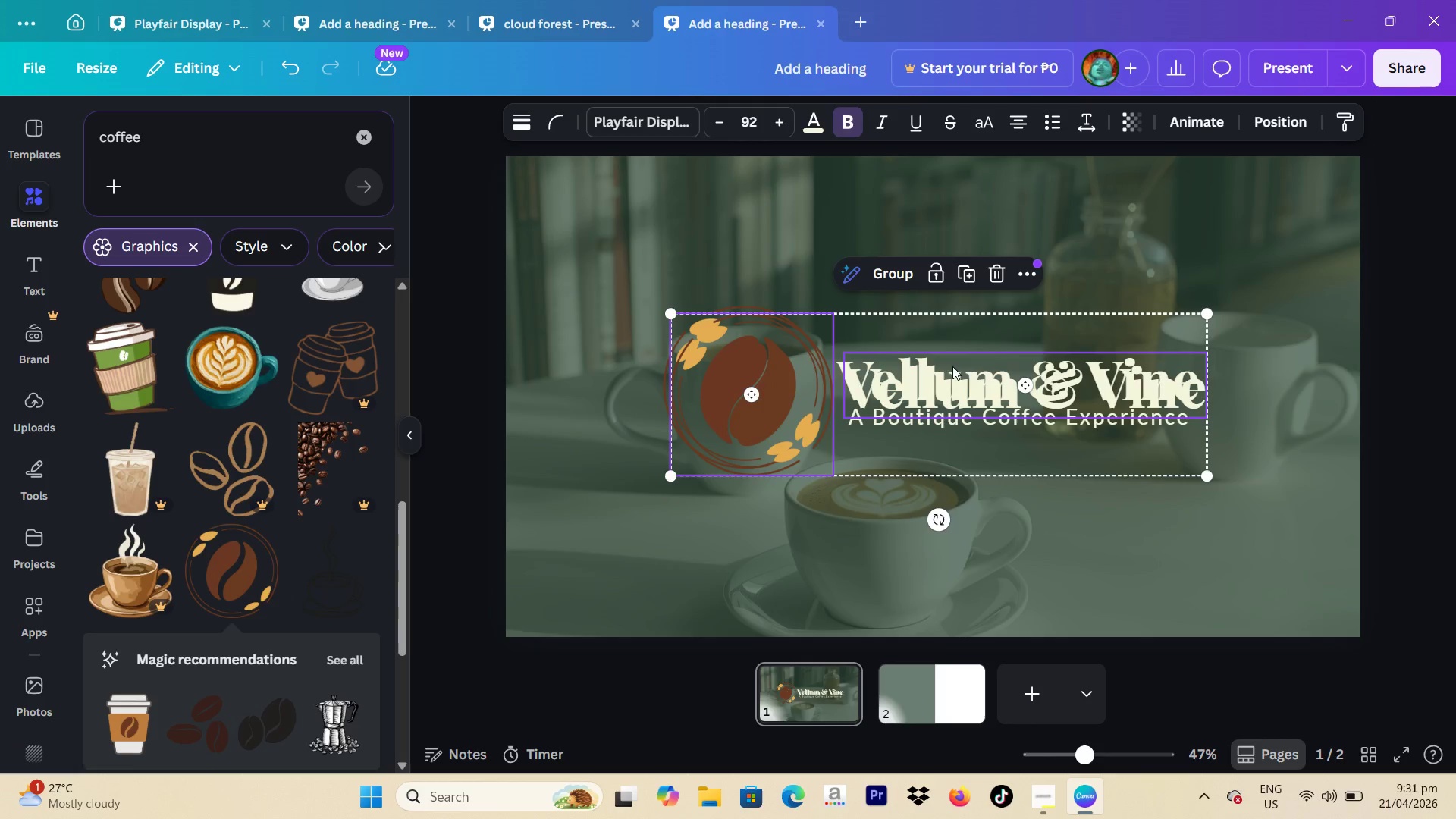 
left_click_drag(start_coordinate=[952, 379], to_coordinate=[924, 705])
 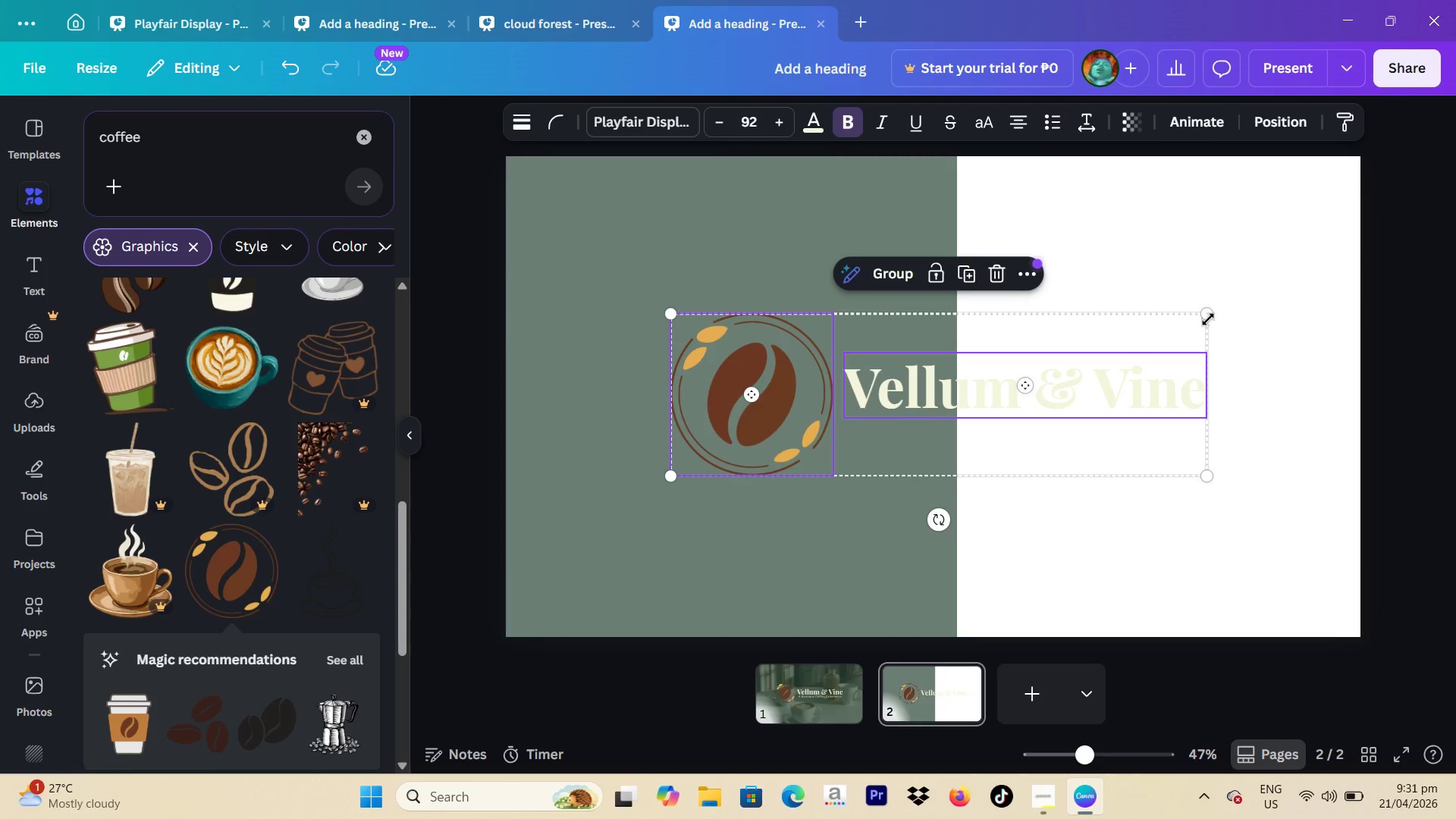 
left_click_drag(start_coordinate=[1208, 319], to_coordinate=[966, 428])
 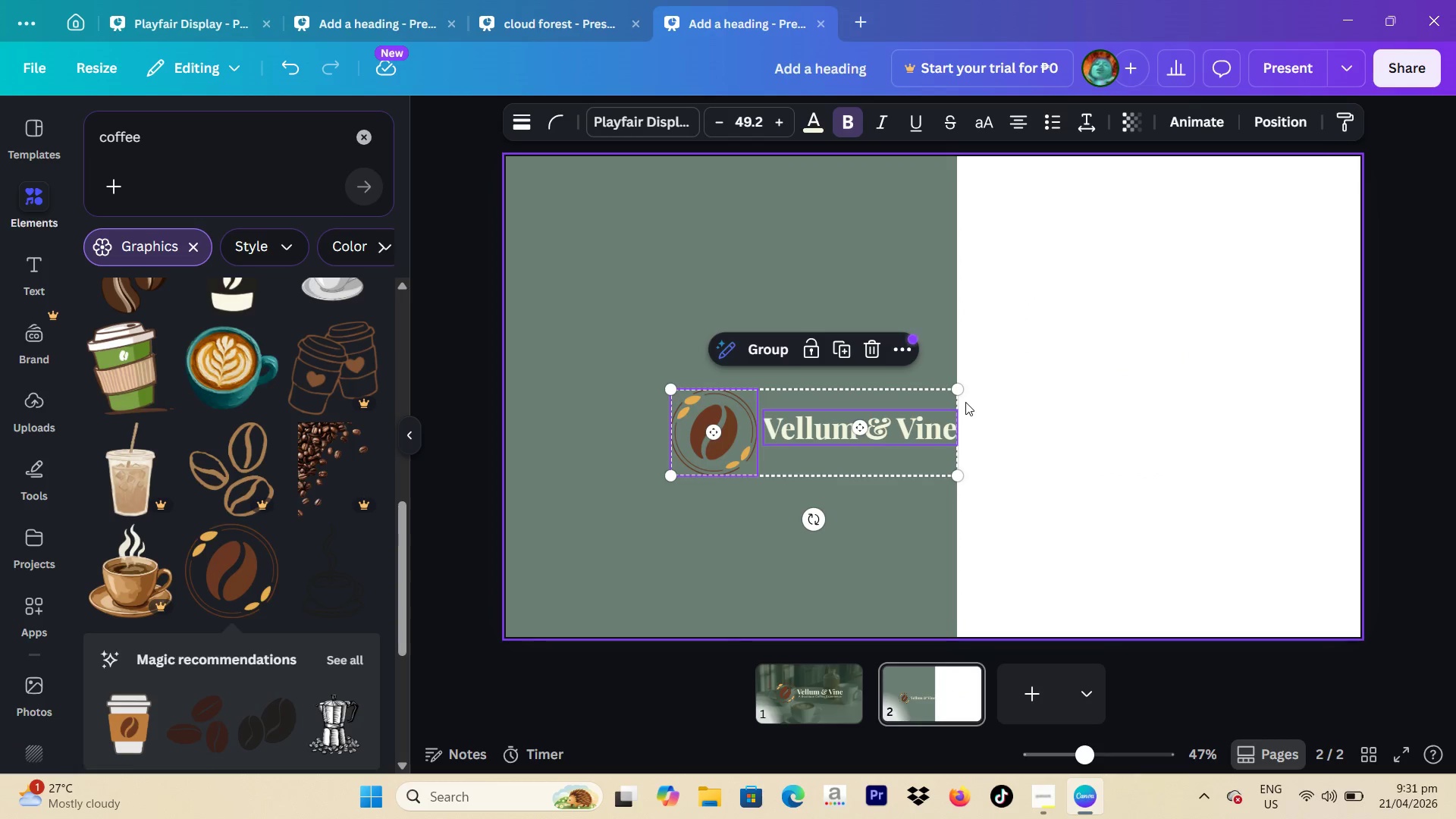 
key(Backspace)
 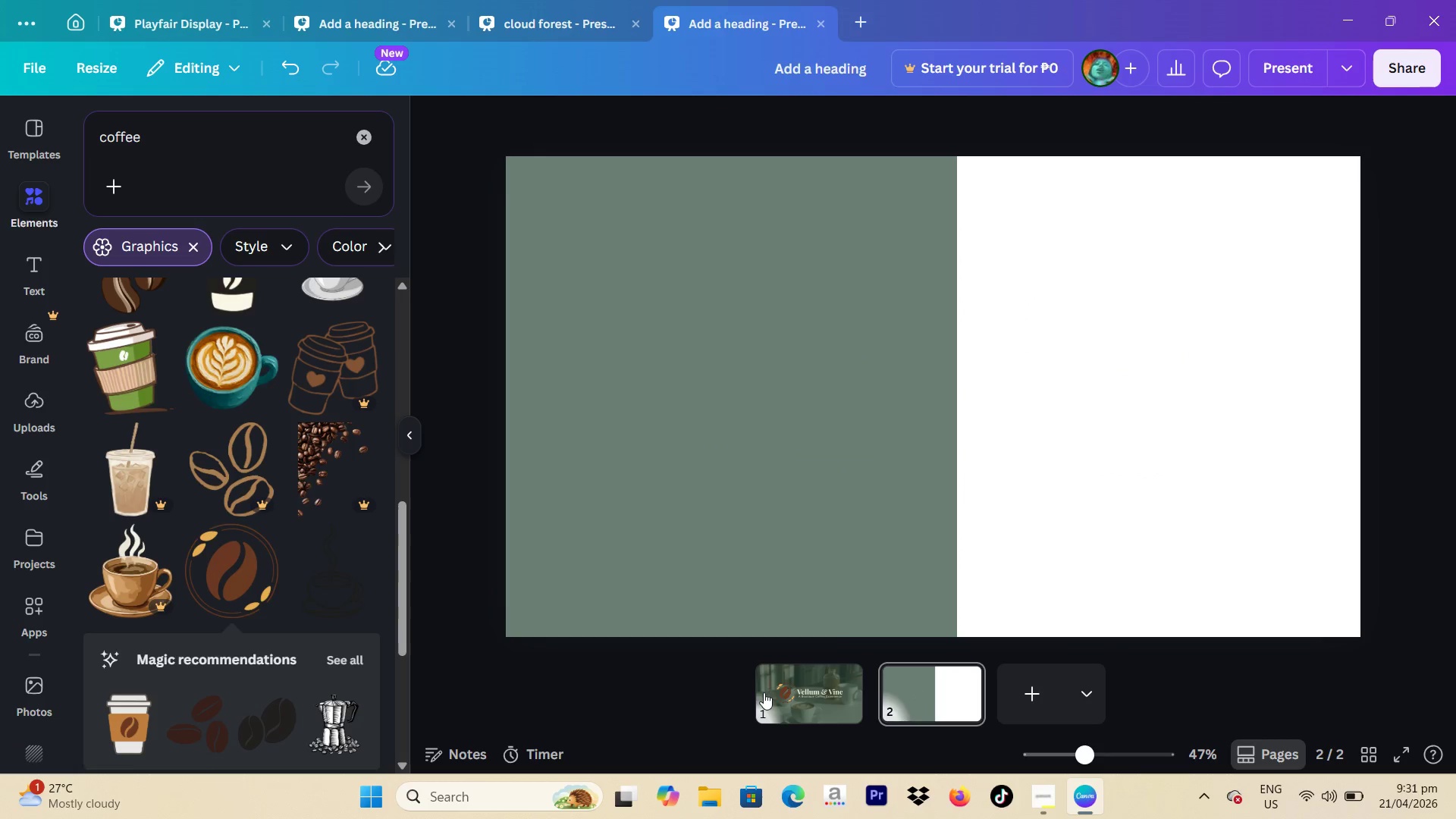 
left_click([779, 692])
 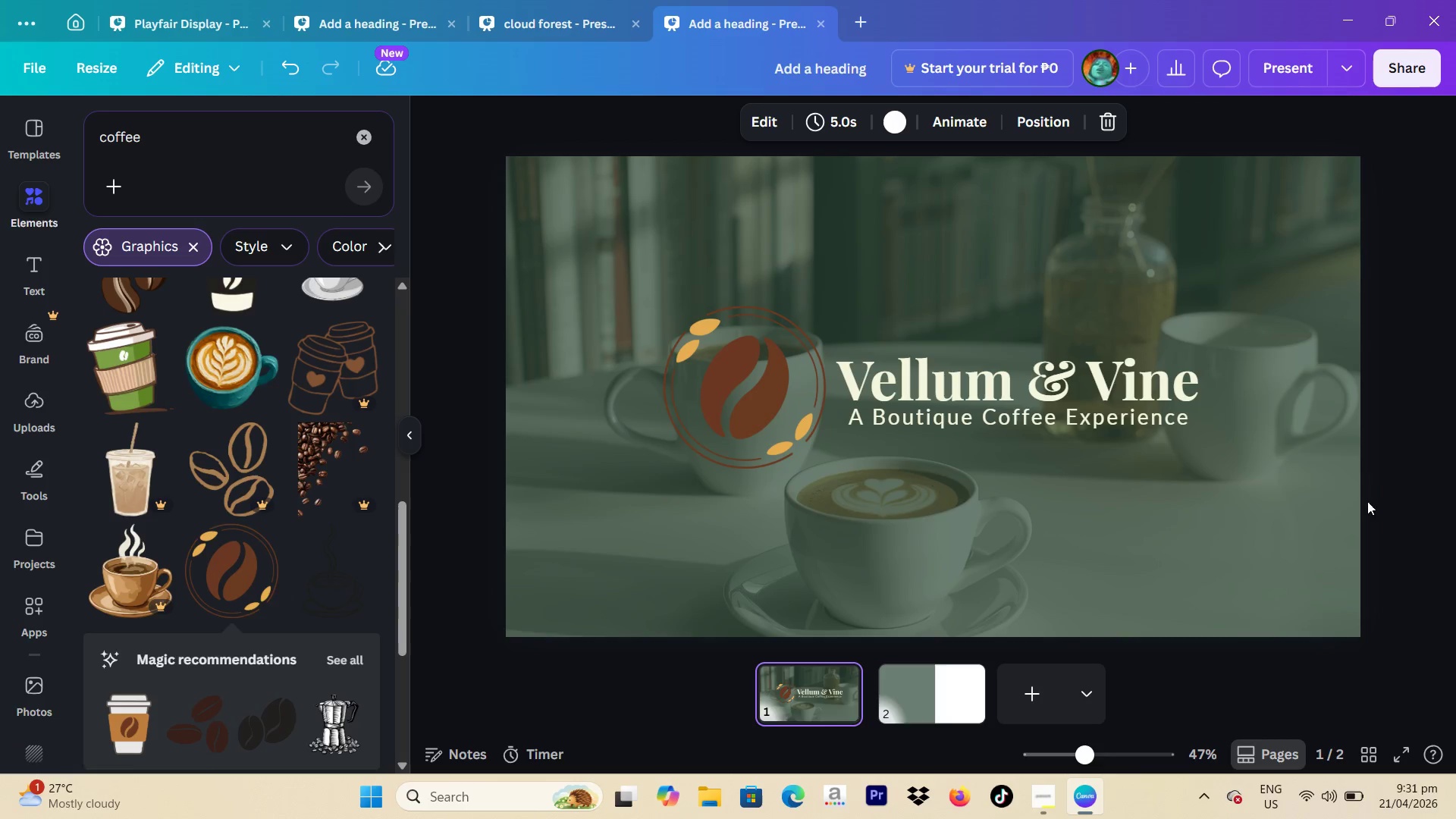 
left_click_drag(start_coordinate=[1392, 485], to_coordinate=[650, 383])
 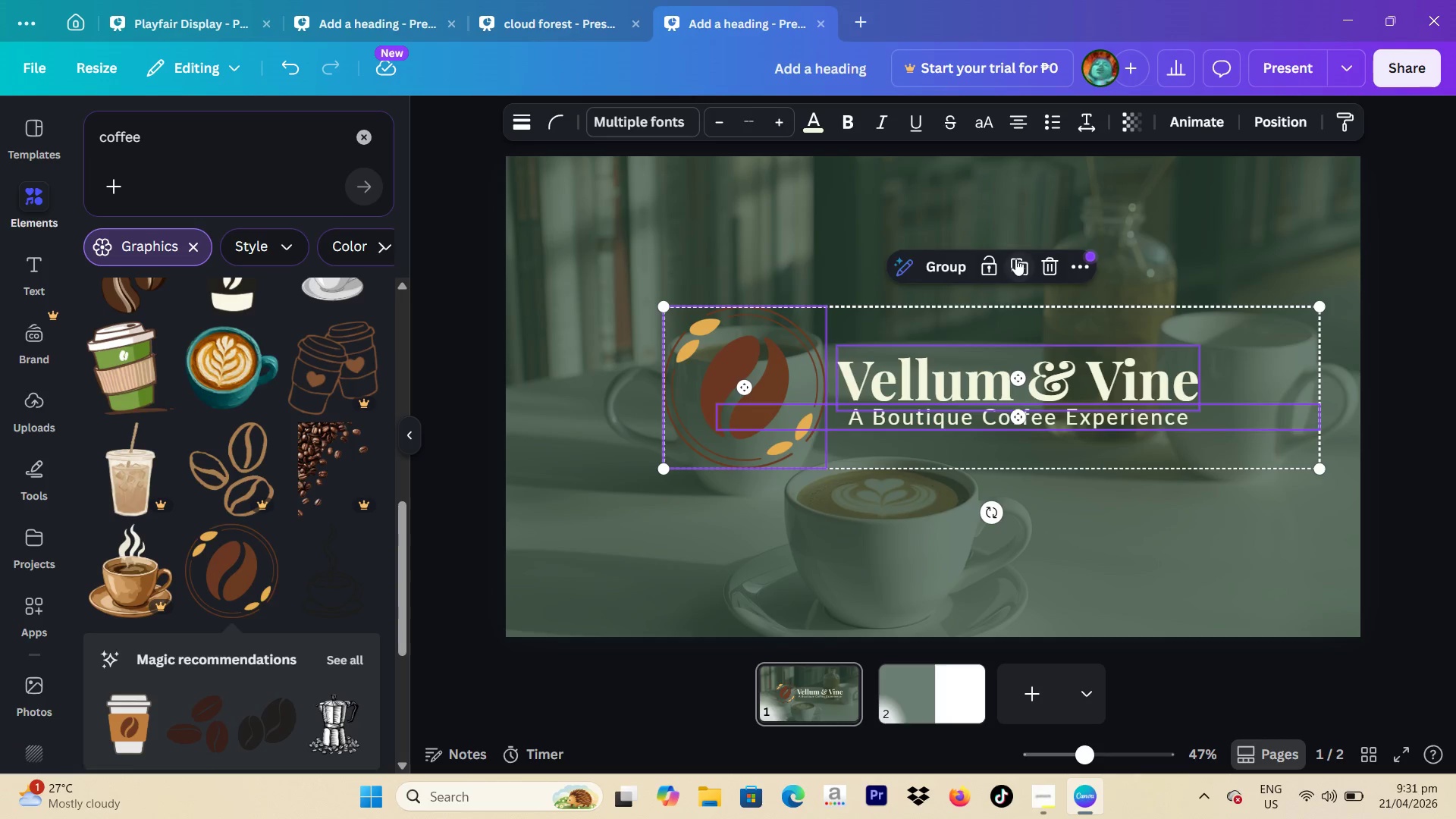 
left_click([1015, 259])
 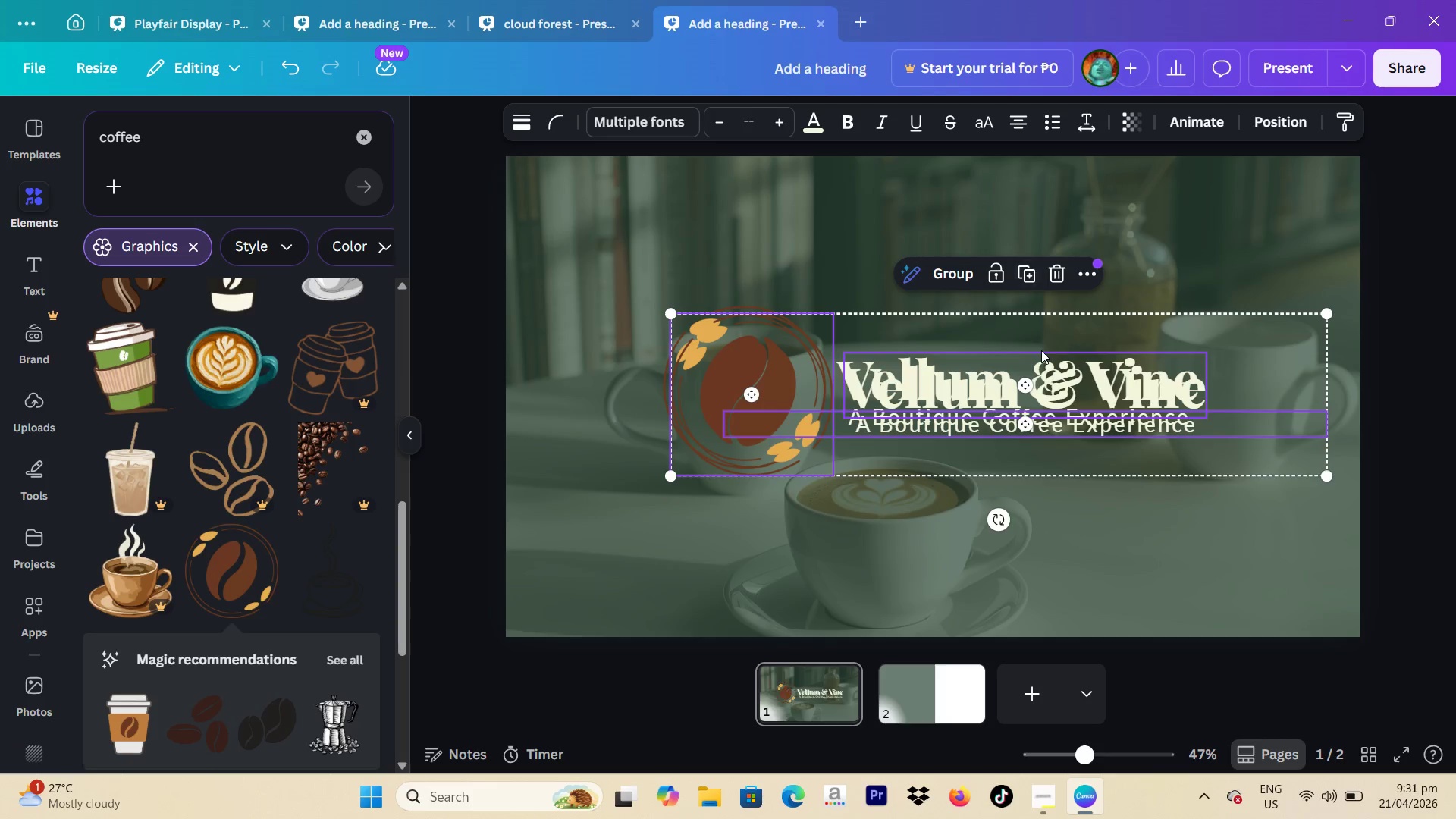 
left_click_drag(start_coordinate=[1040, 369], to_coordinate=[915, 699])
 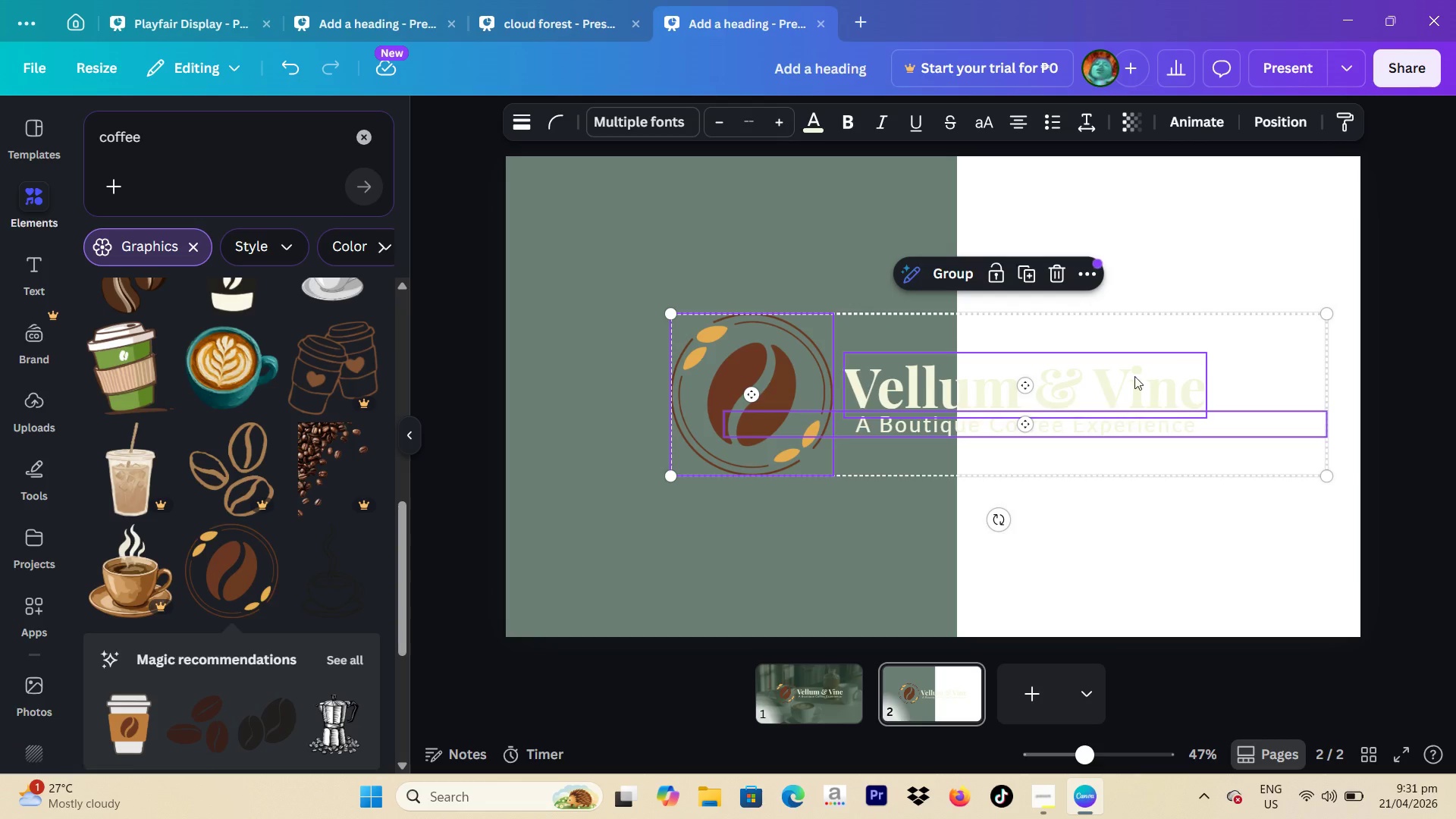 
left_click_drag(start_coordinate=[1096, 397], to_coordinate=[807, 237])
 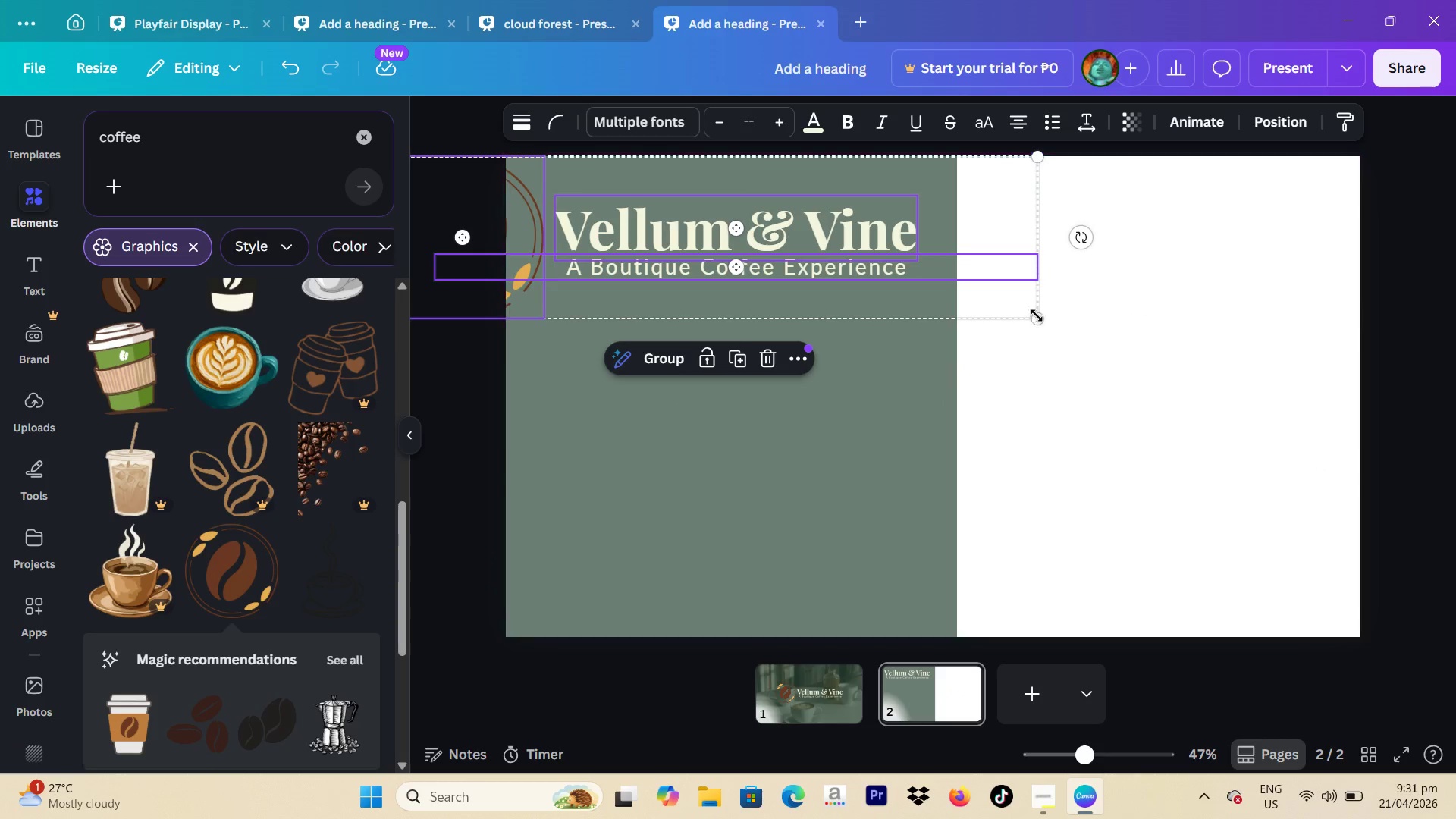 
left_click_drag(start_coordinate=[1037, 315], to_coordinate=[562, 224])
 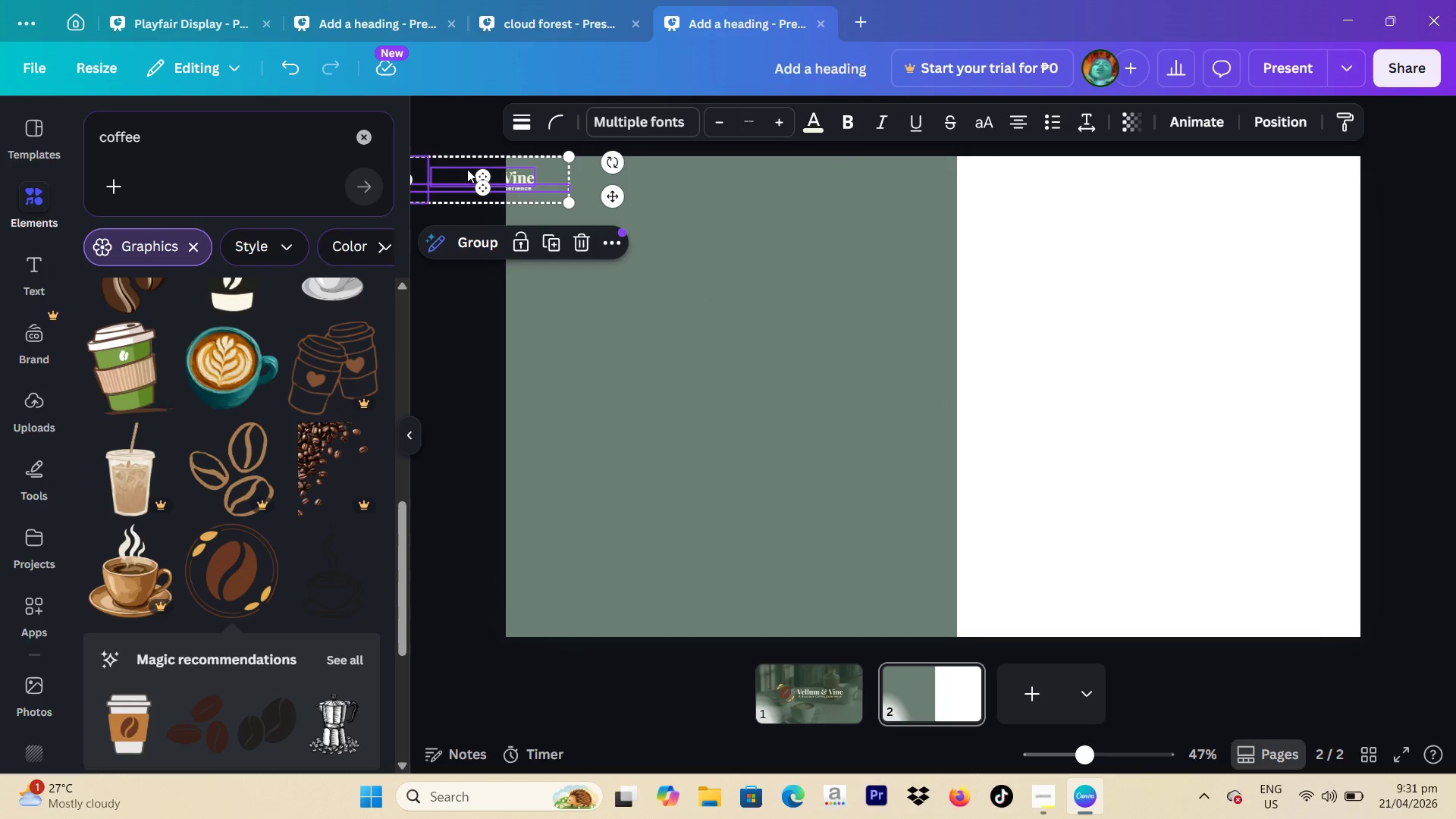 
left_click_drag(start_coordinate=[463, 169], to_coordinate=[601, 178])
 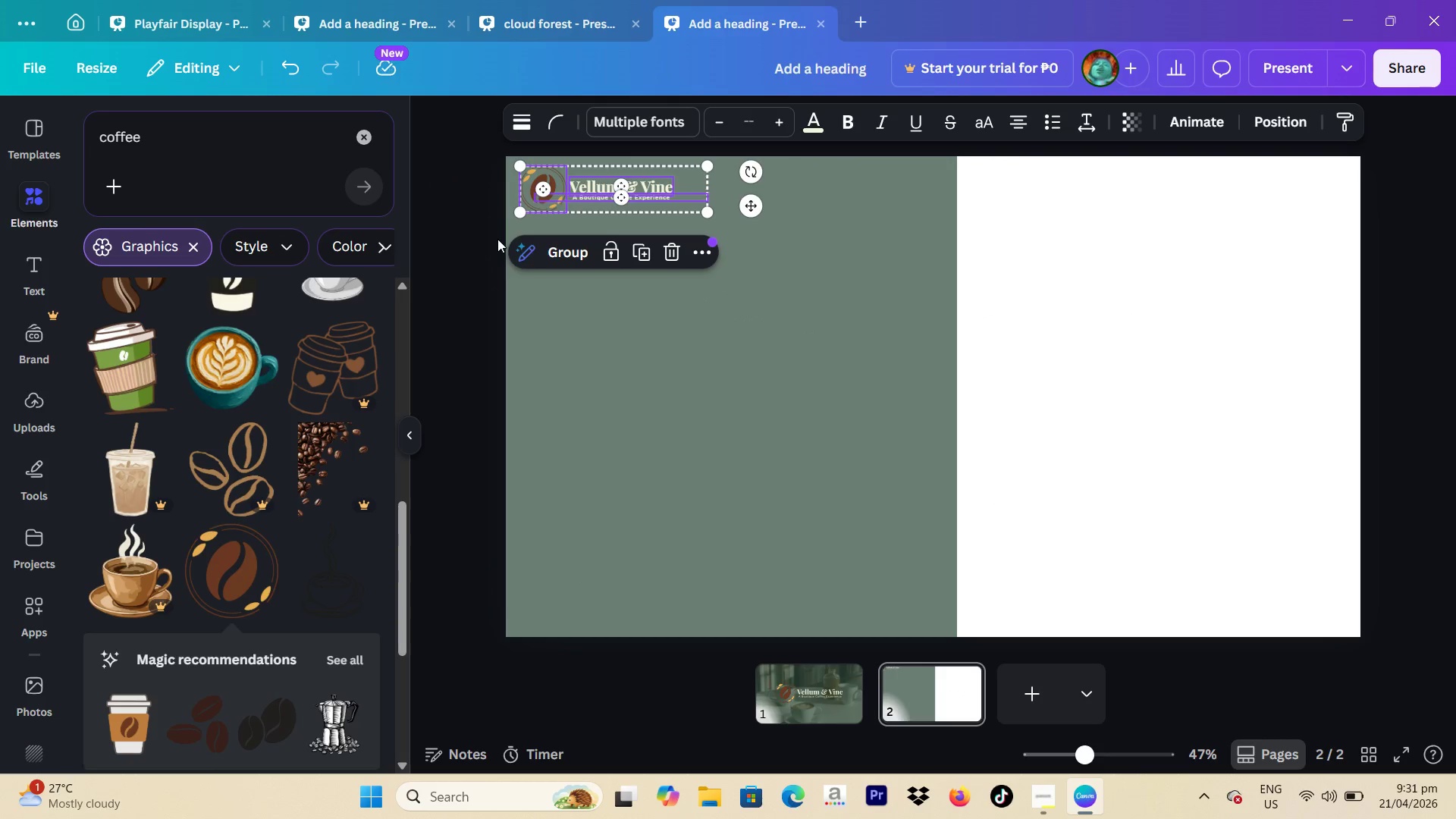 
left_click([497, 239])
 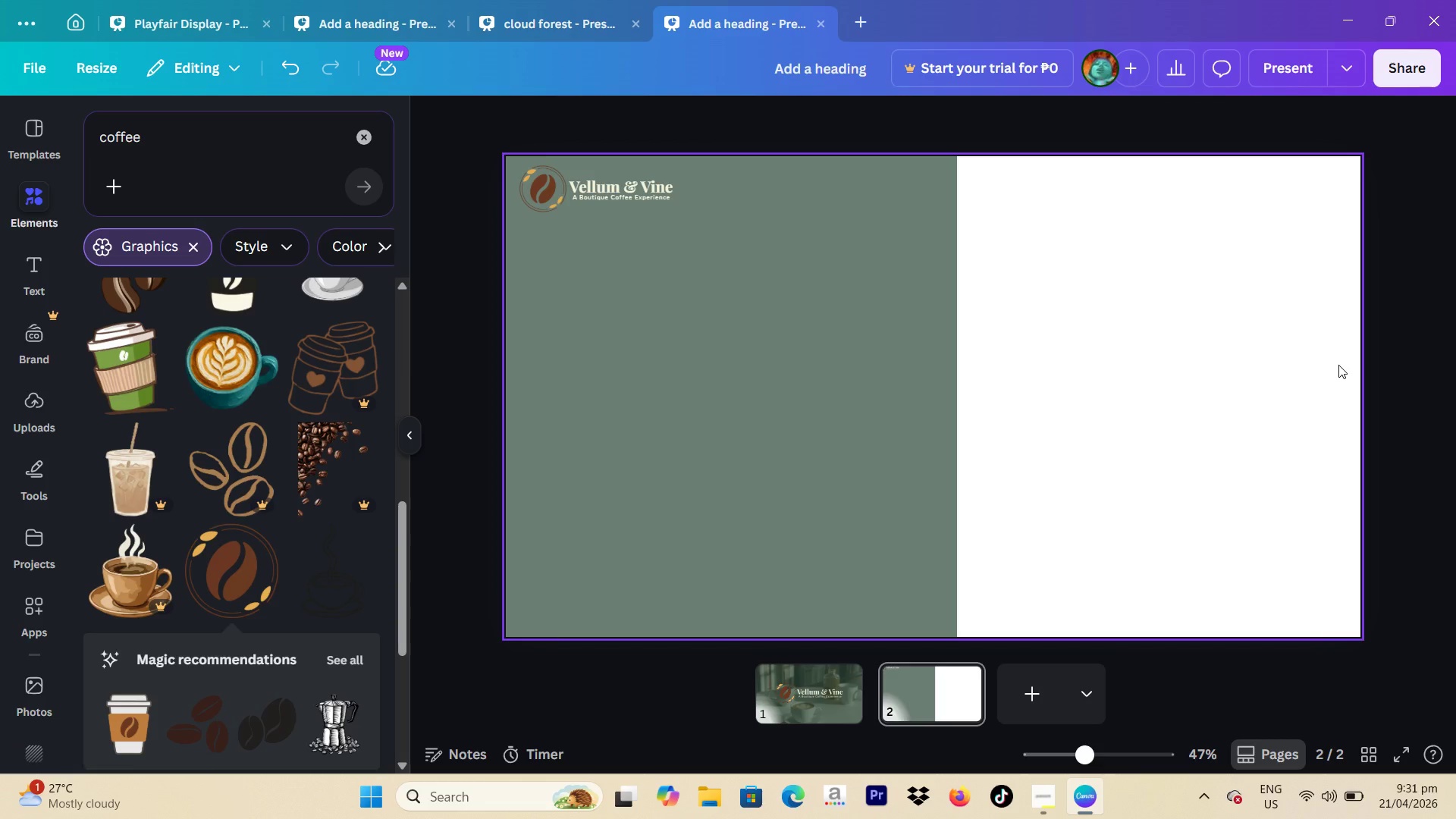 
wait(32.5)
 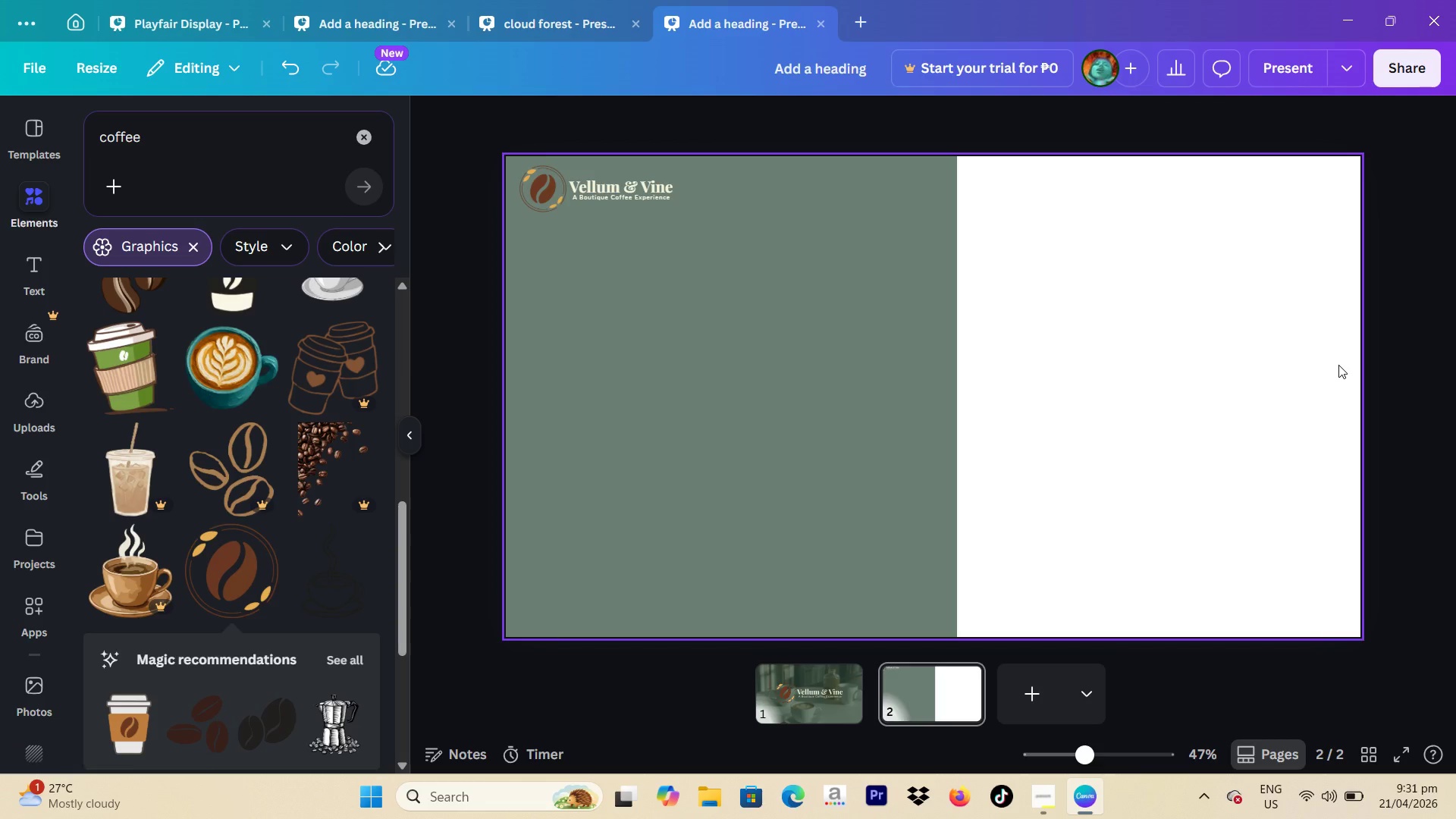 
left_click_drag(start_coordinate=[713, 398], to_coordinate=[709, 399])
 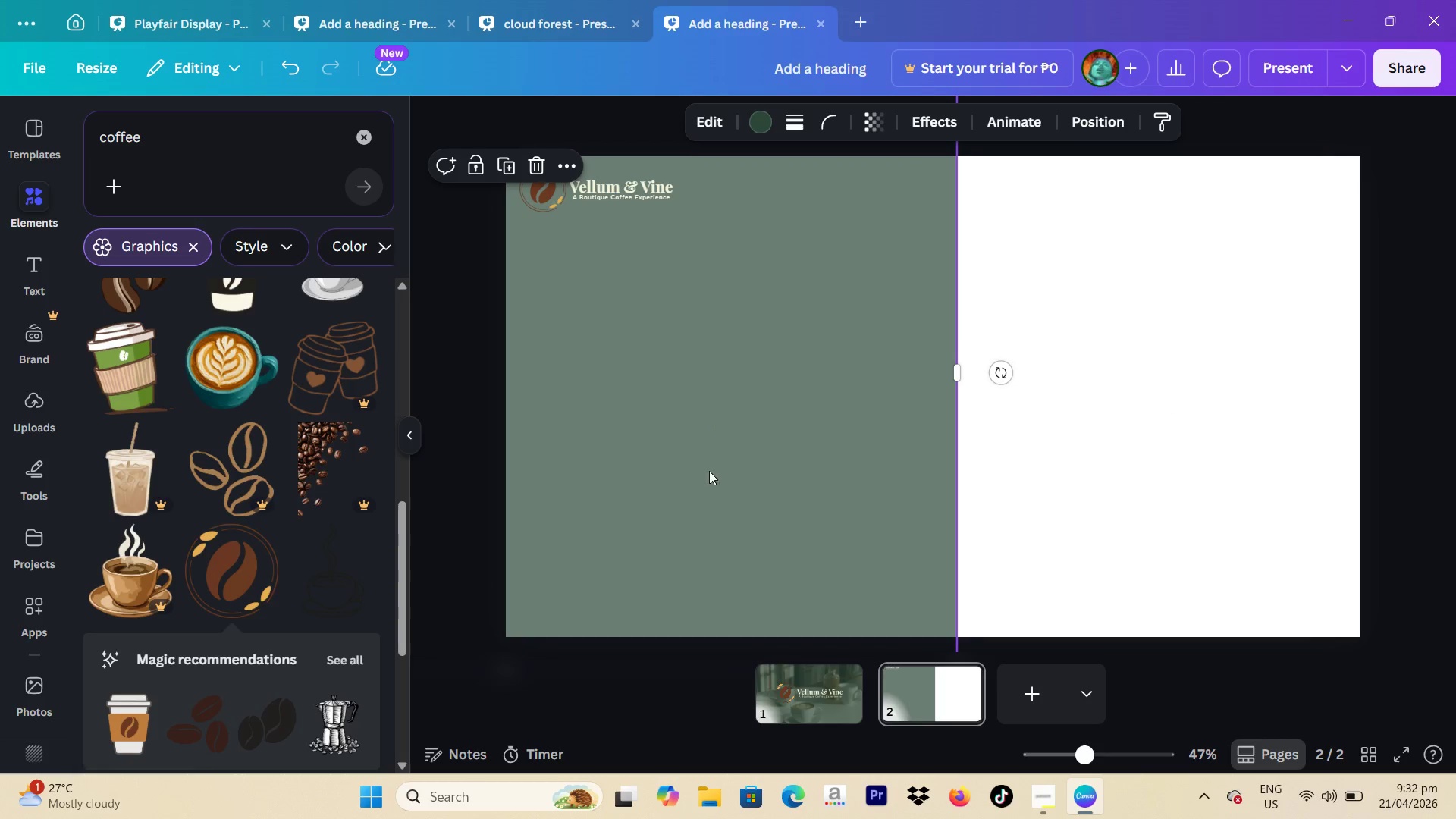 
left_click_drag(start_coordinate=[714, 466], to_coordinate=[1138, 160])
 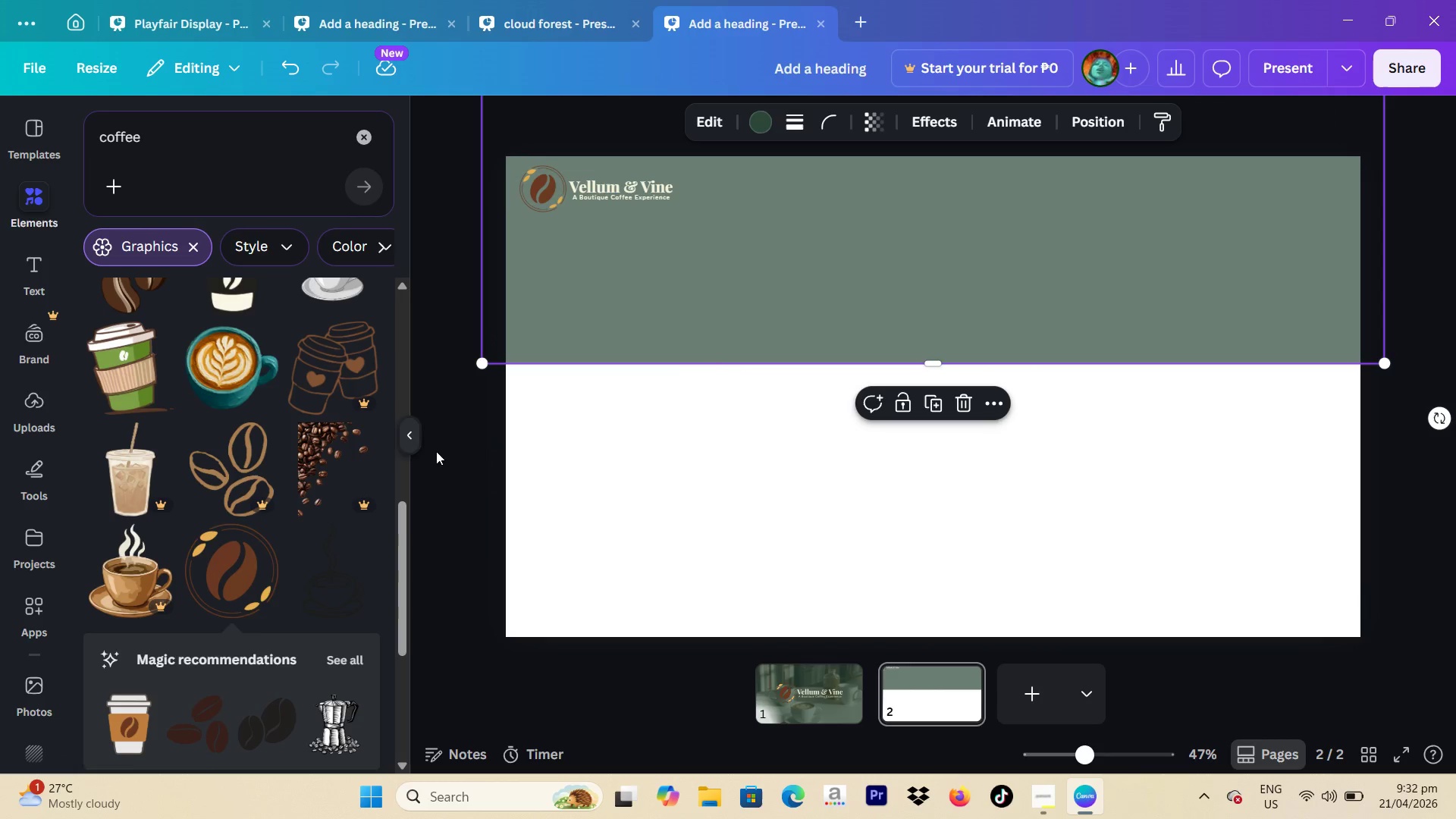 
double_click([416, 430])
 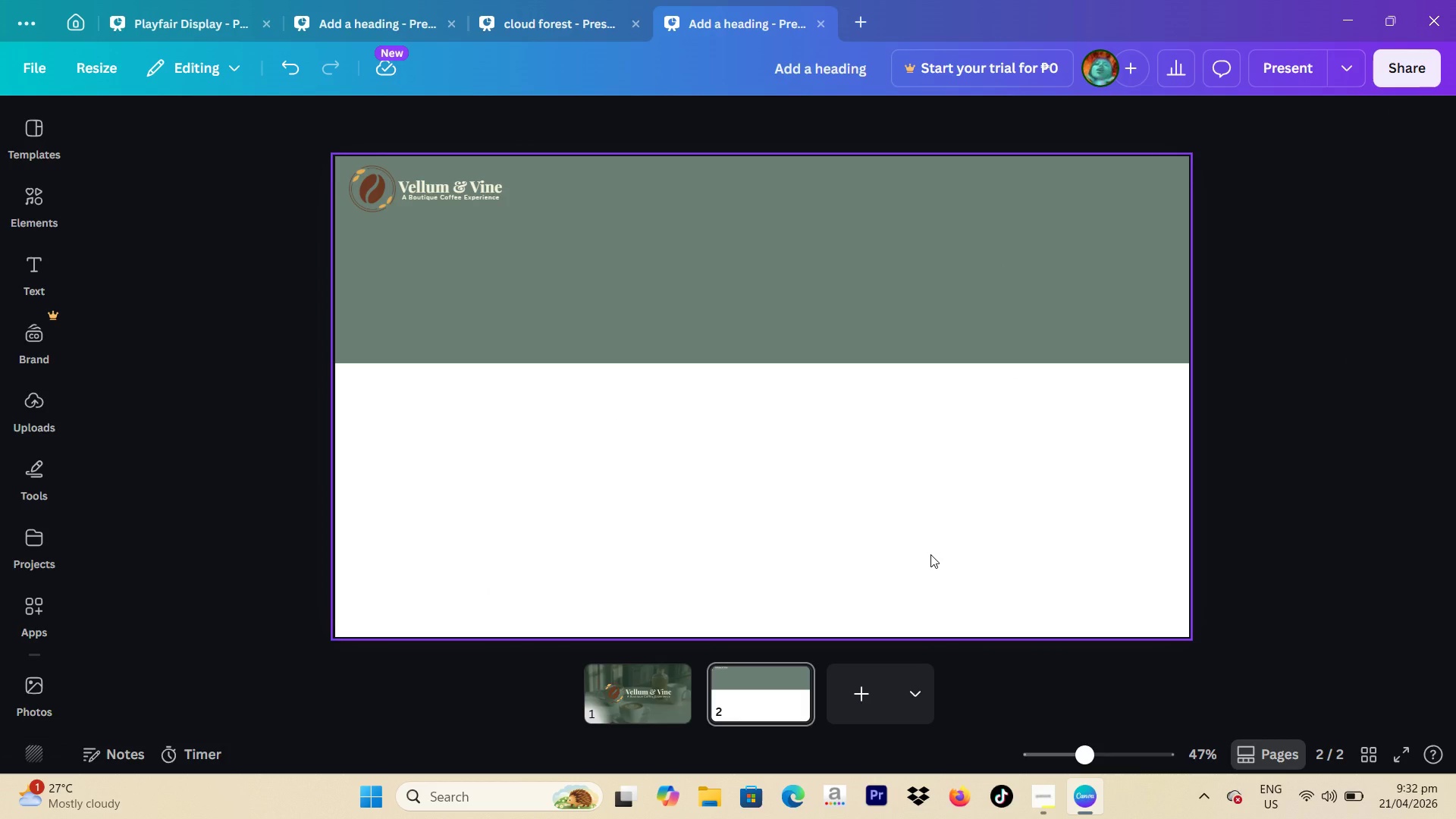 
wait(11.11)
 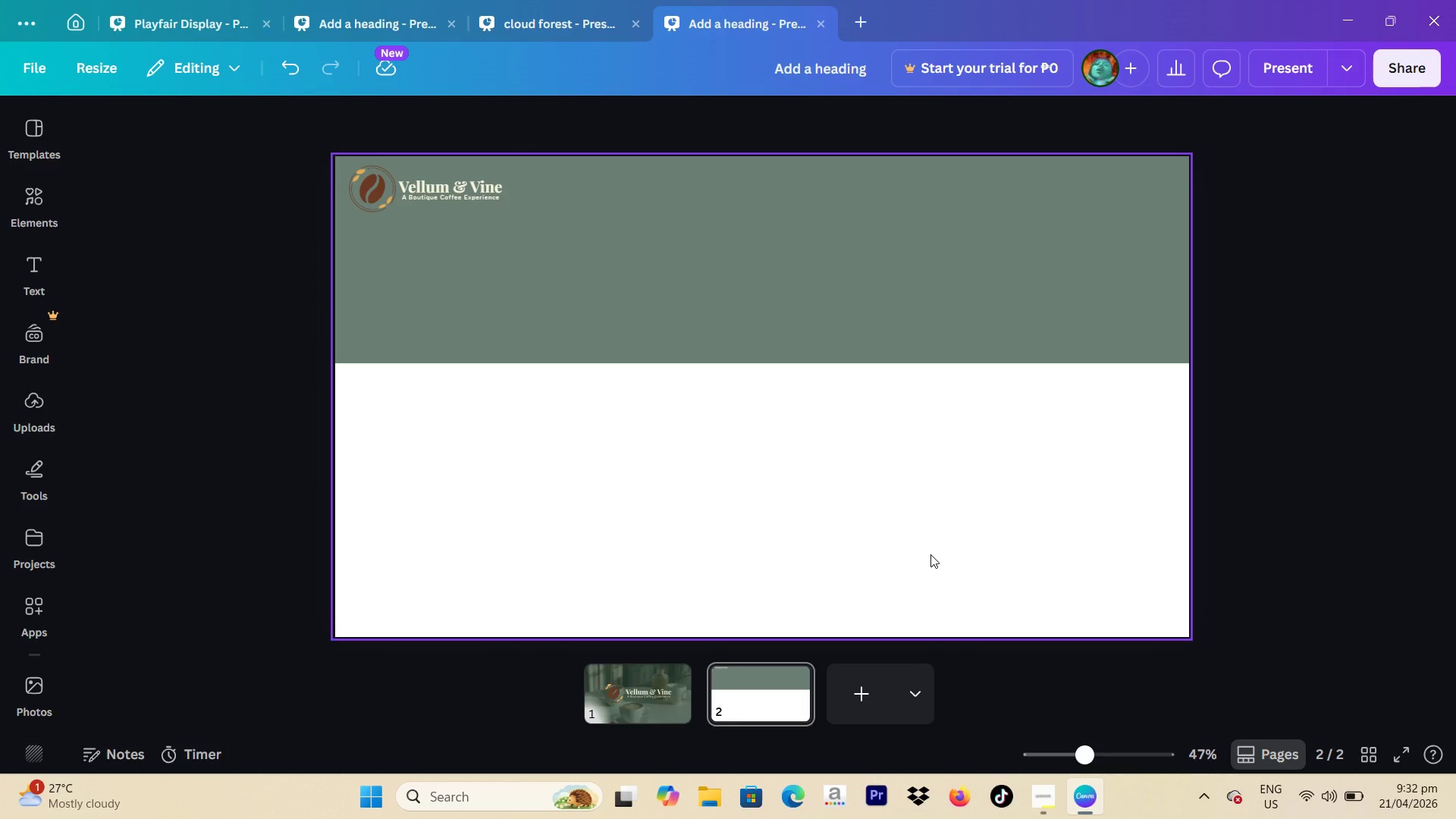 
left_click([33, 223])
 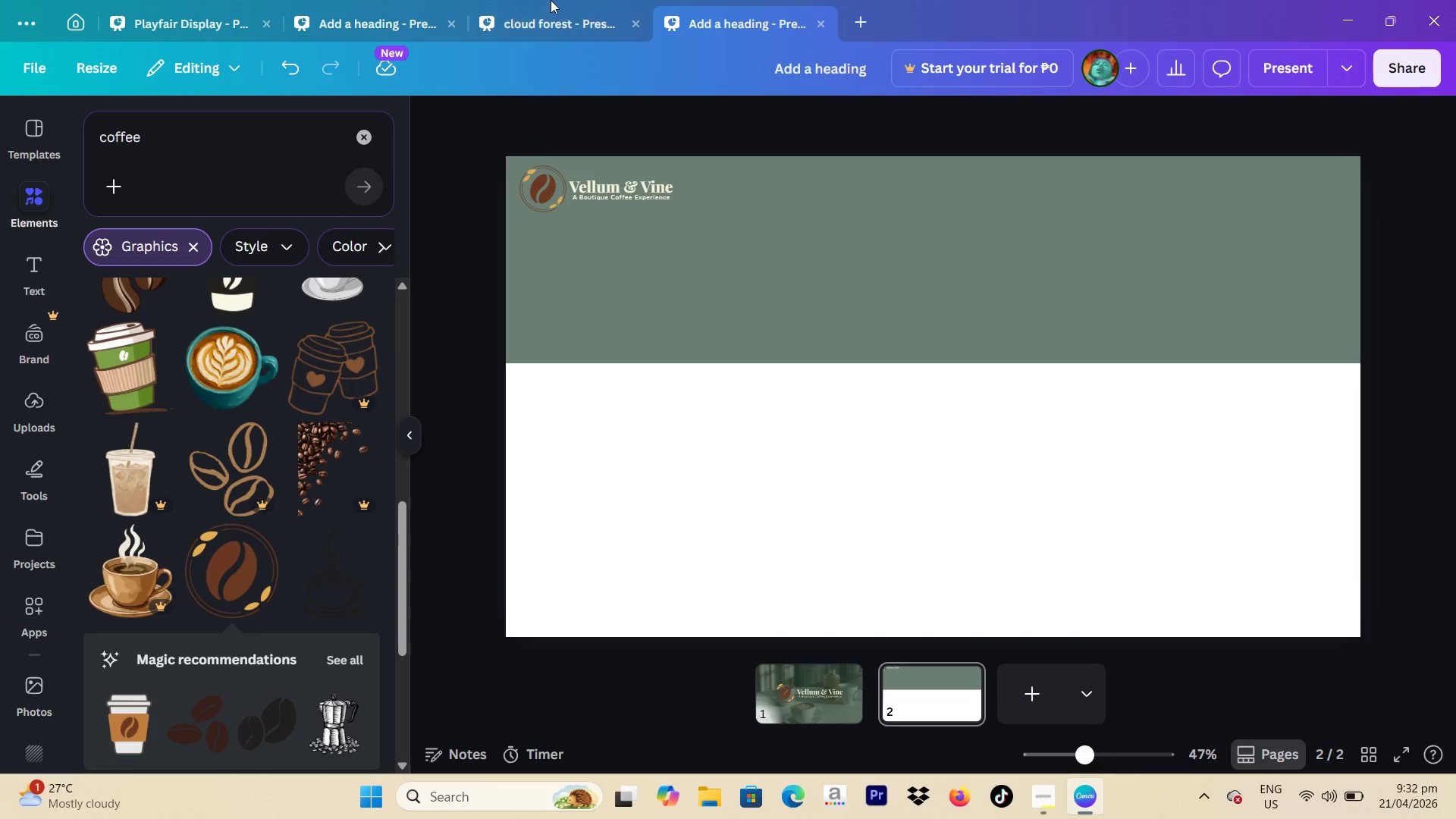 
double_click([553, 25])
 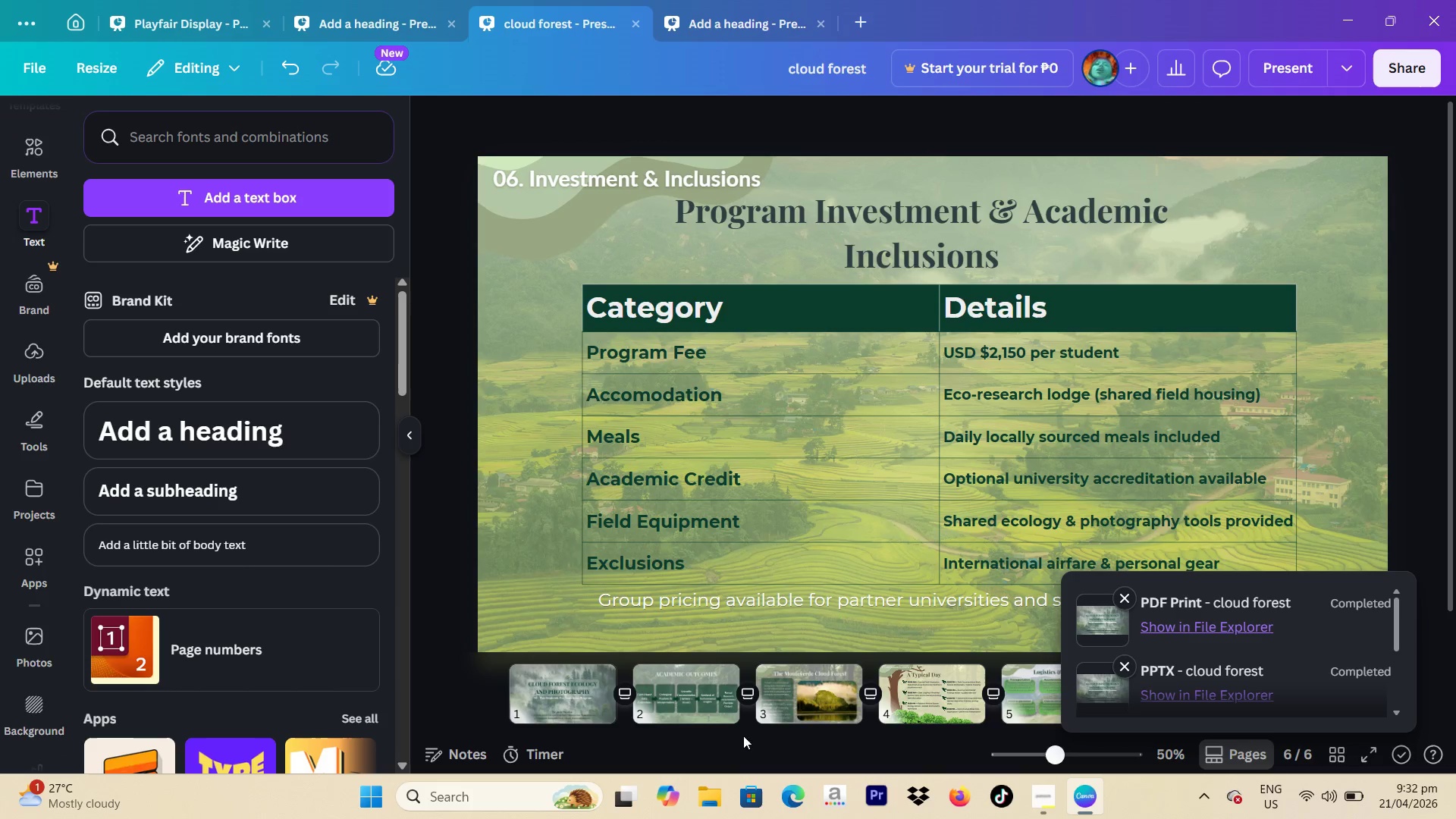 
left_click([689, 692])
 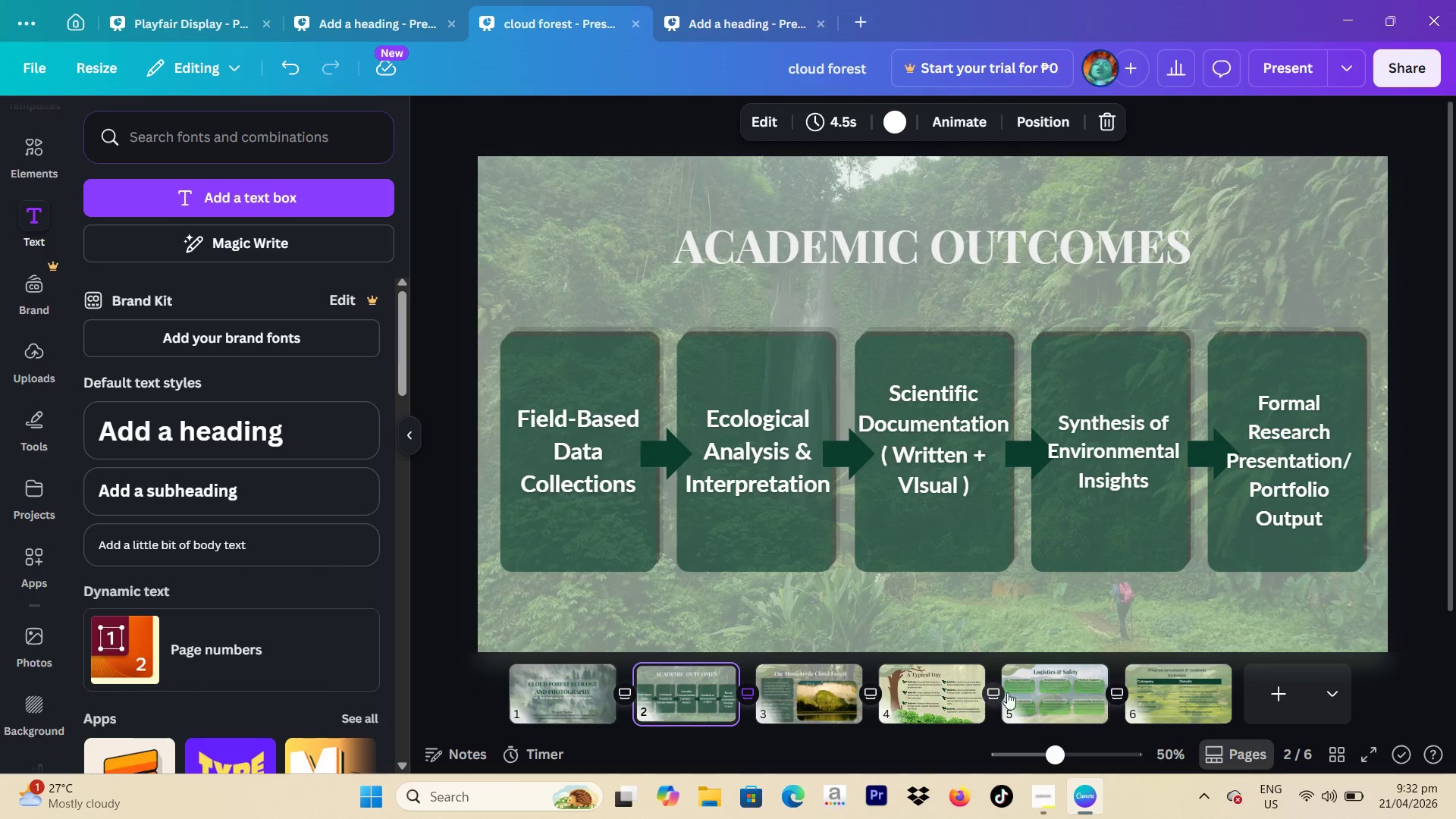 
left_click([1031, 692])
 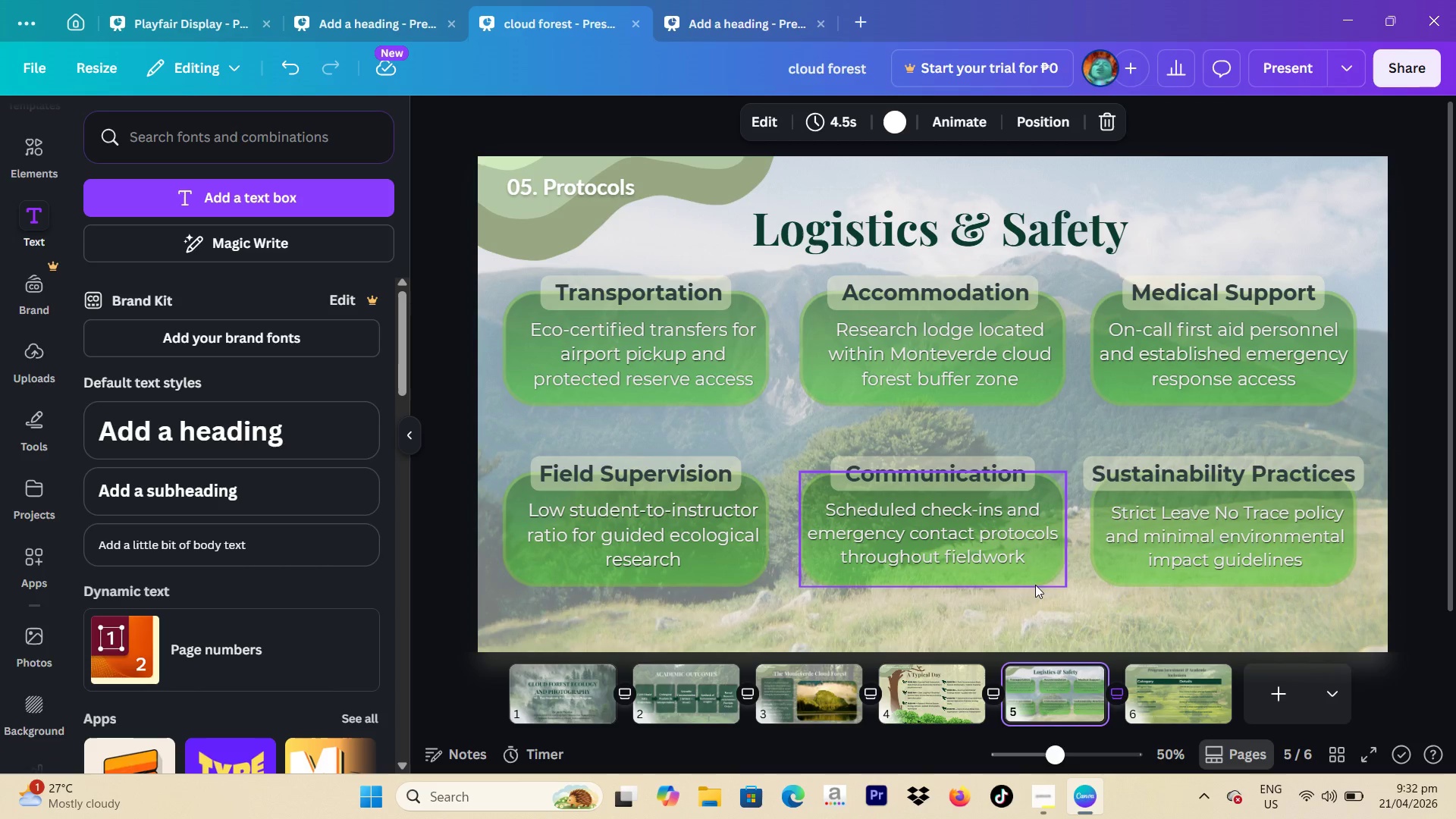 
left_click([1035, 585])
 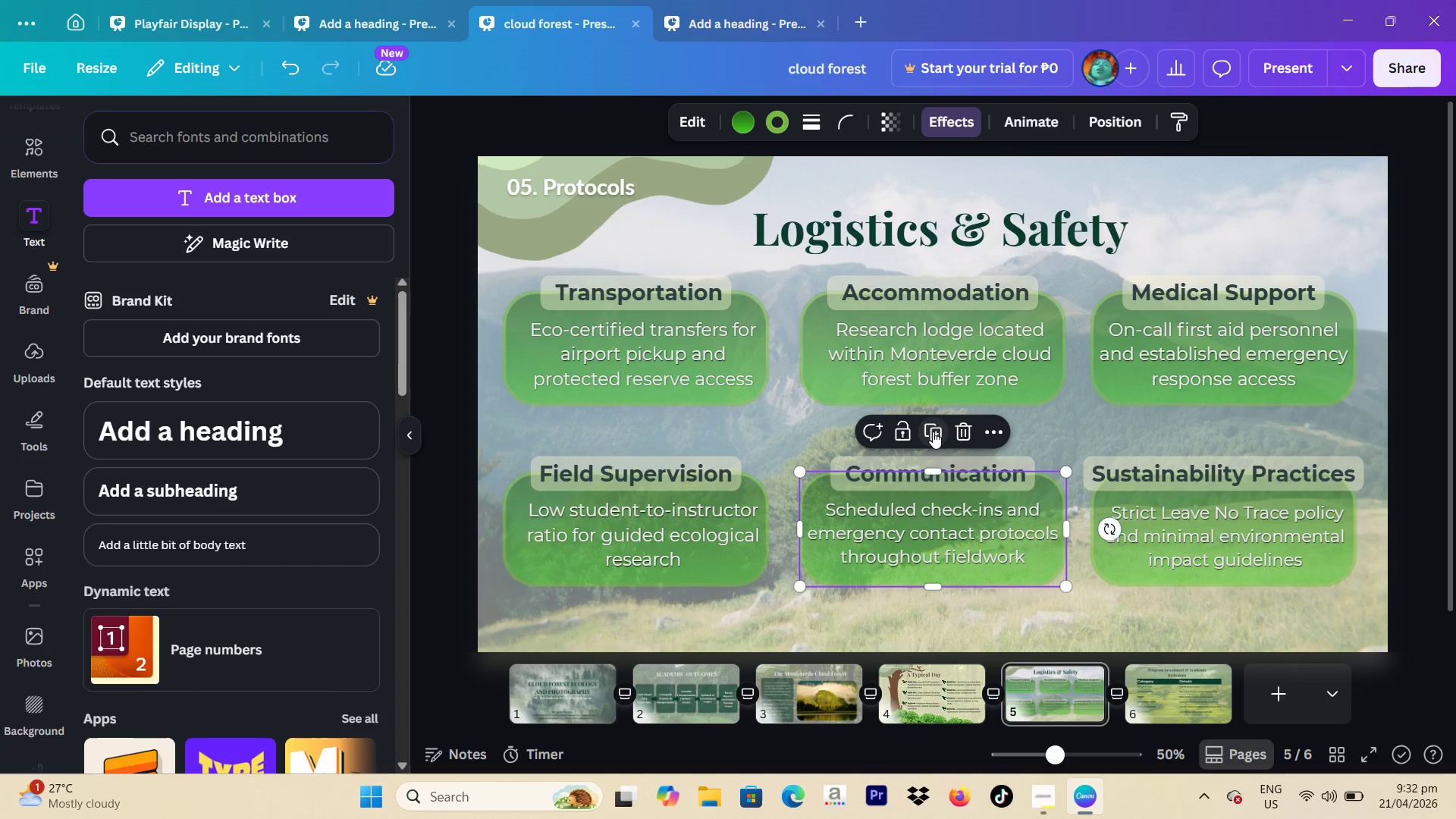 
left_click([933, 431])
 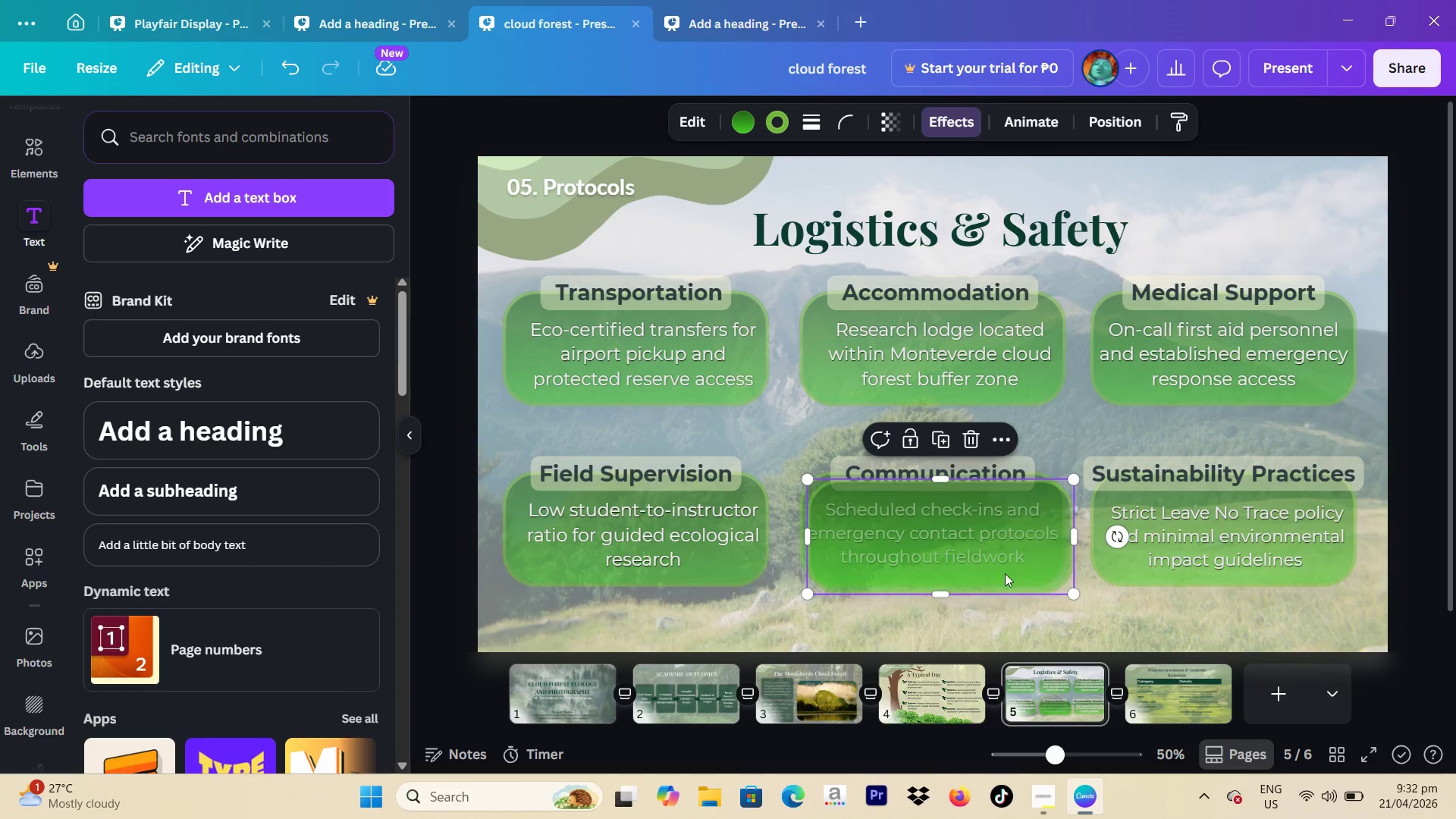 
left_click_drag(start_coordinate=[1005, 573], to_coordinate=[721, 27])
 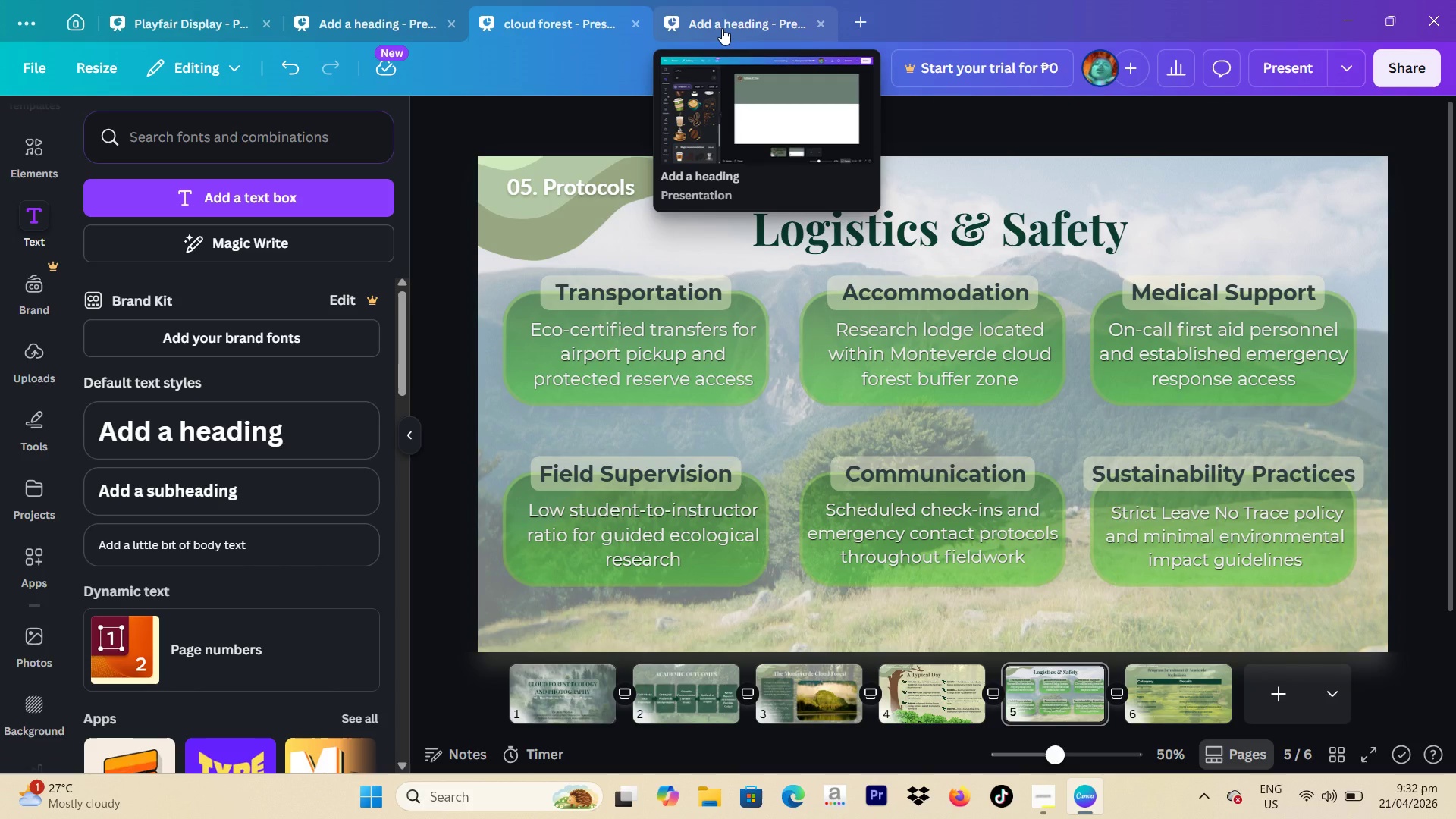 
left_click([722, 28])
 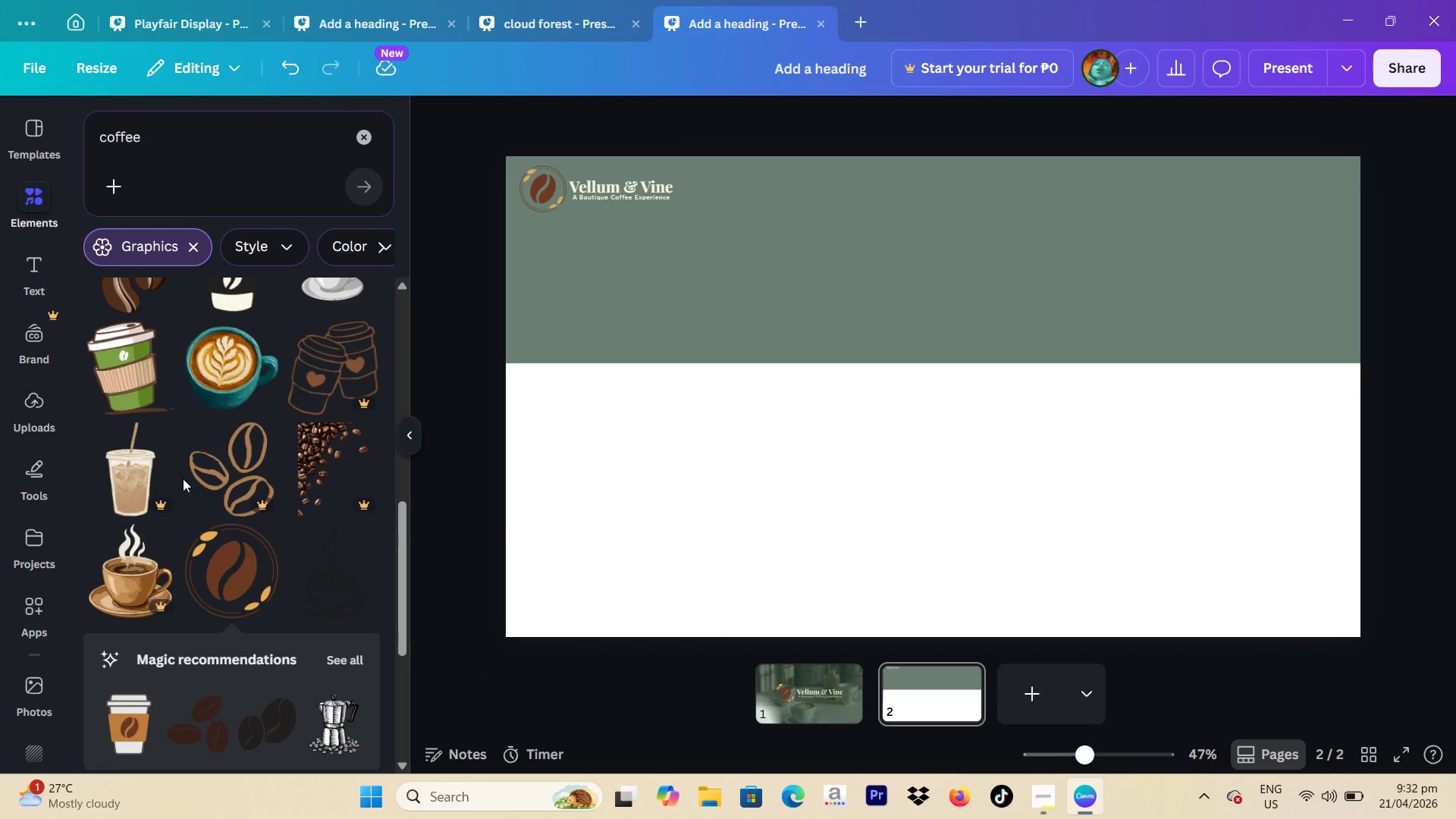 
scroll: coordinate [195, 459], scroll_direction: up, amount: 8.0
 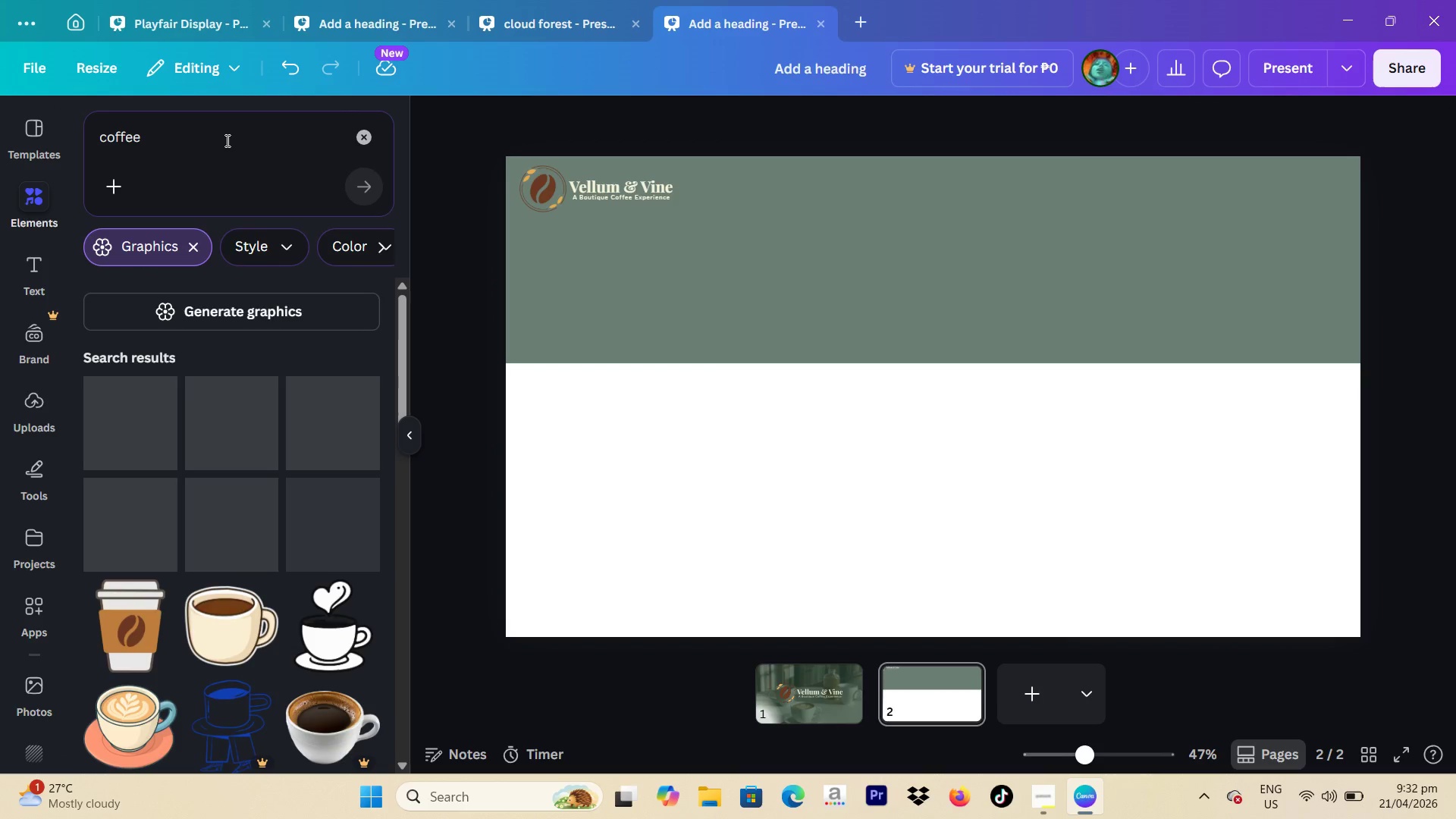 
left_click_drag(start_coordinate=[225, 140], to_coordinate=[52, 152])
 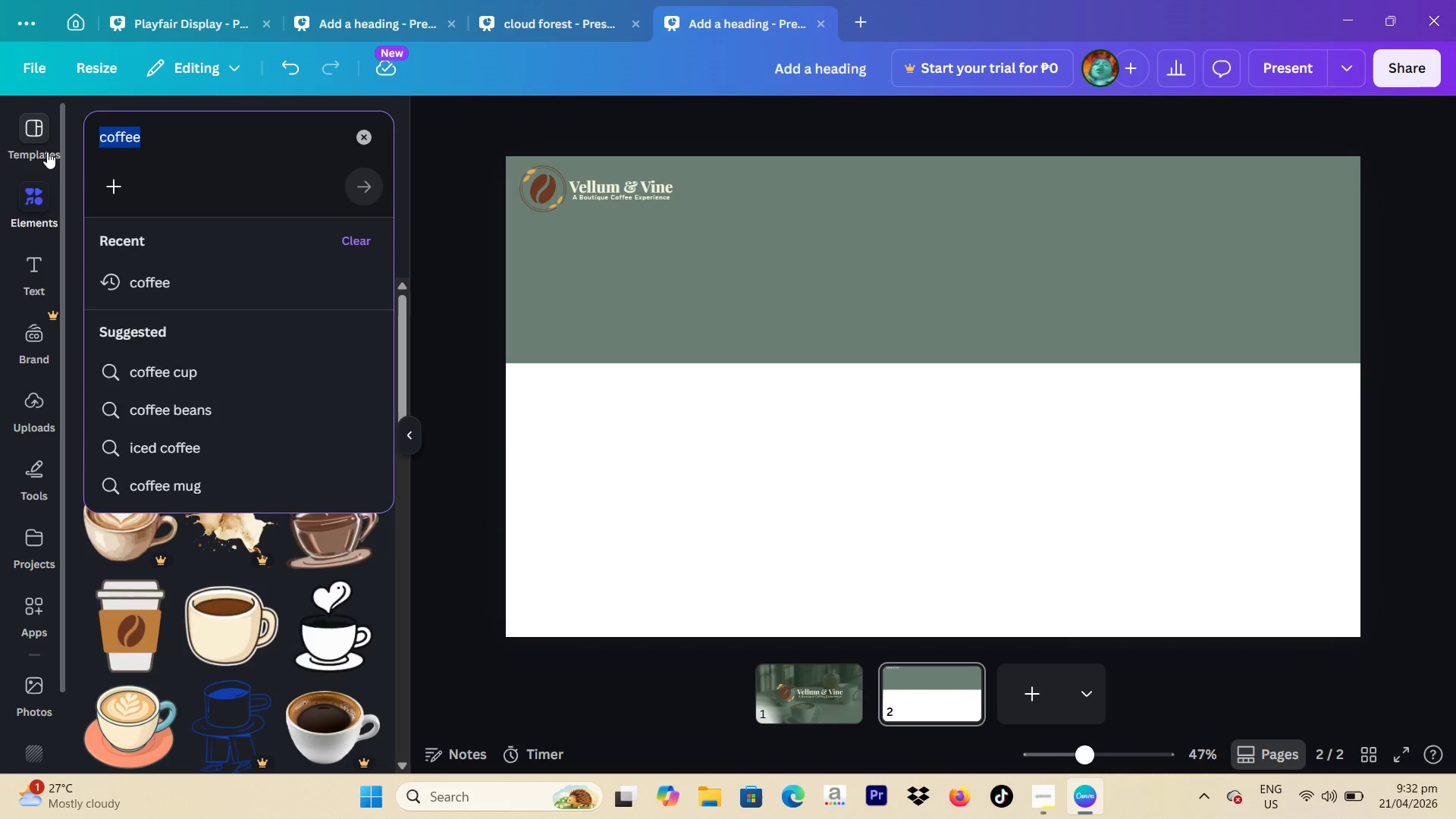 
type(shpe)
 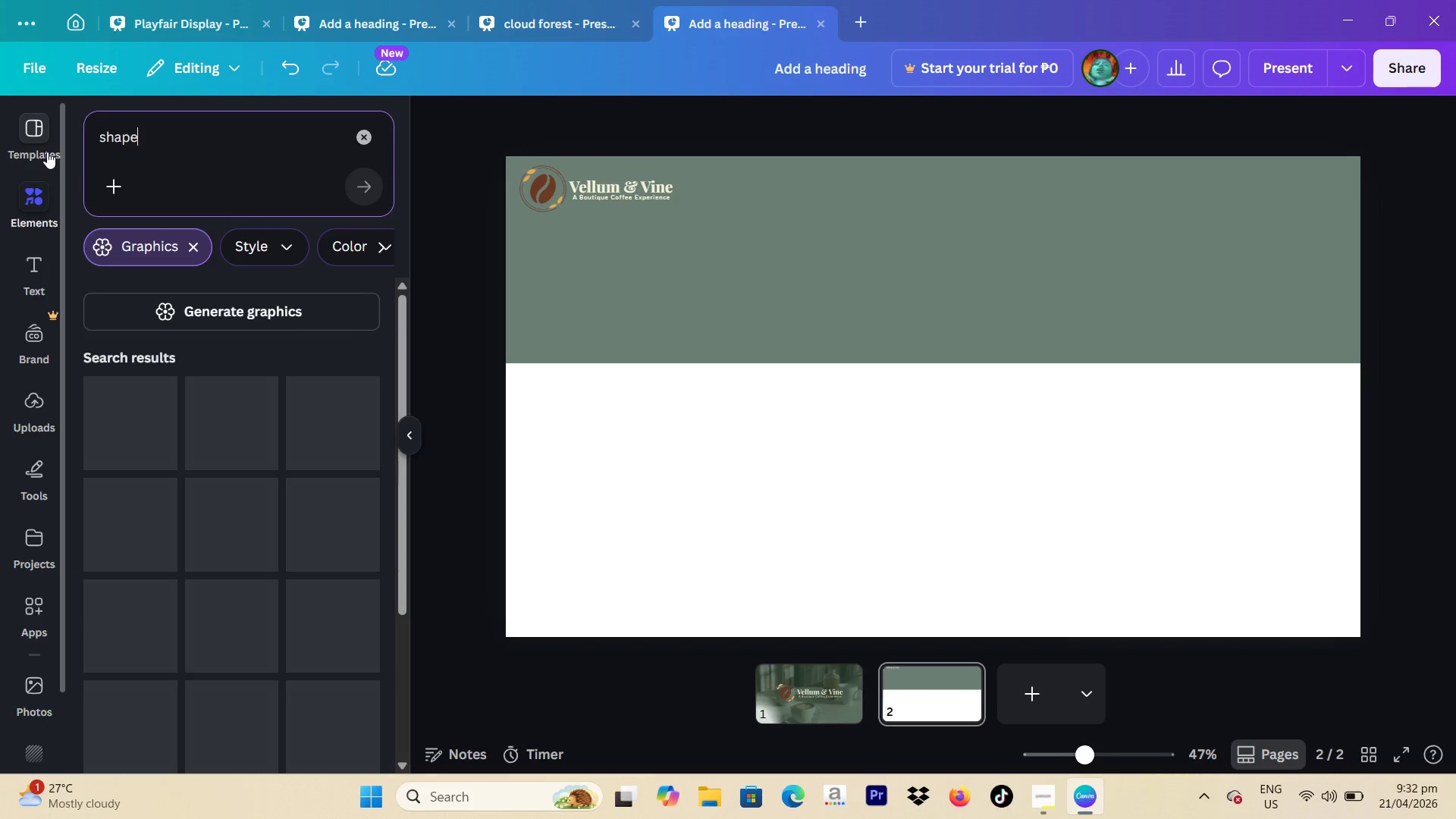 
key(Enter)
 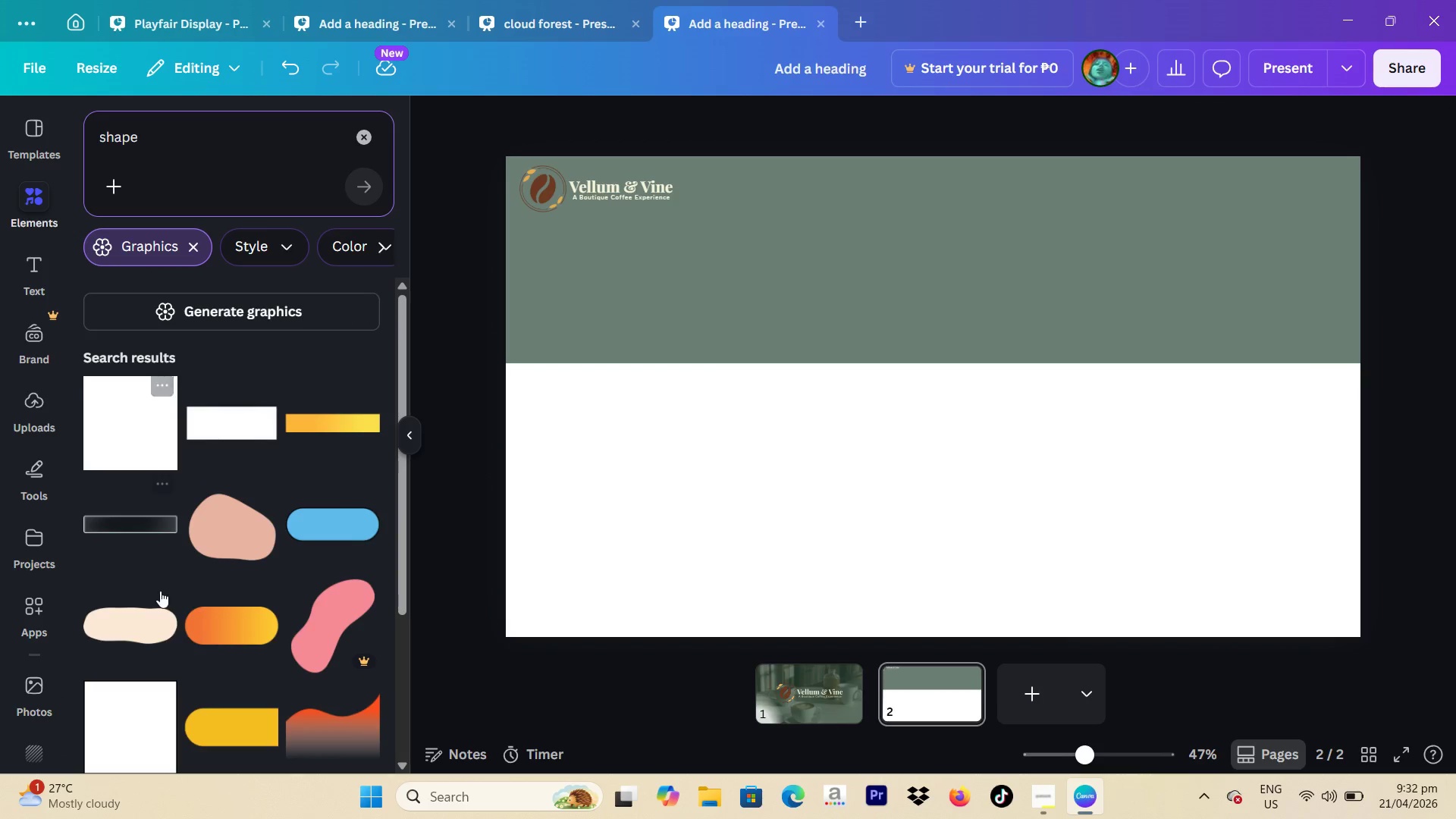 
scroll: coordinate [161, 472], scroll_direction: down, amount: 5.0
 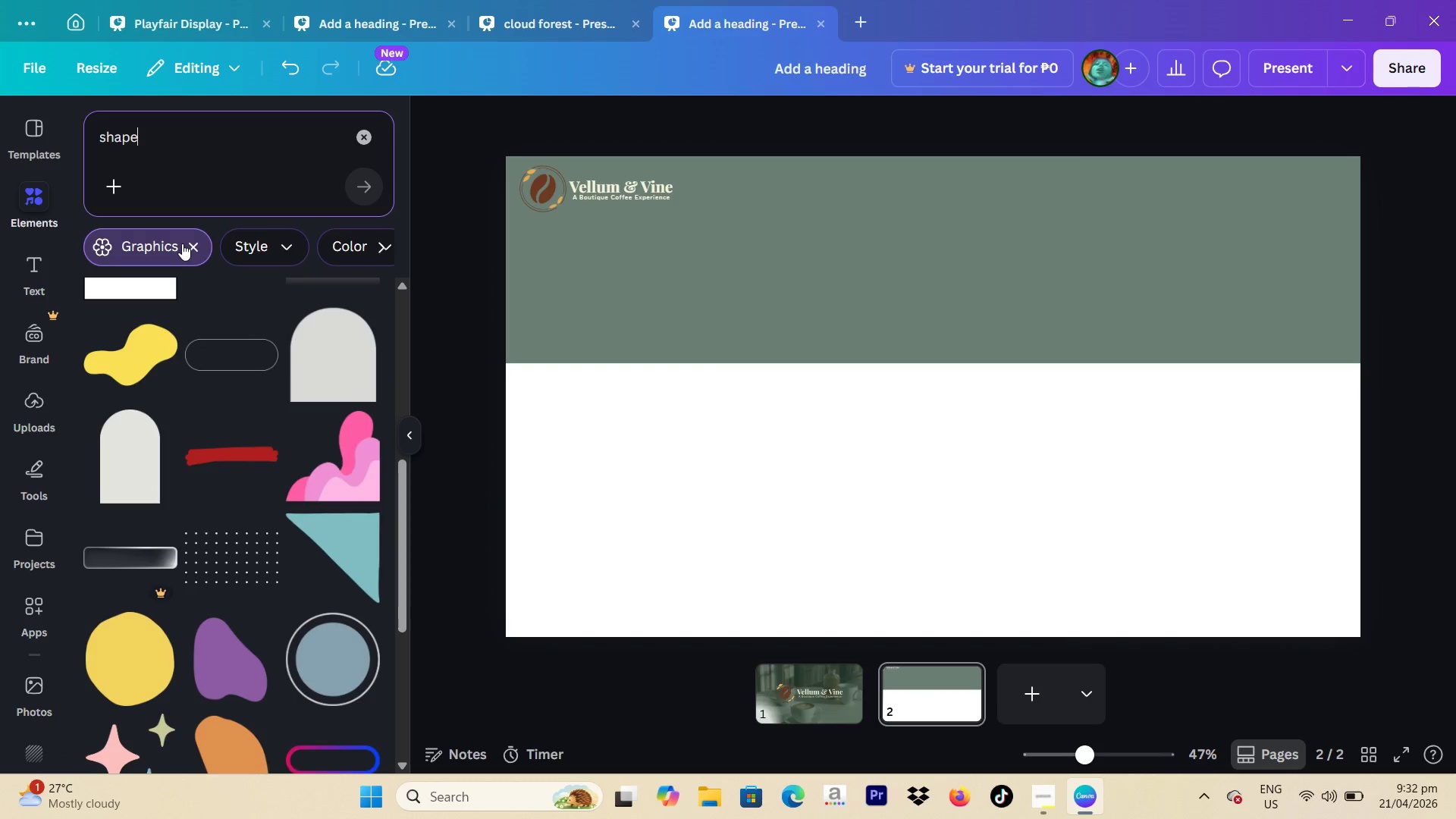 
left_click([182, 243])
 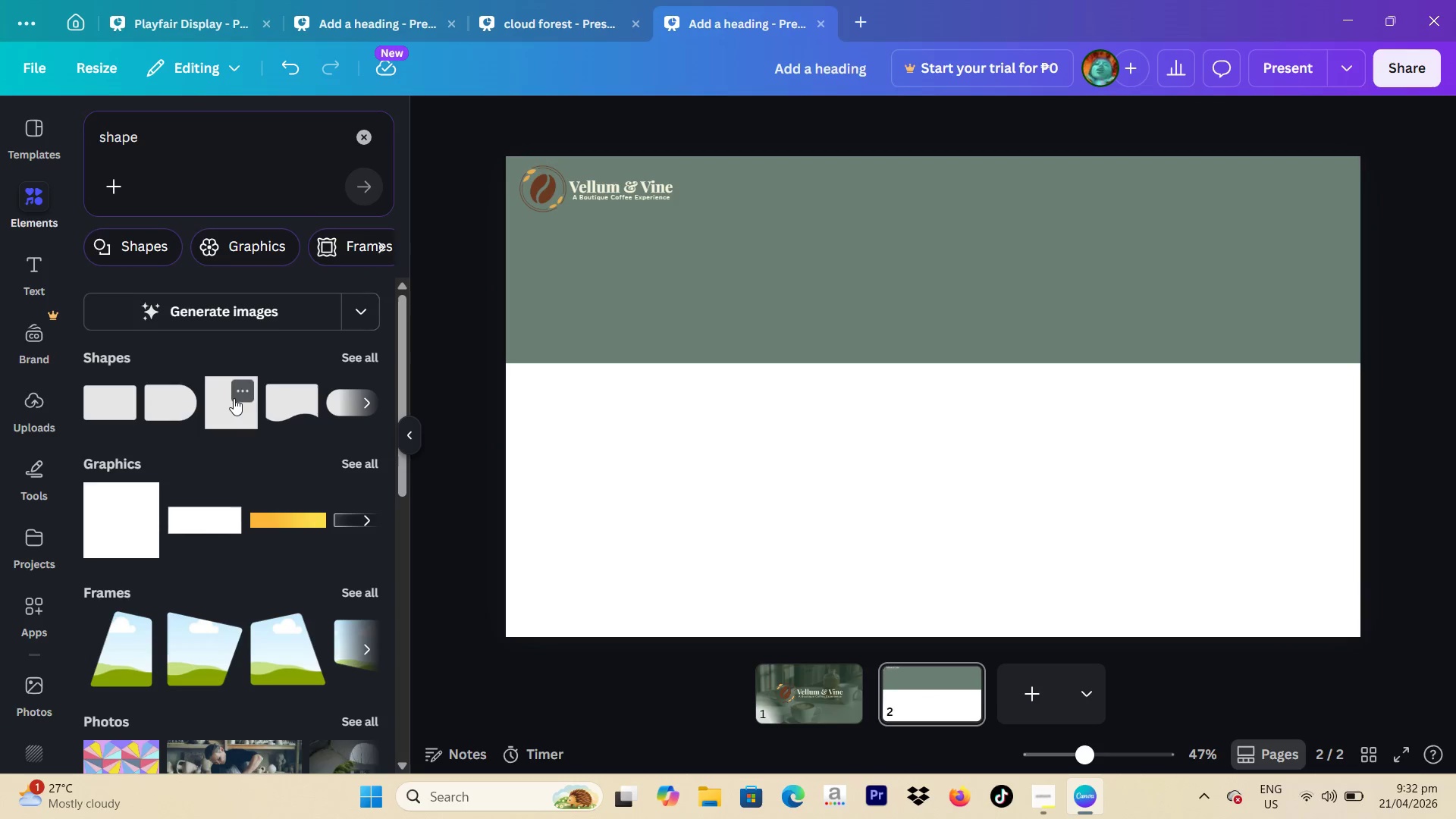 
scroll: coordinate [218, 410], scroll_direction: up, amount: 2.0
 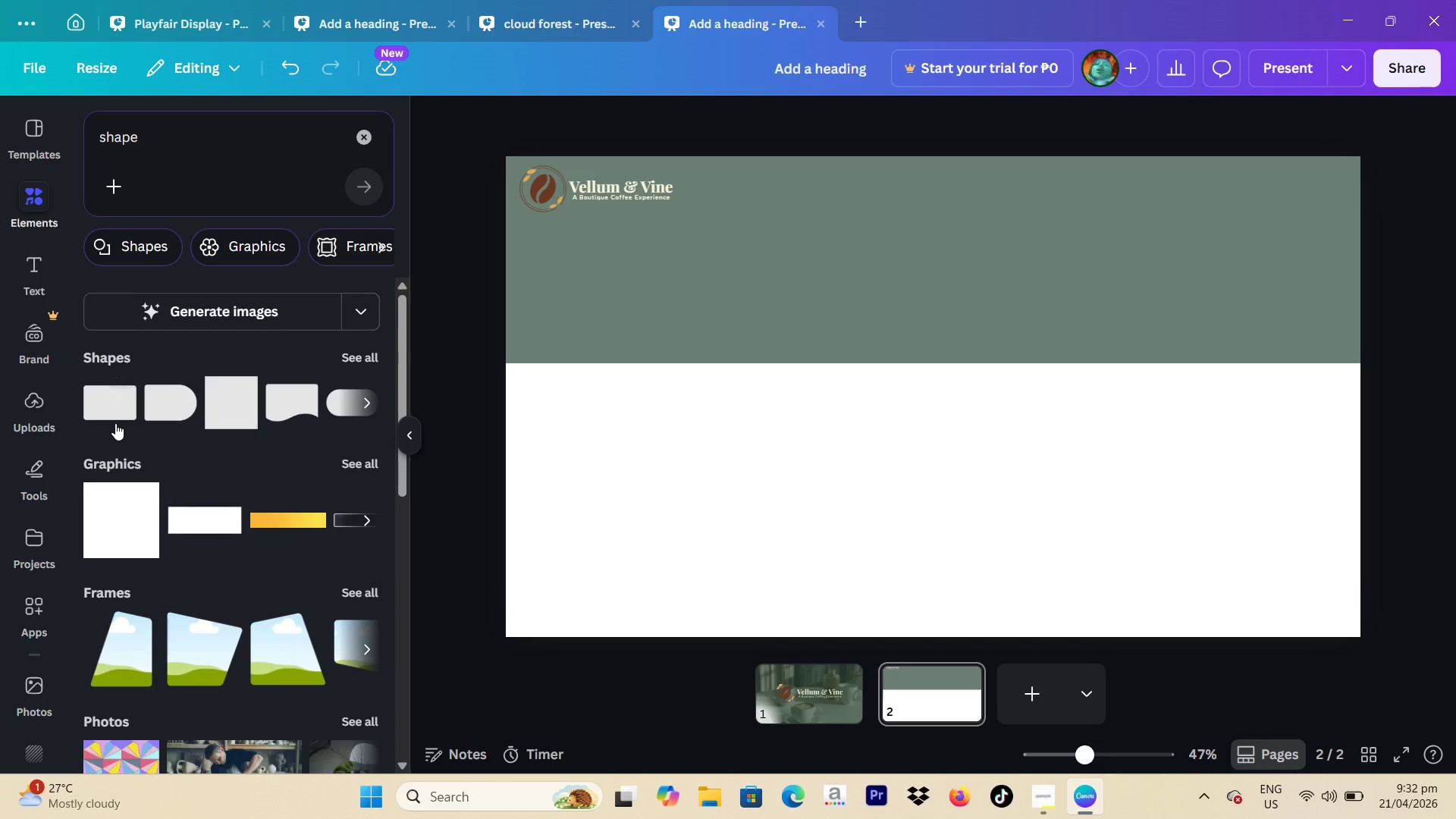 
left_click([115, 423])
 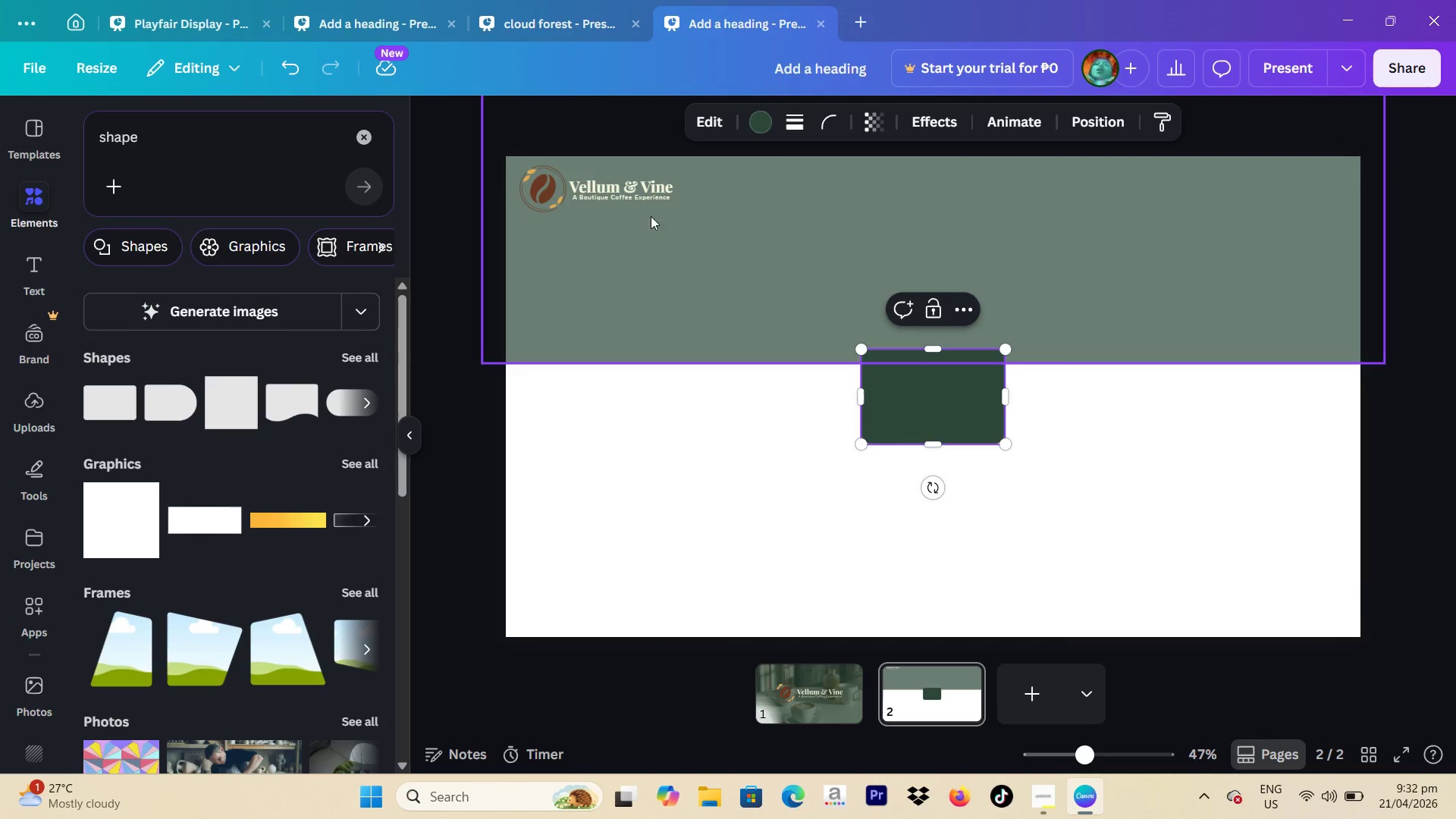 
left_click_drag(start_coordinate=[952, 406], to_coordinate=[730, 416])
 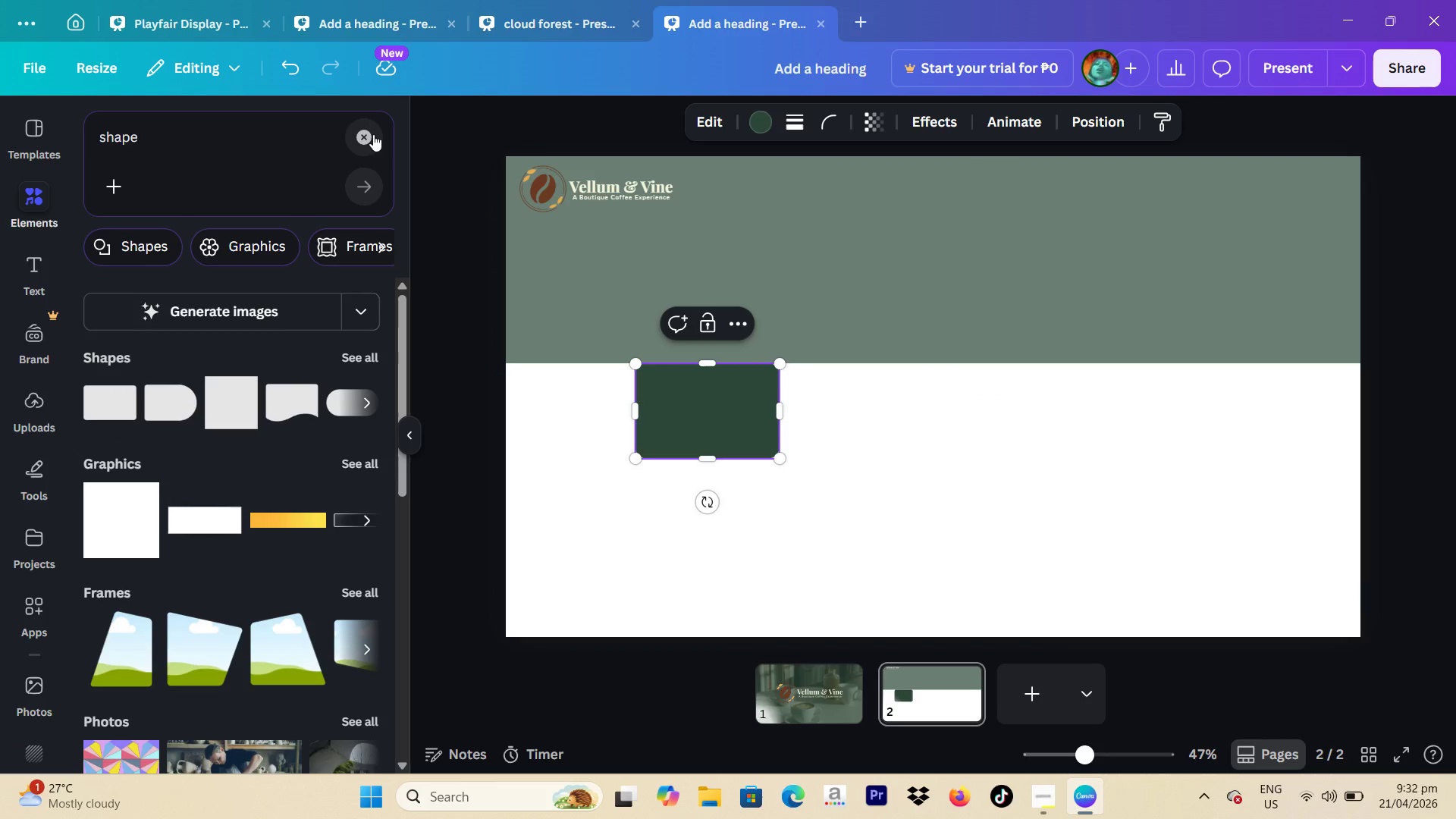 
left_click([373, 134])
 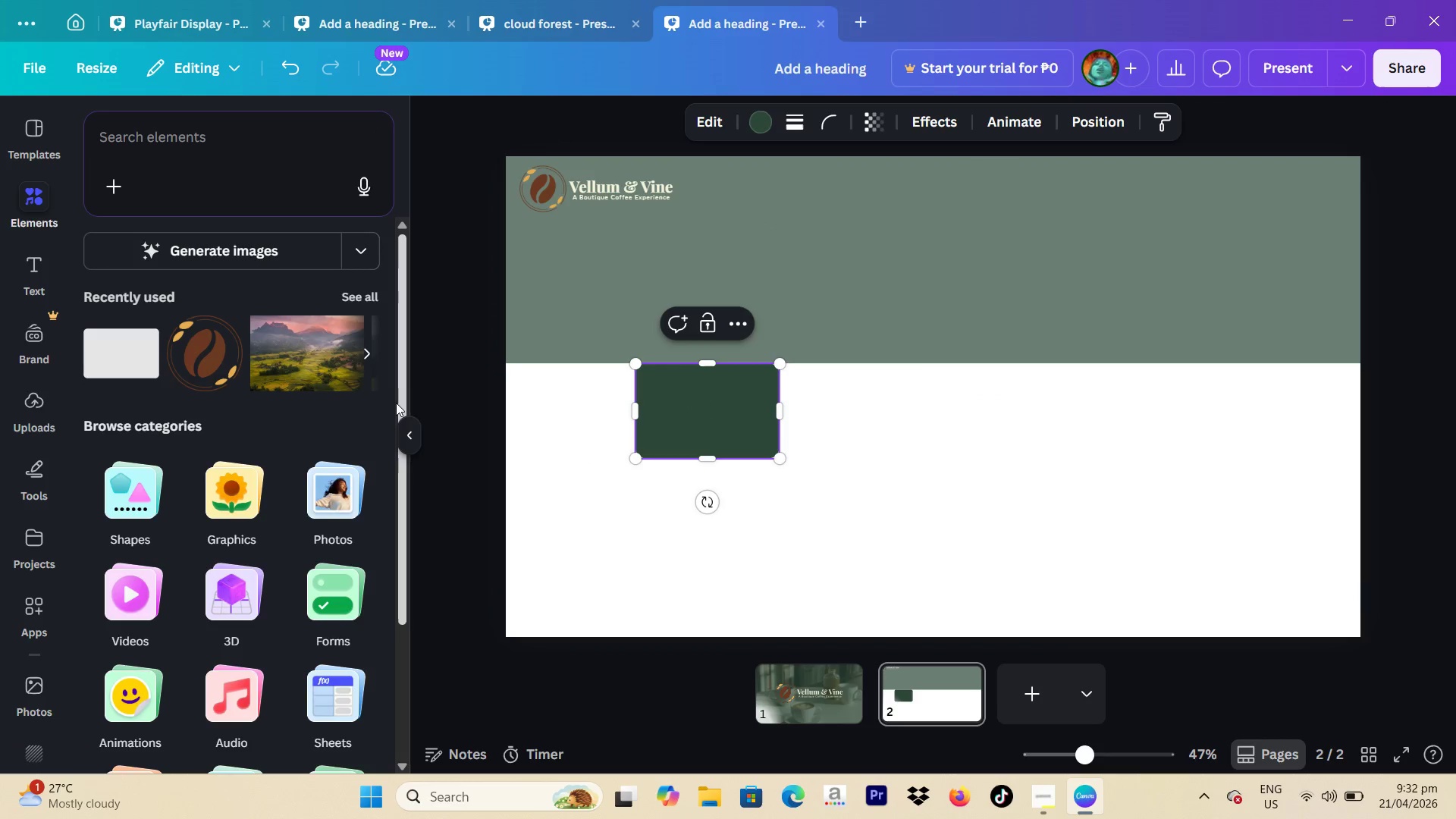 
left_click([406, 448])
 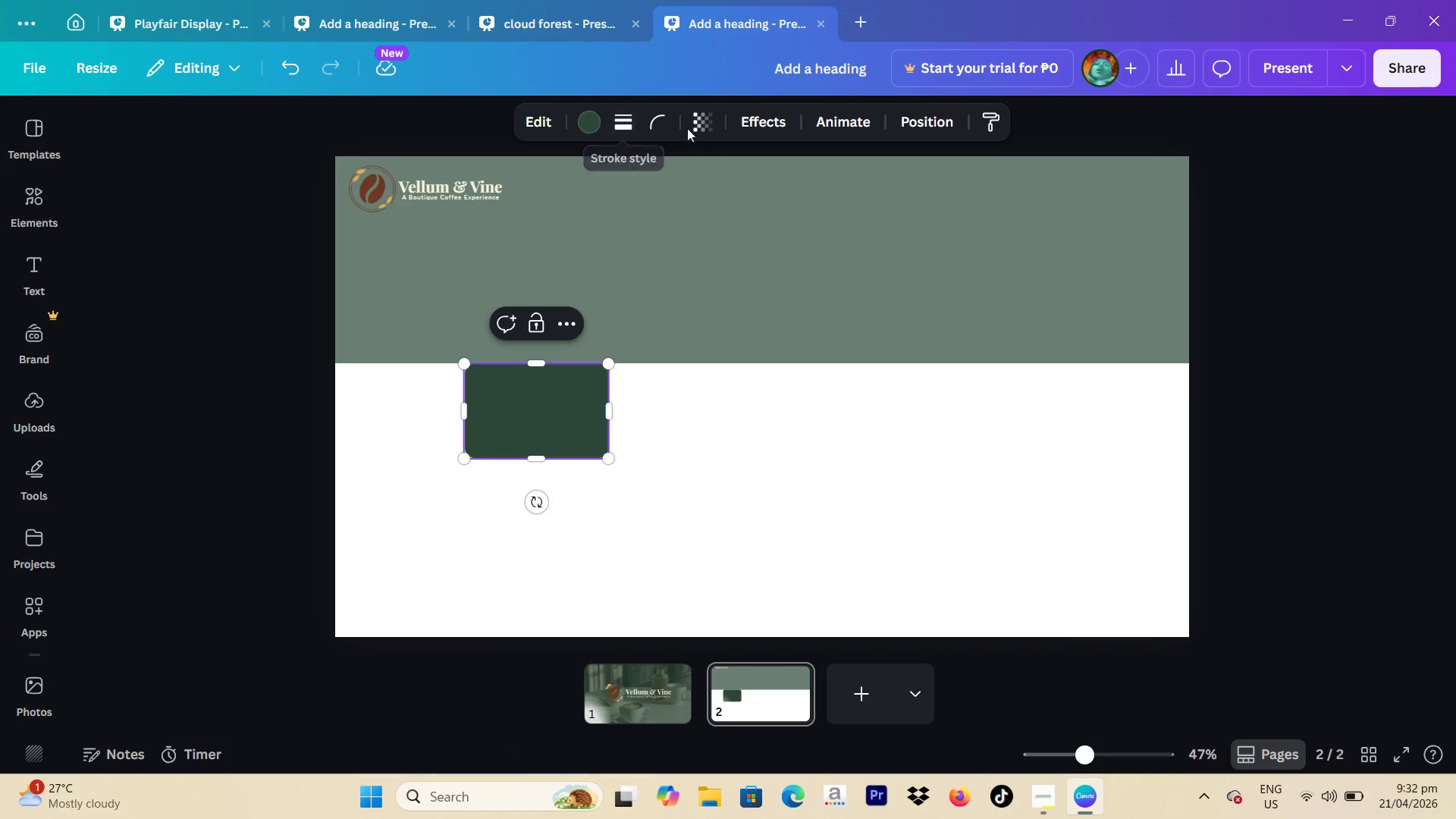 
left_click([783, 128])
 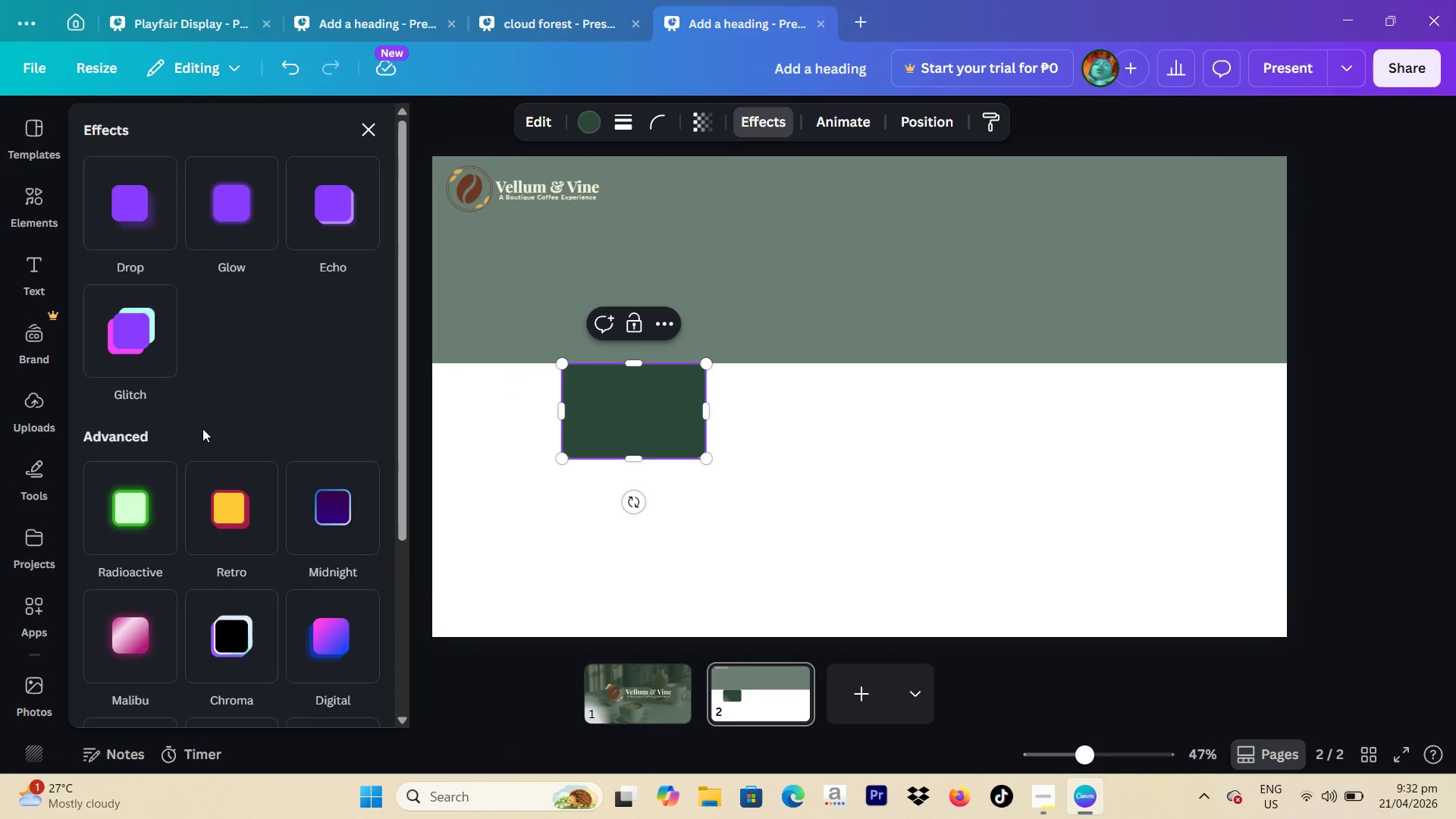 
scroll: coordinate [218, 428], scroll_direction: down, amount: 6.0
 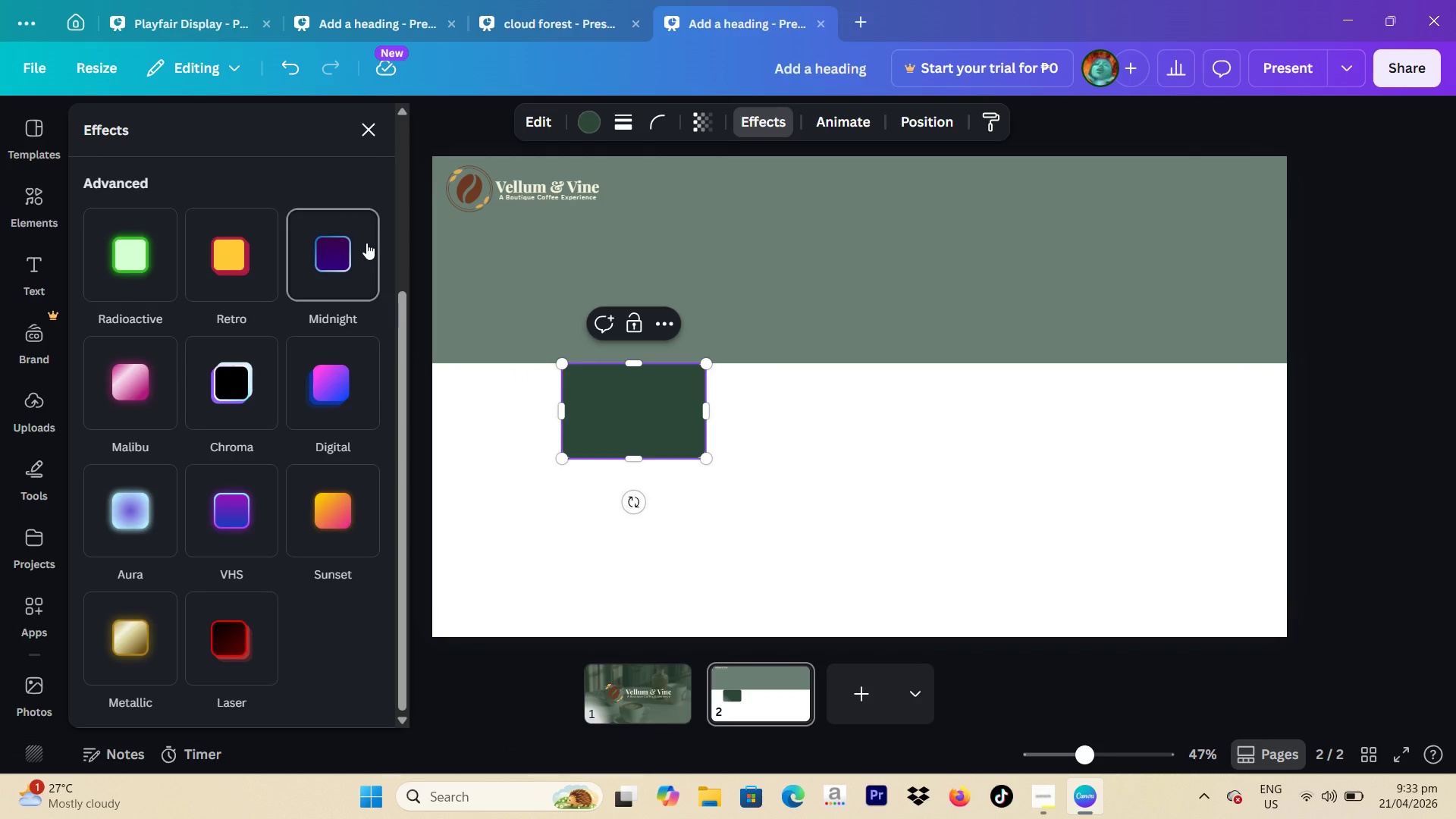 
left_click([366, 243])
 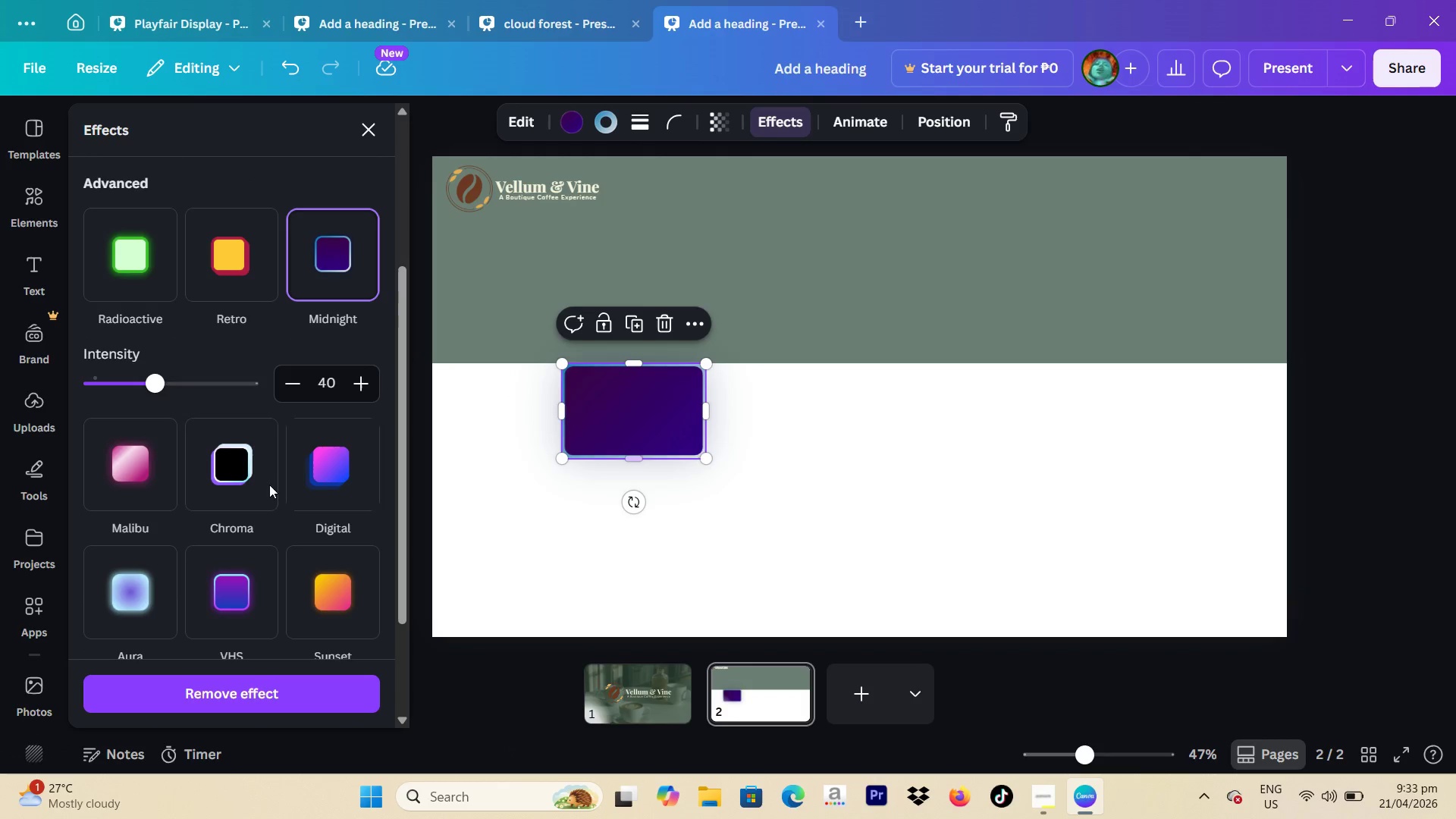 
scroll: coordinate [214, 497], scroll_direction: down, amount: 3.0
 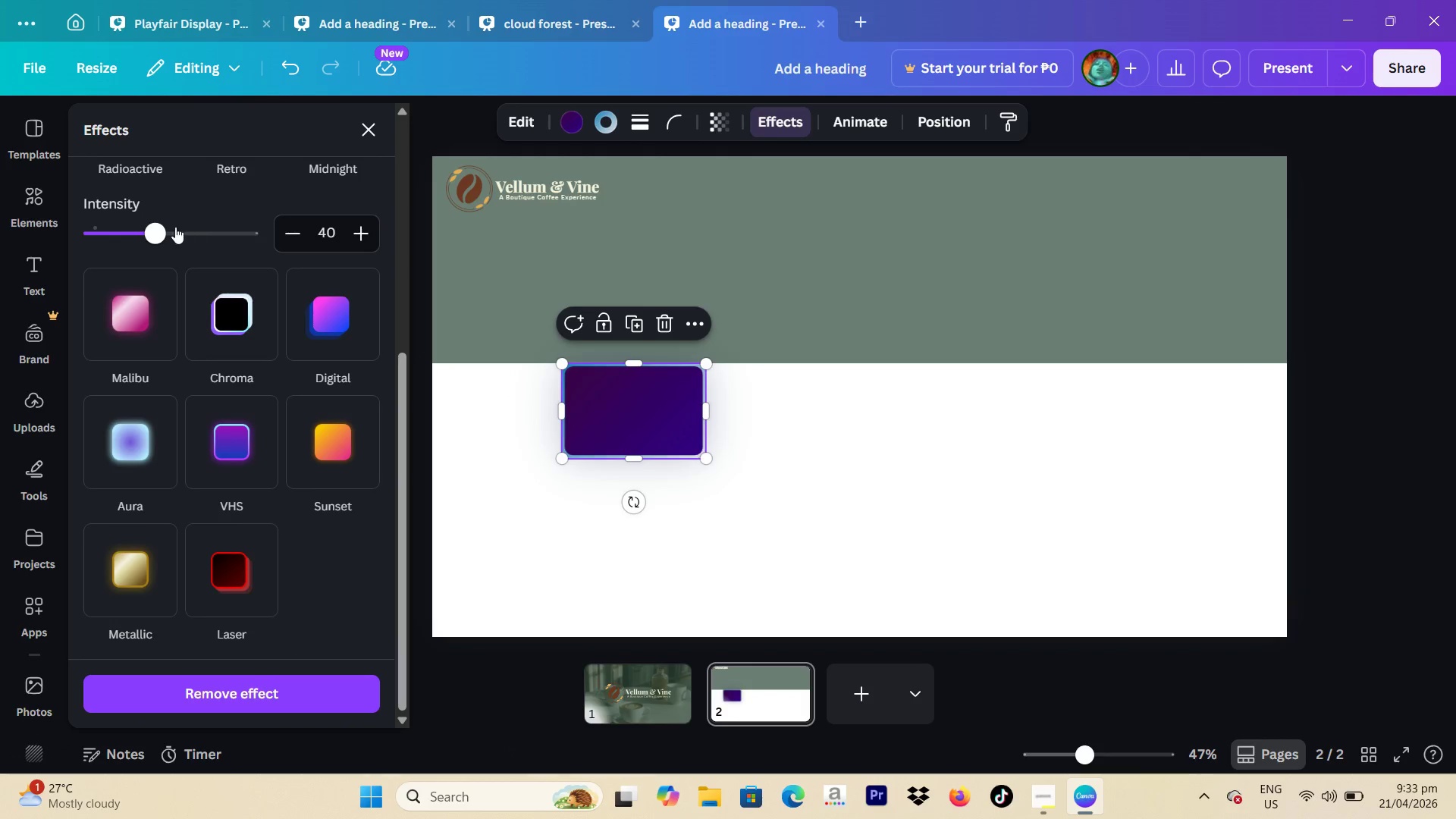 
left_click_drag(start_coordinate=[175, 227], to_coordinate=[164, 245])
 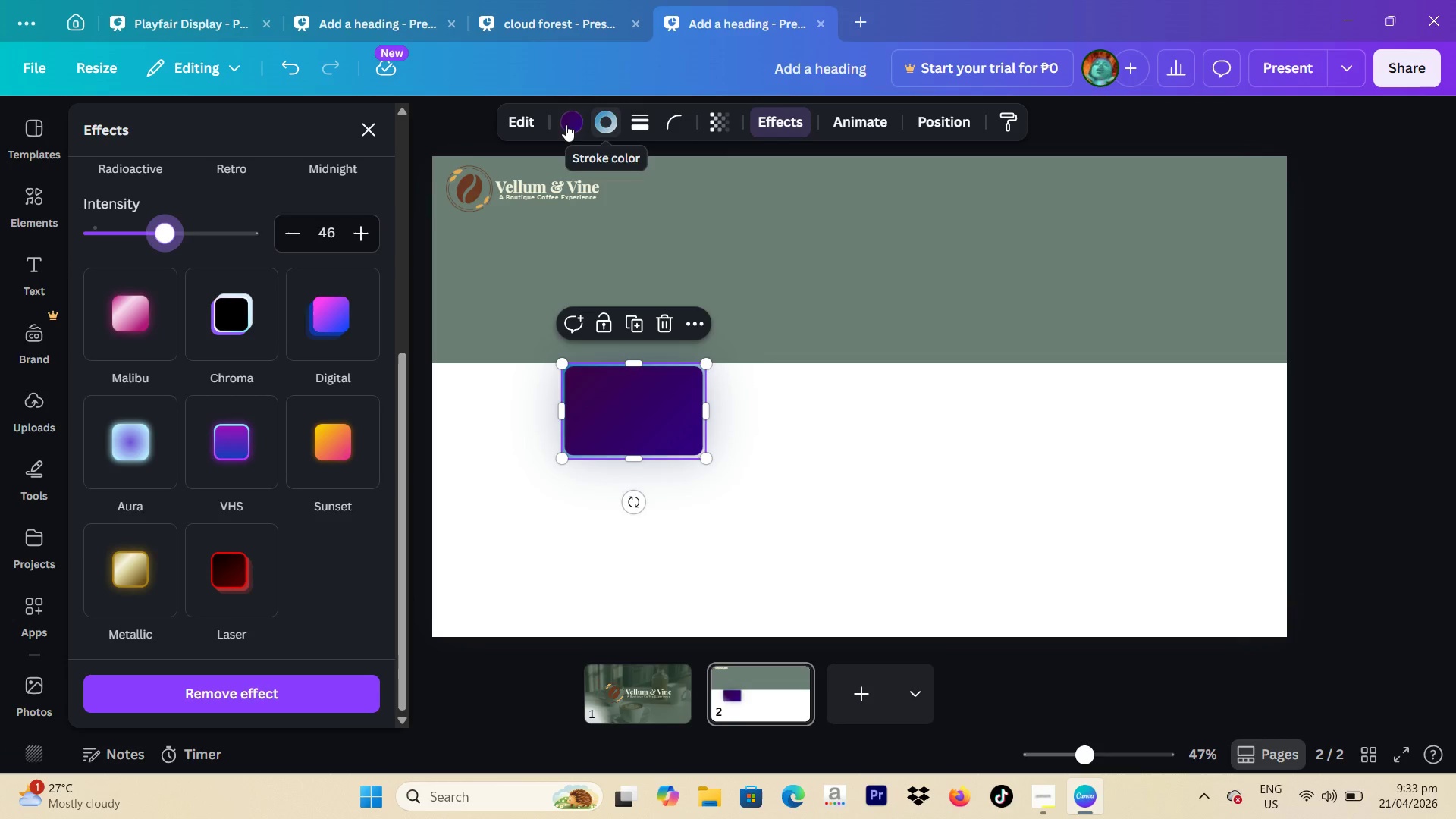 
left_click([560, 124])
 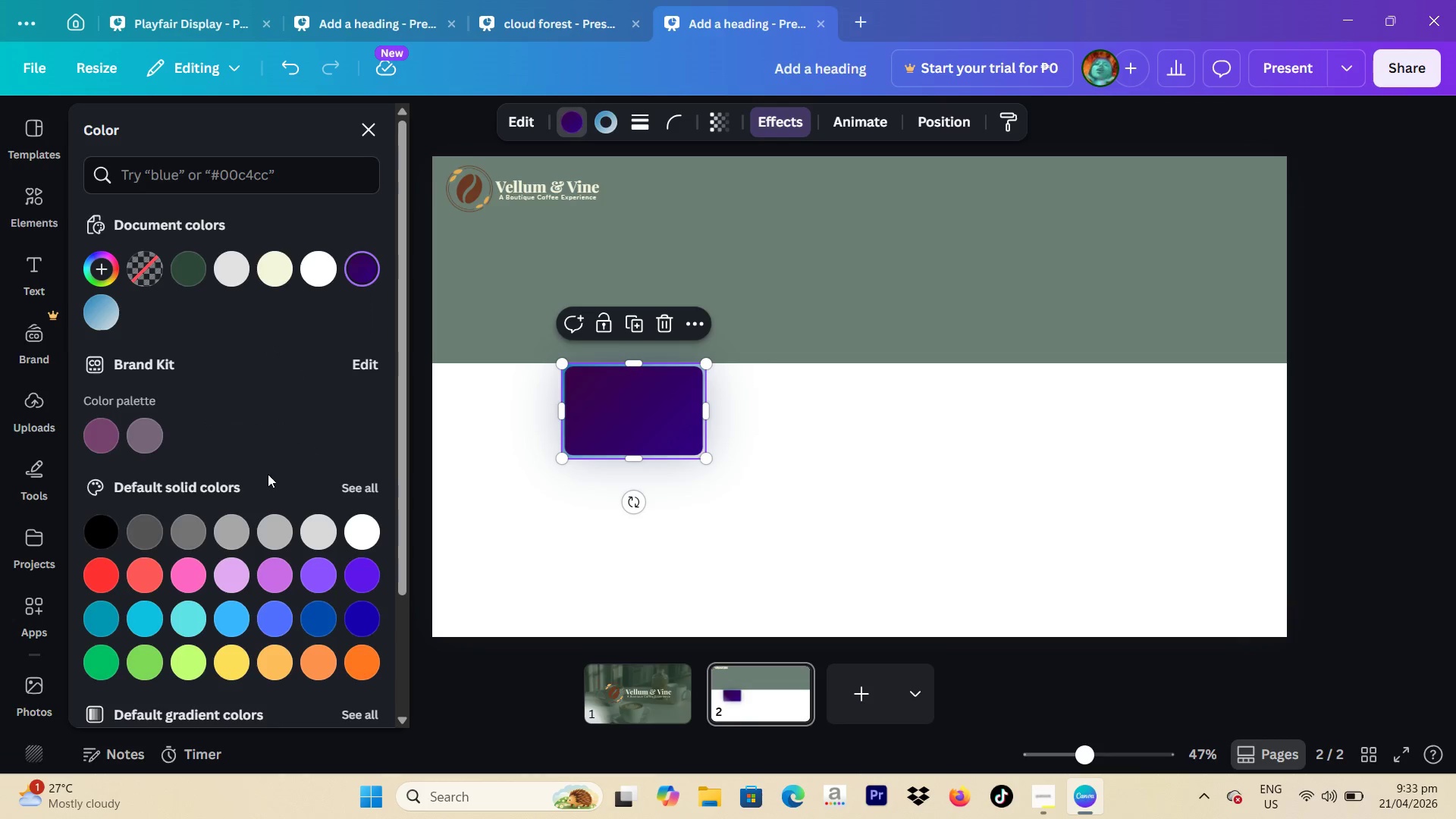 
scroll: coordinate [268, 469], scroll_direction: up, amount: 3.0
 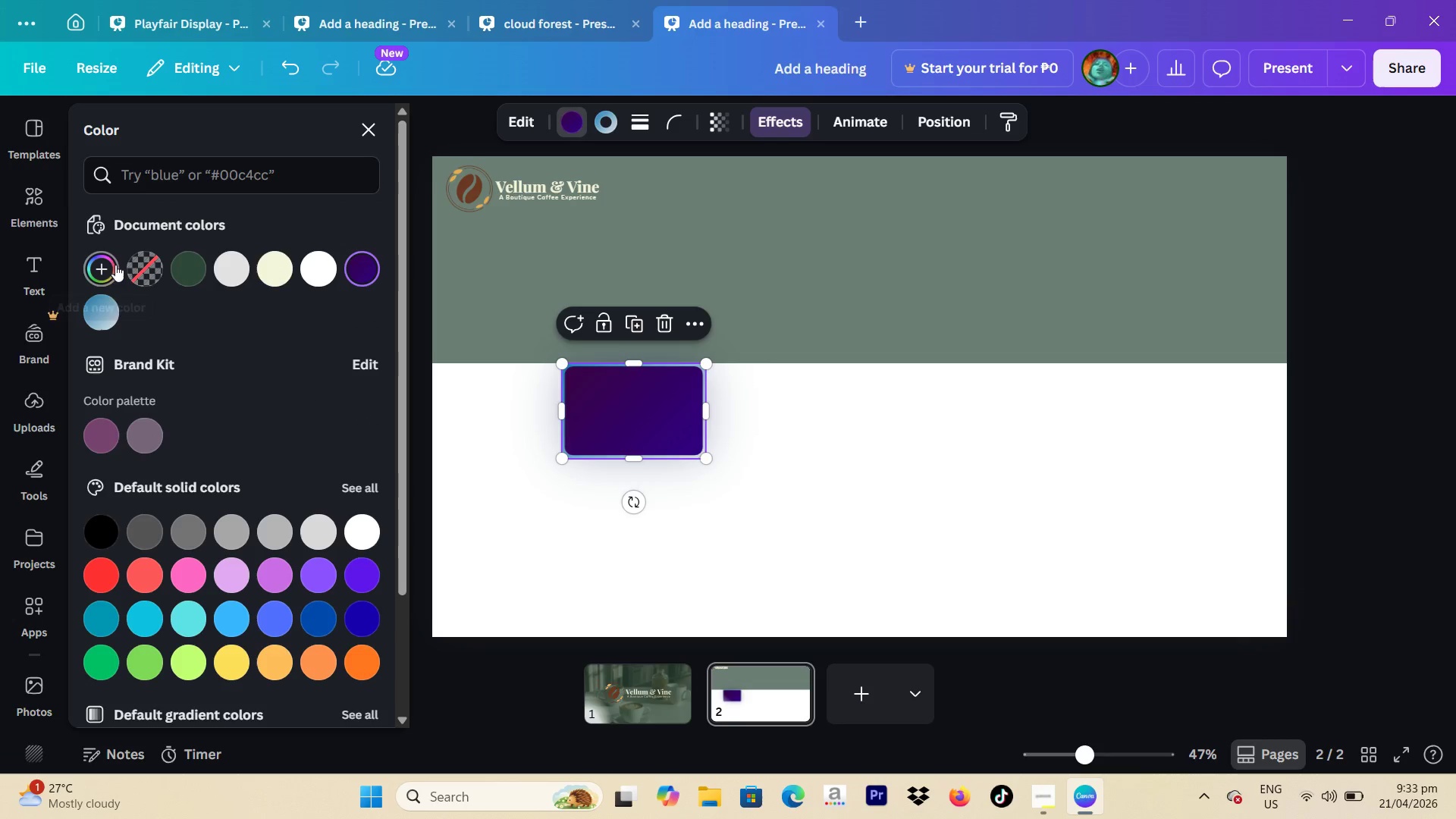 
left_click([108, 266])
 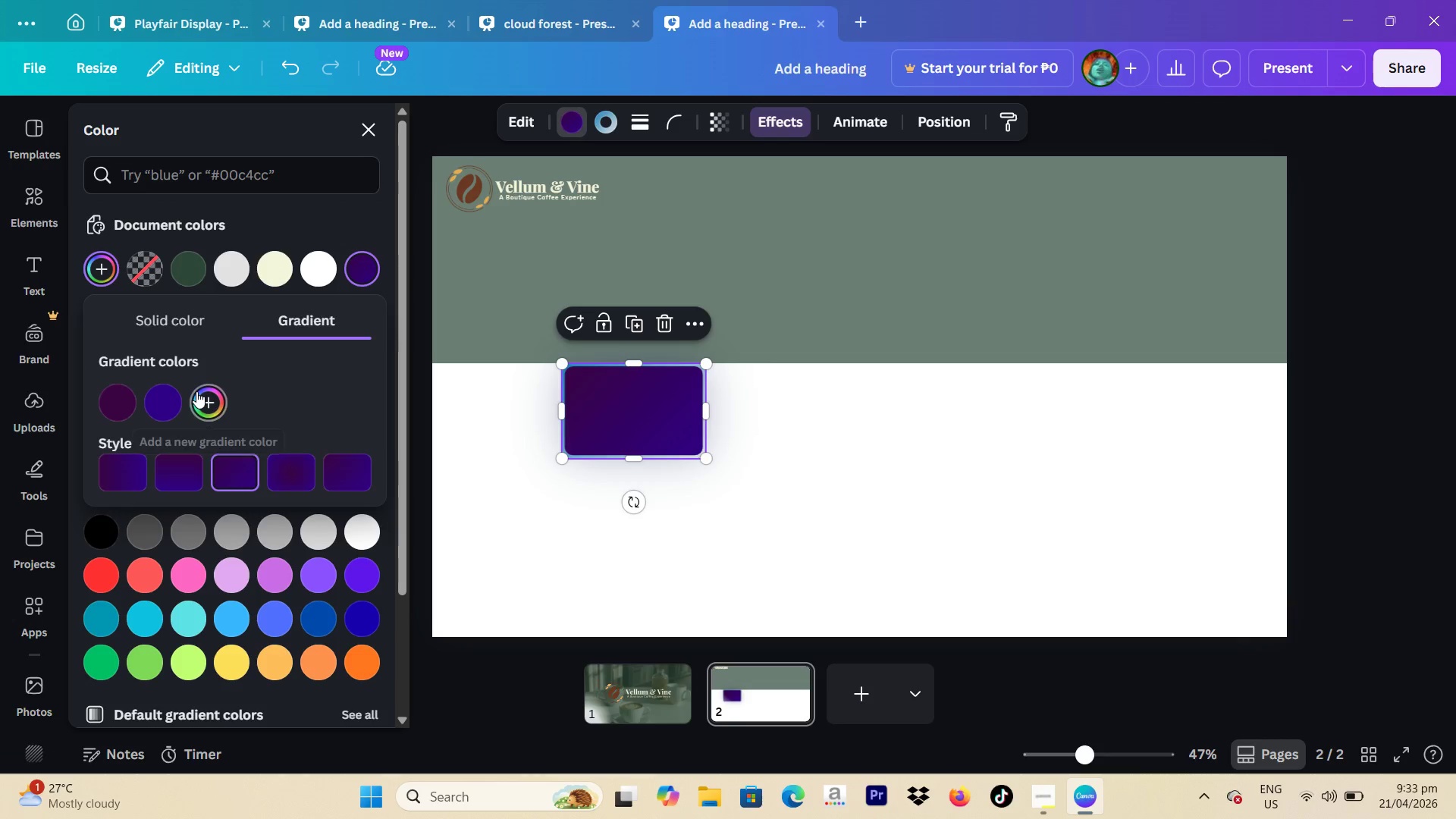 
left_click([196, 391])
 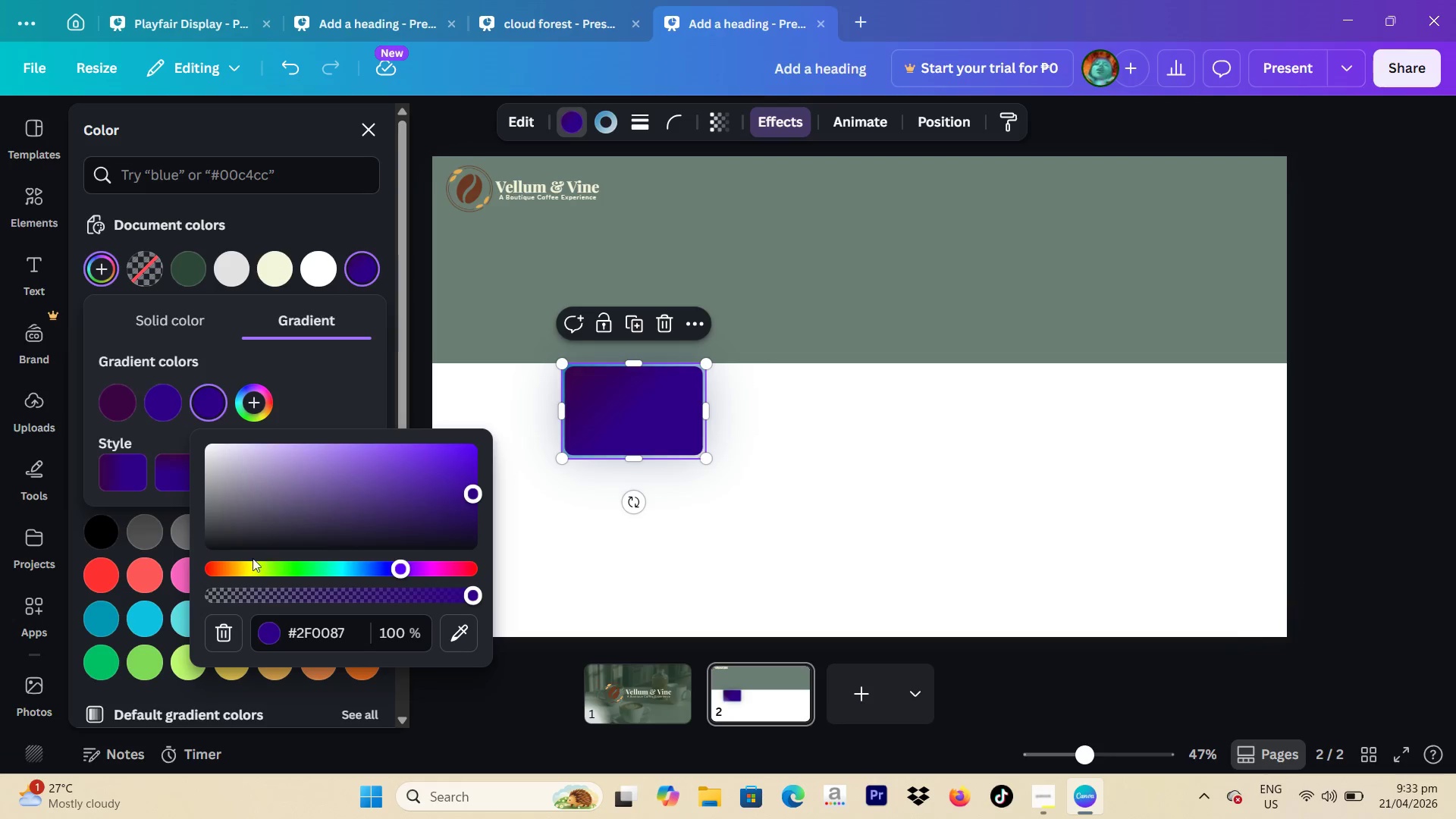 
left_click([241, 566])
 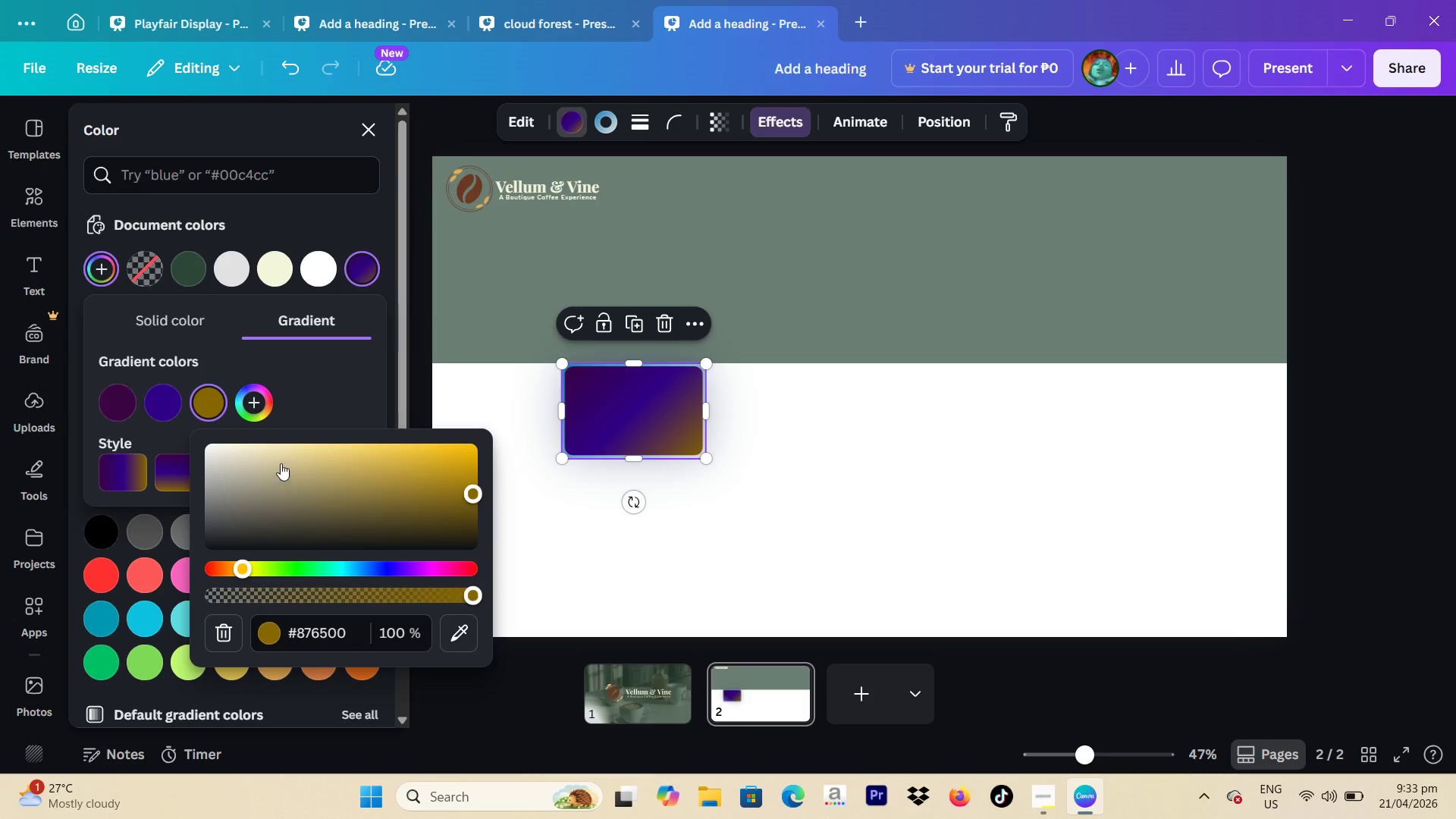 
left_click_drag(start_coordinate=[281, 463], to_coordinate=[261, 429])
 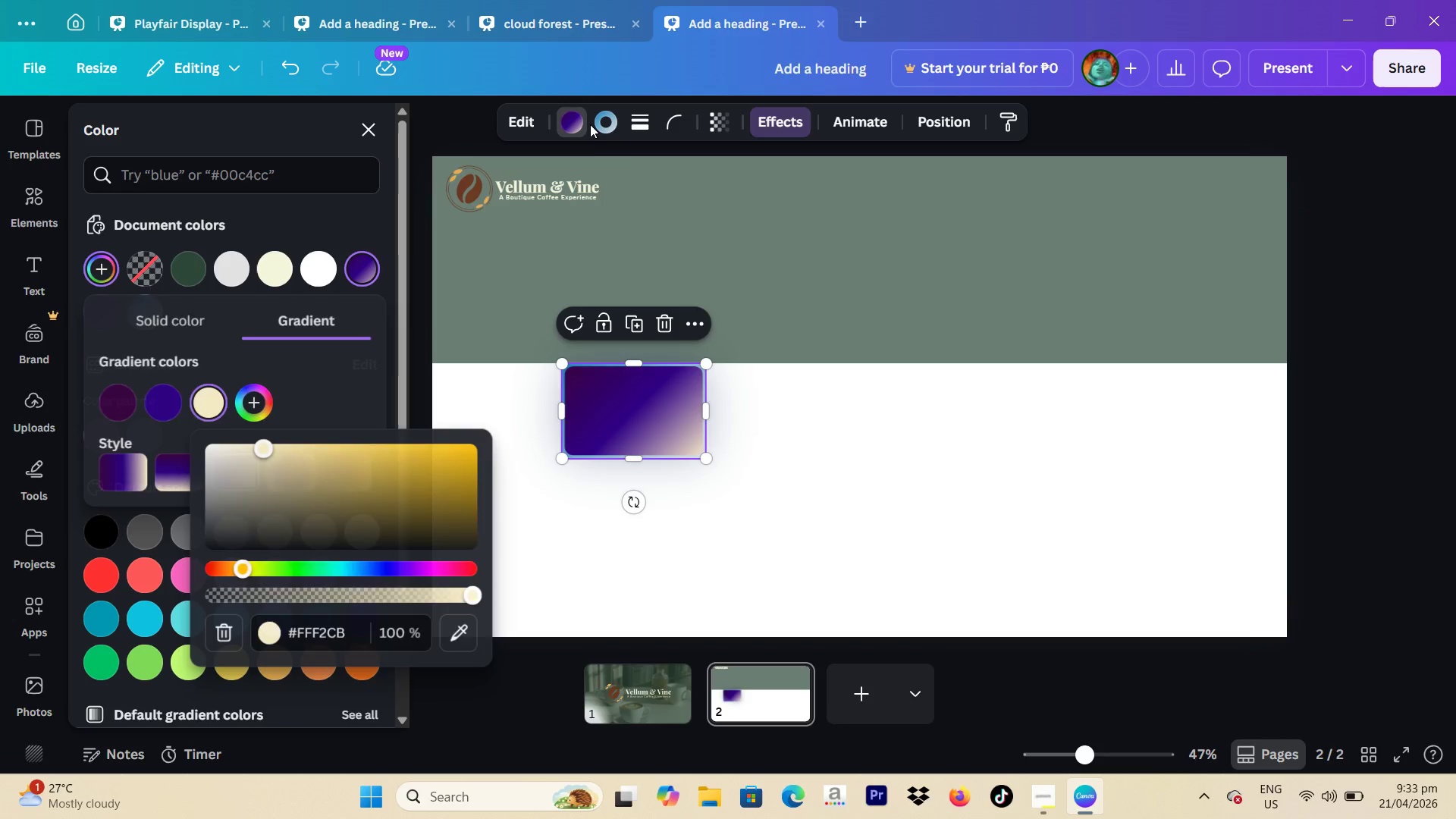 
double_click([601, 123])
 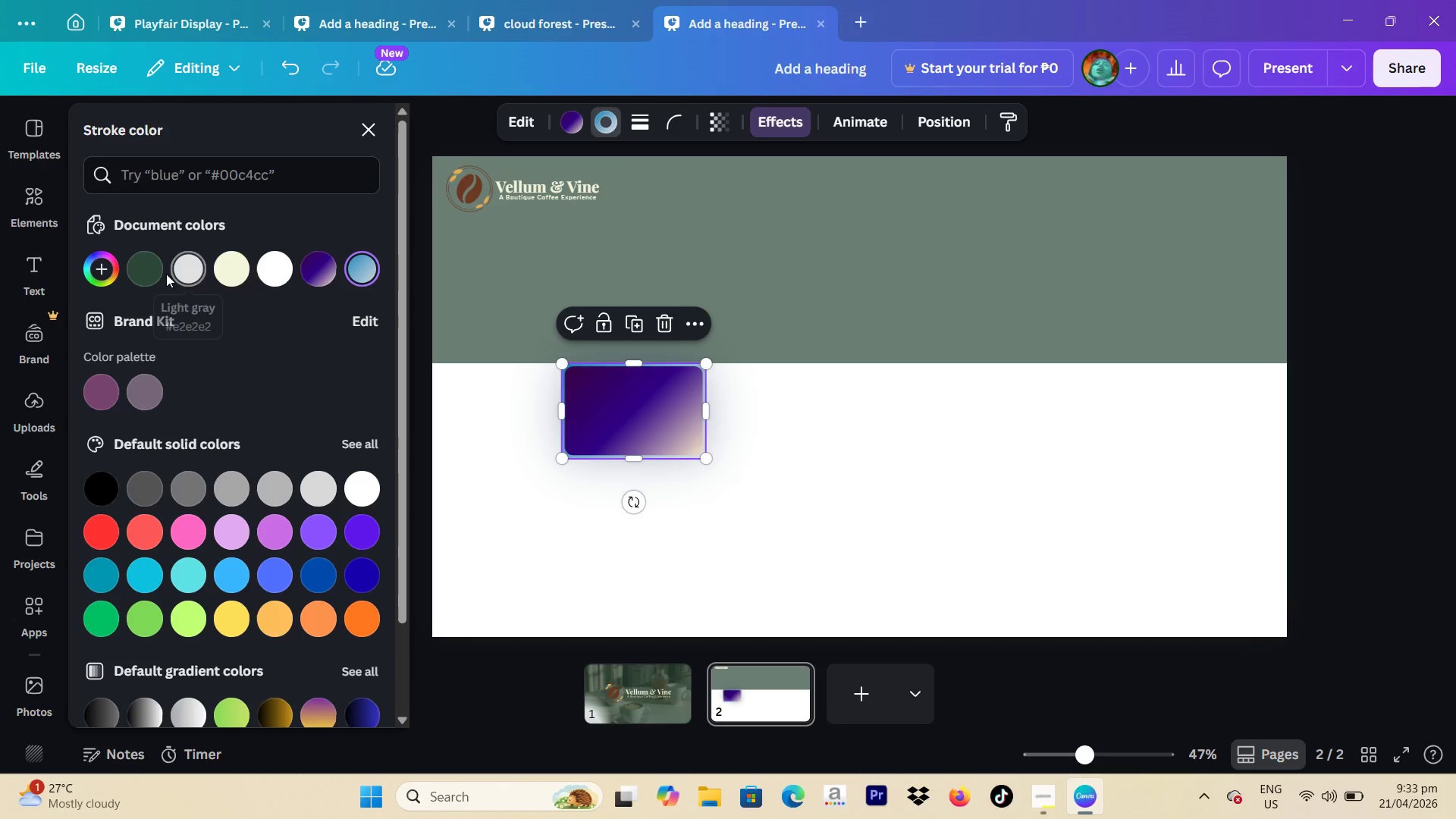 
left_click([149, 274])
 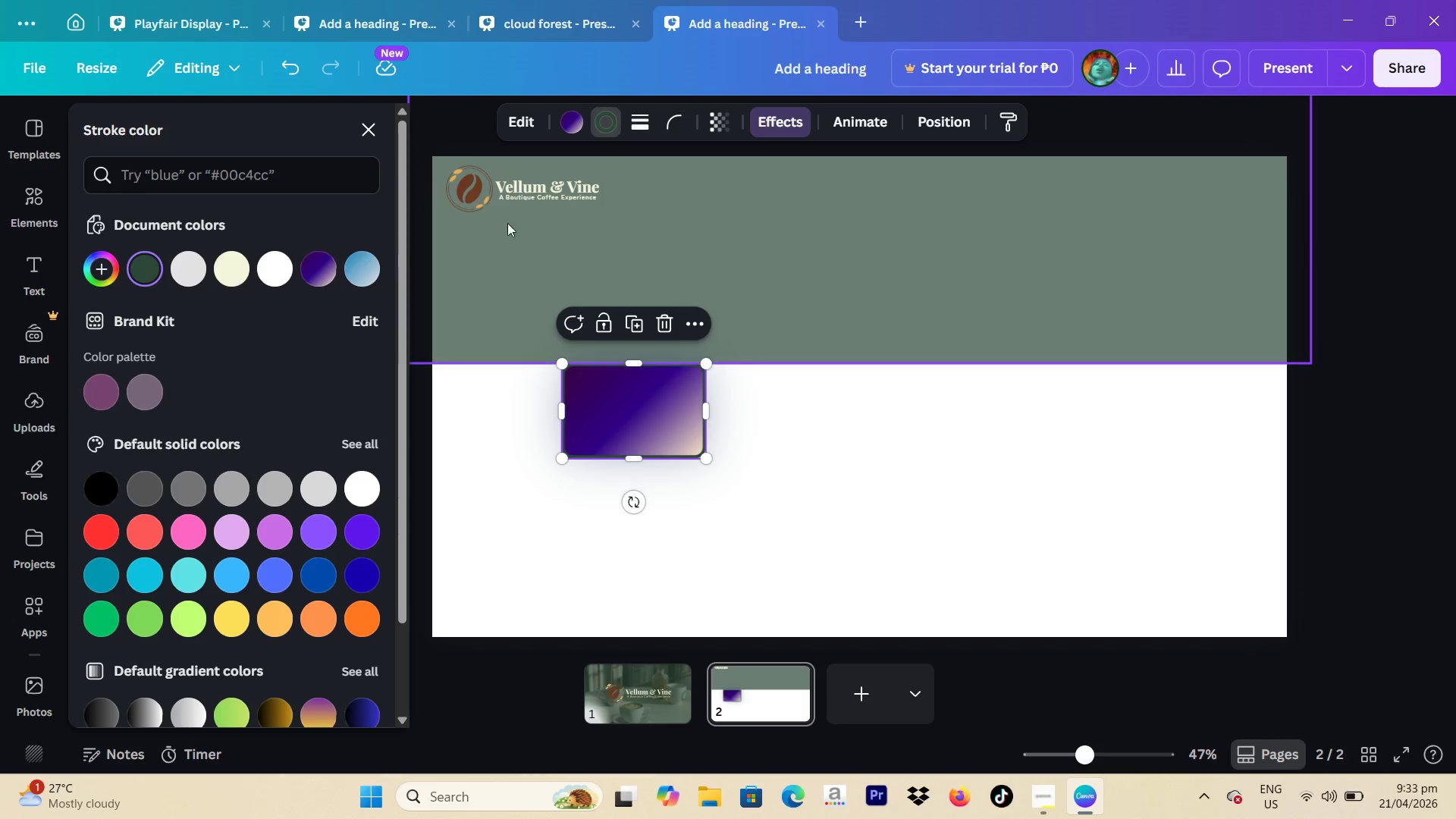 
left_click([548, 203])
 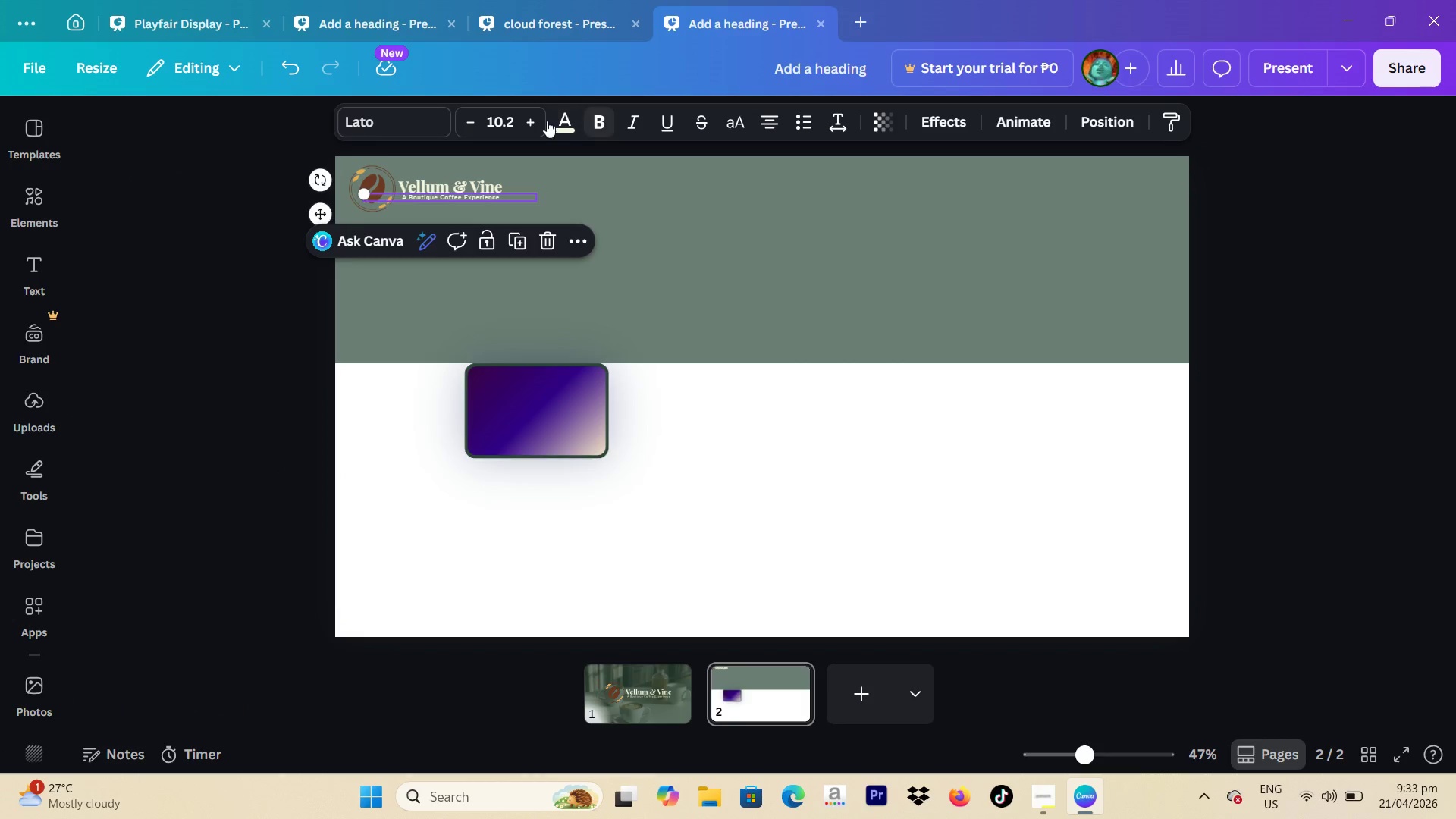 
left_click([573, 121])
 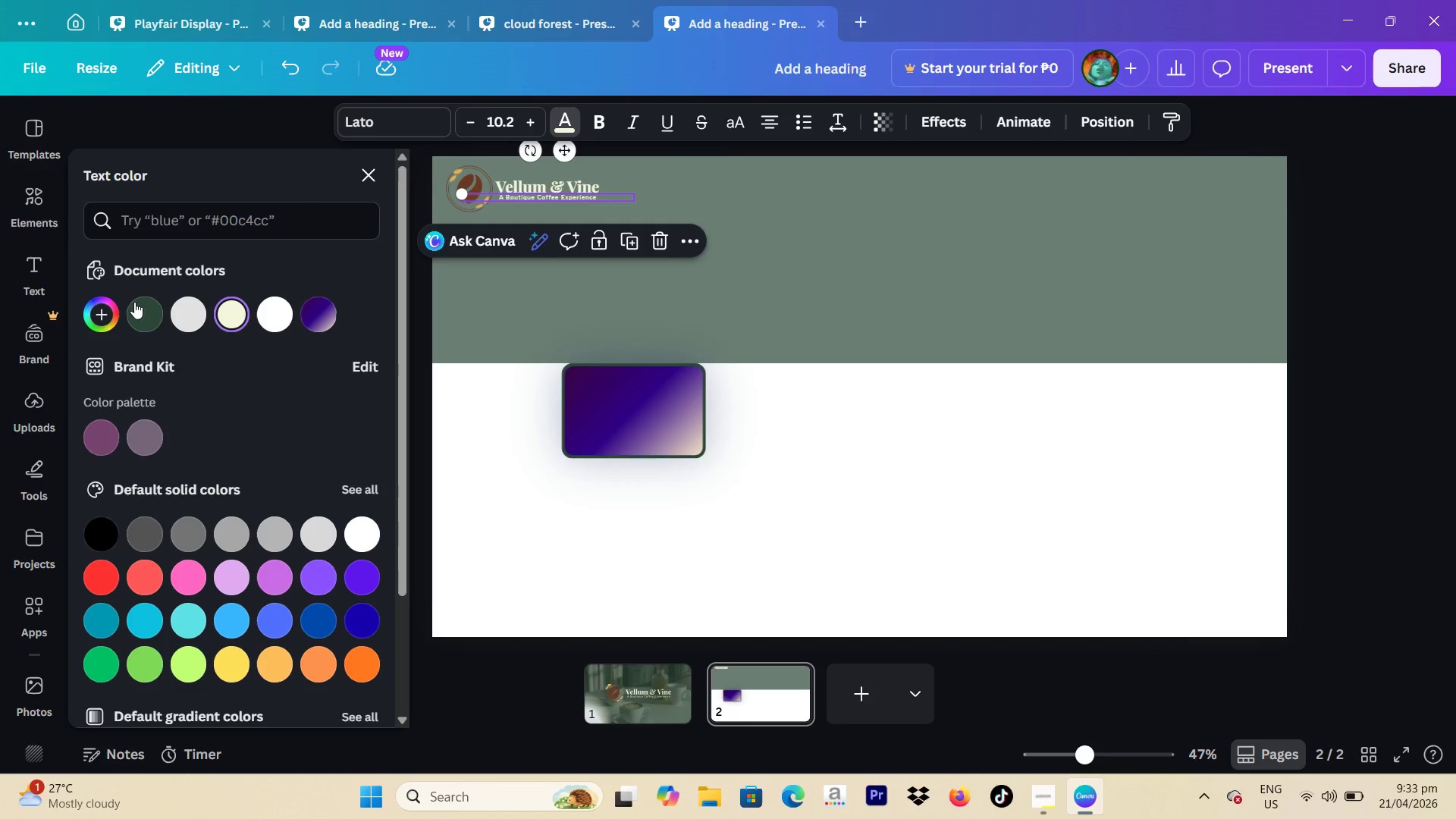 
left_click([99, 303])
 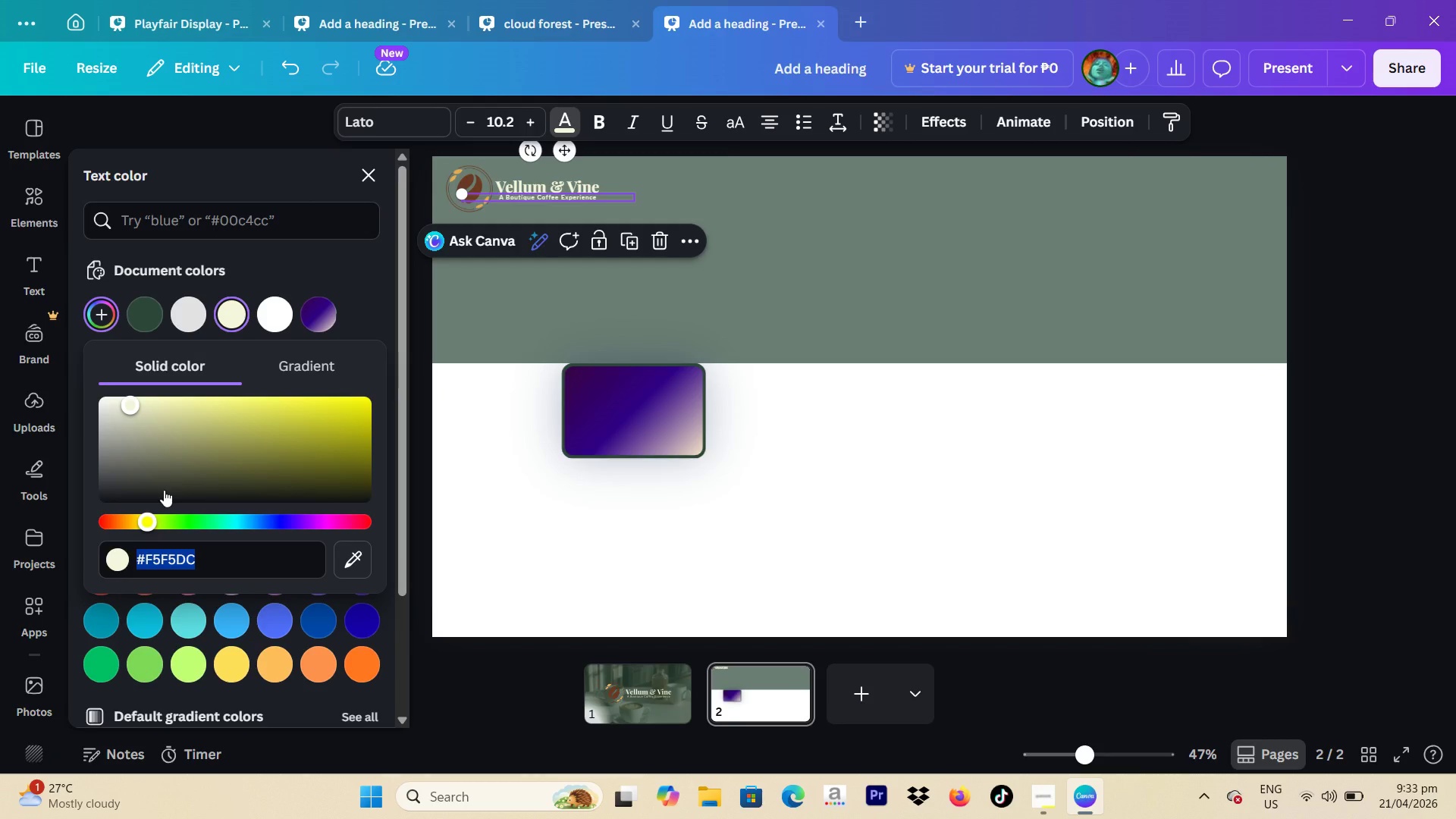 
key(Control+C)
 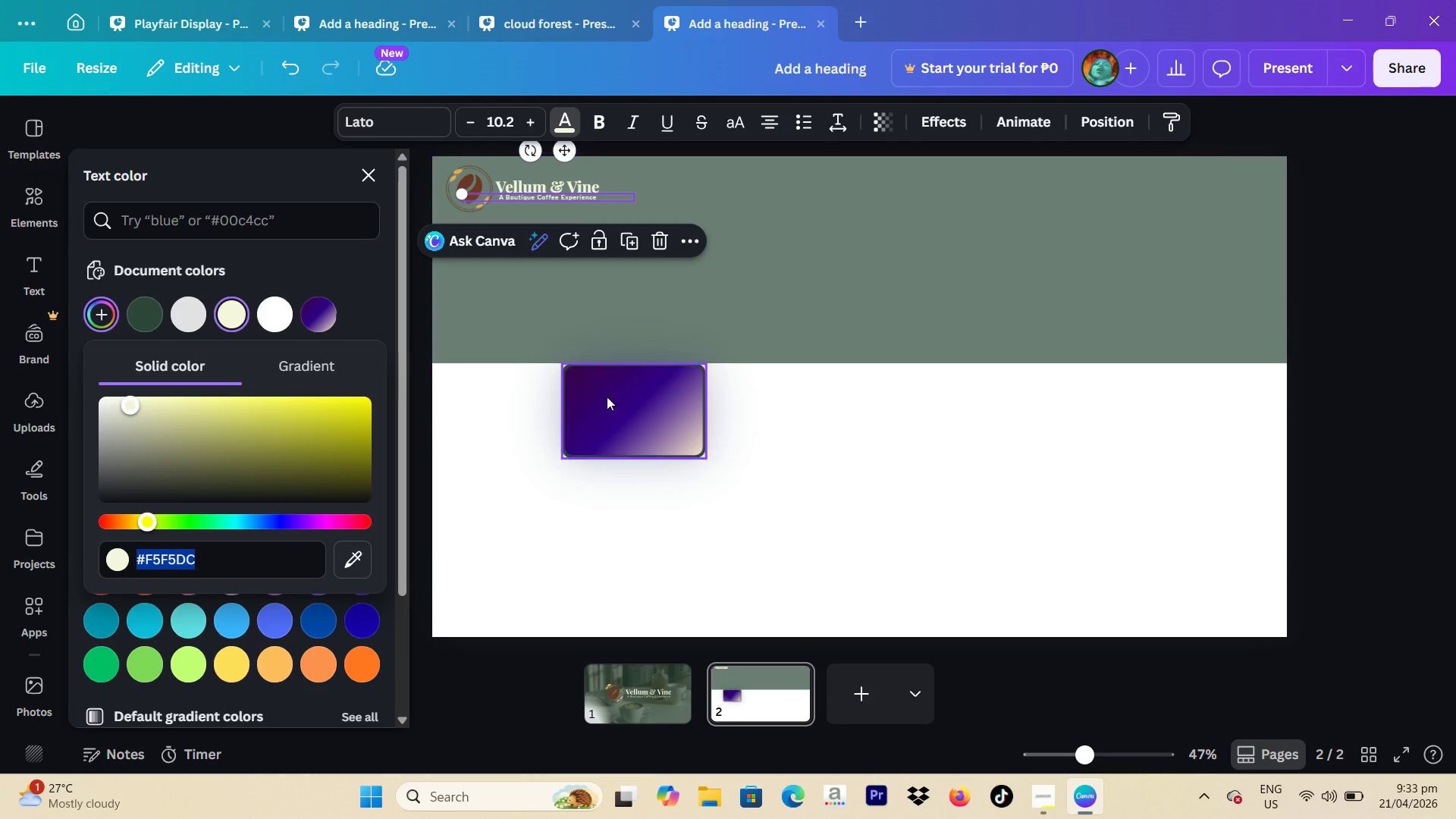 
left_click([651, 390])
 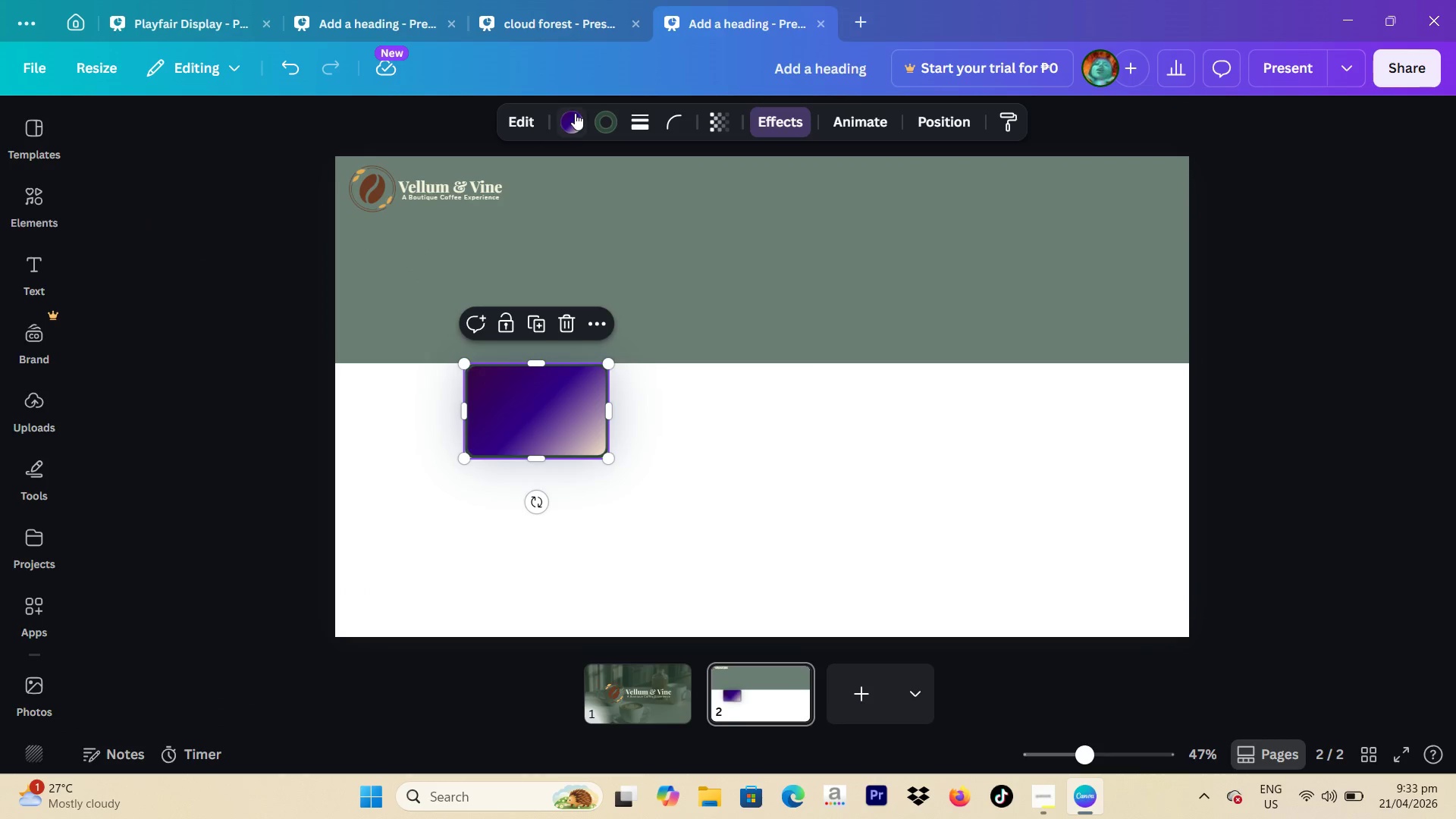 
left_click([575, 124])
 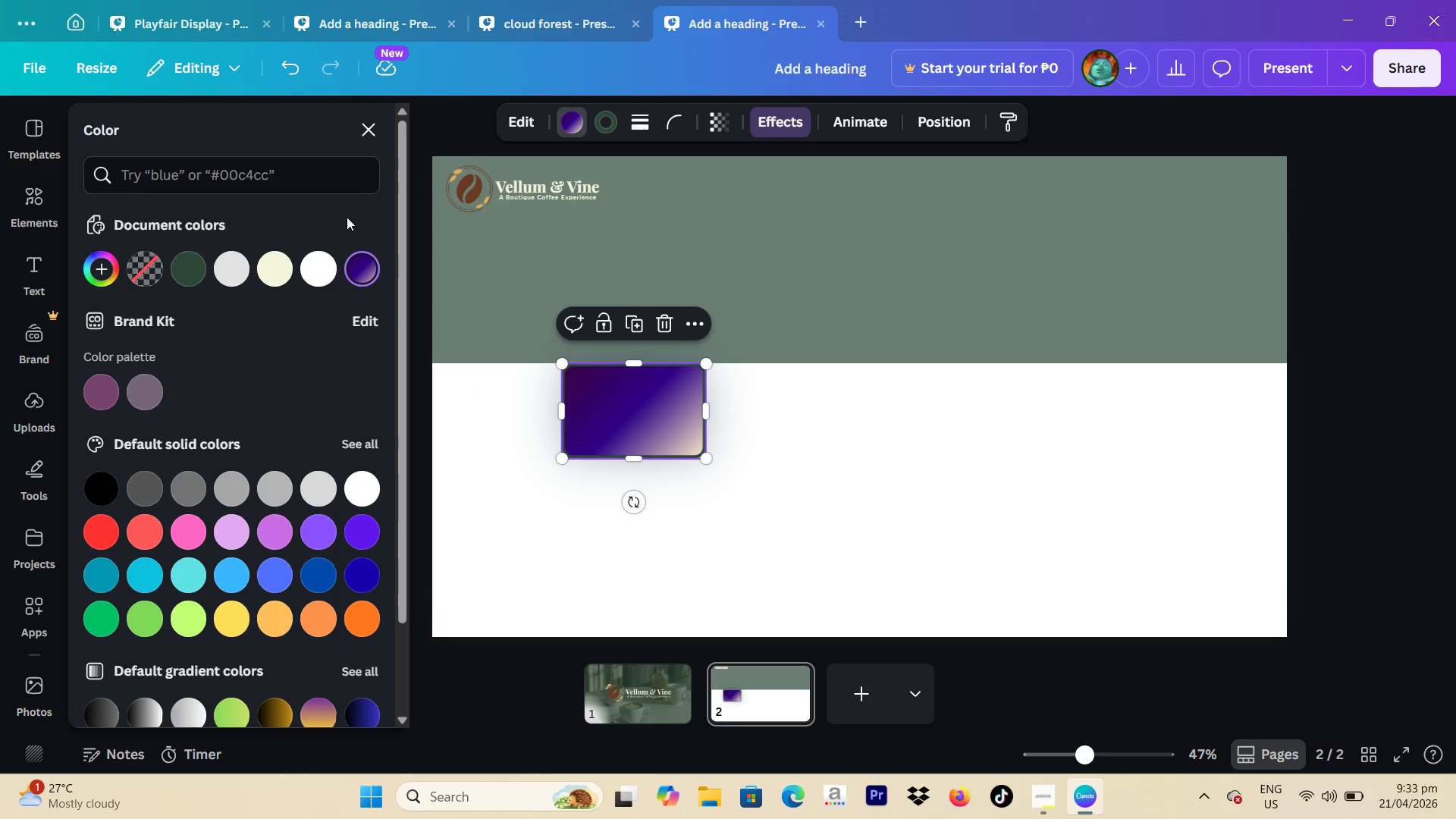 
mouse_move([344, 257])
 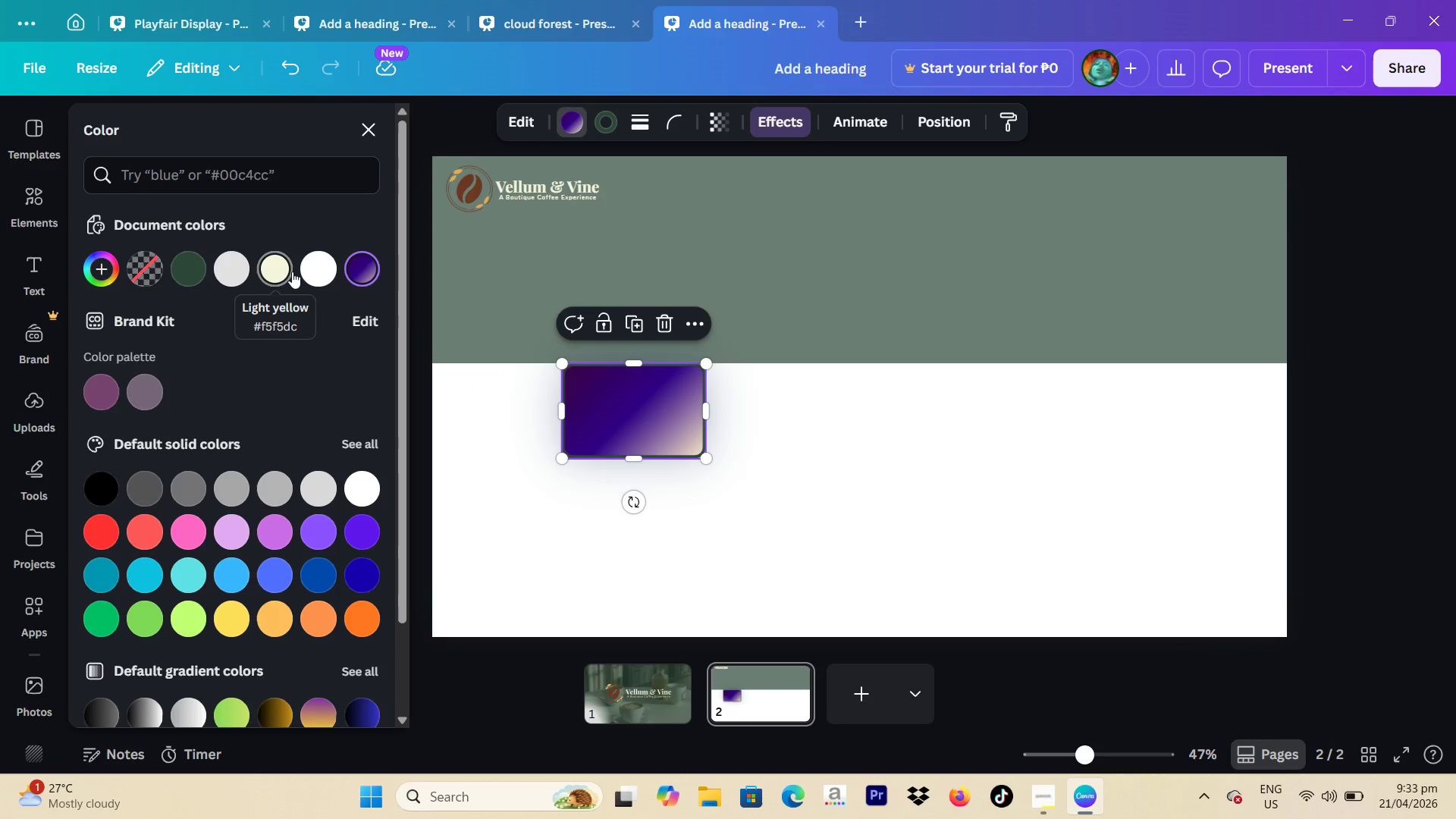 
left_click([292, 271])
 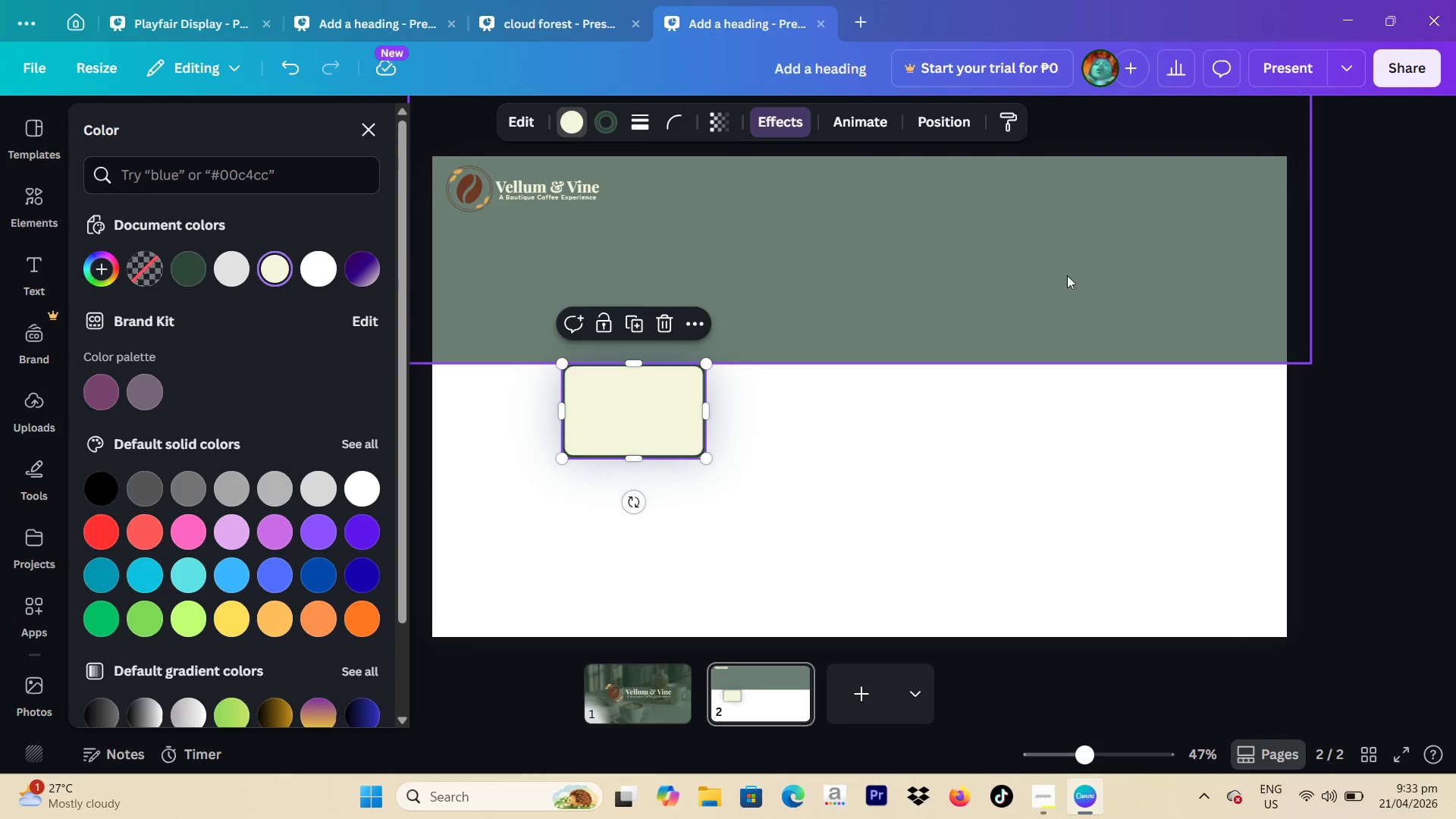 
wait(5.83)
 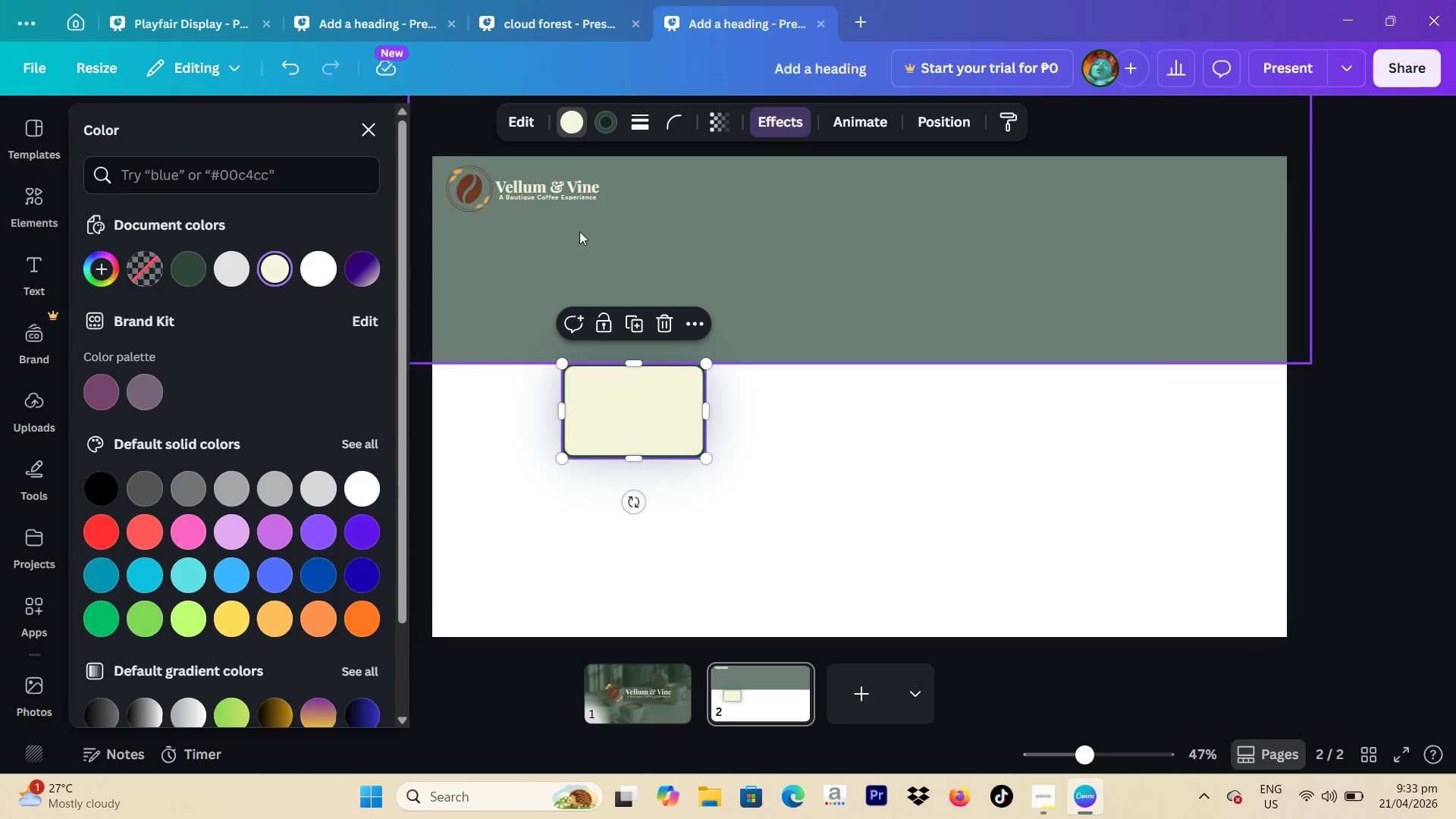 
left_click([599, 122])
 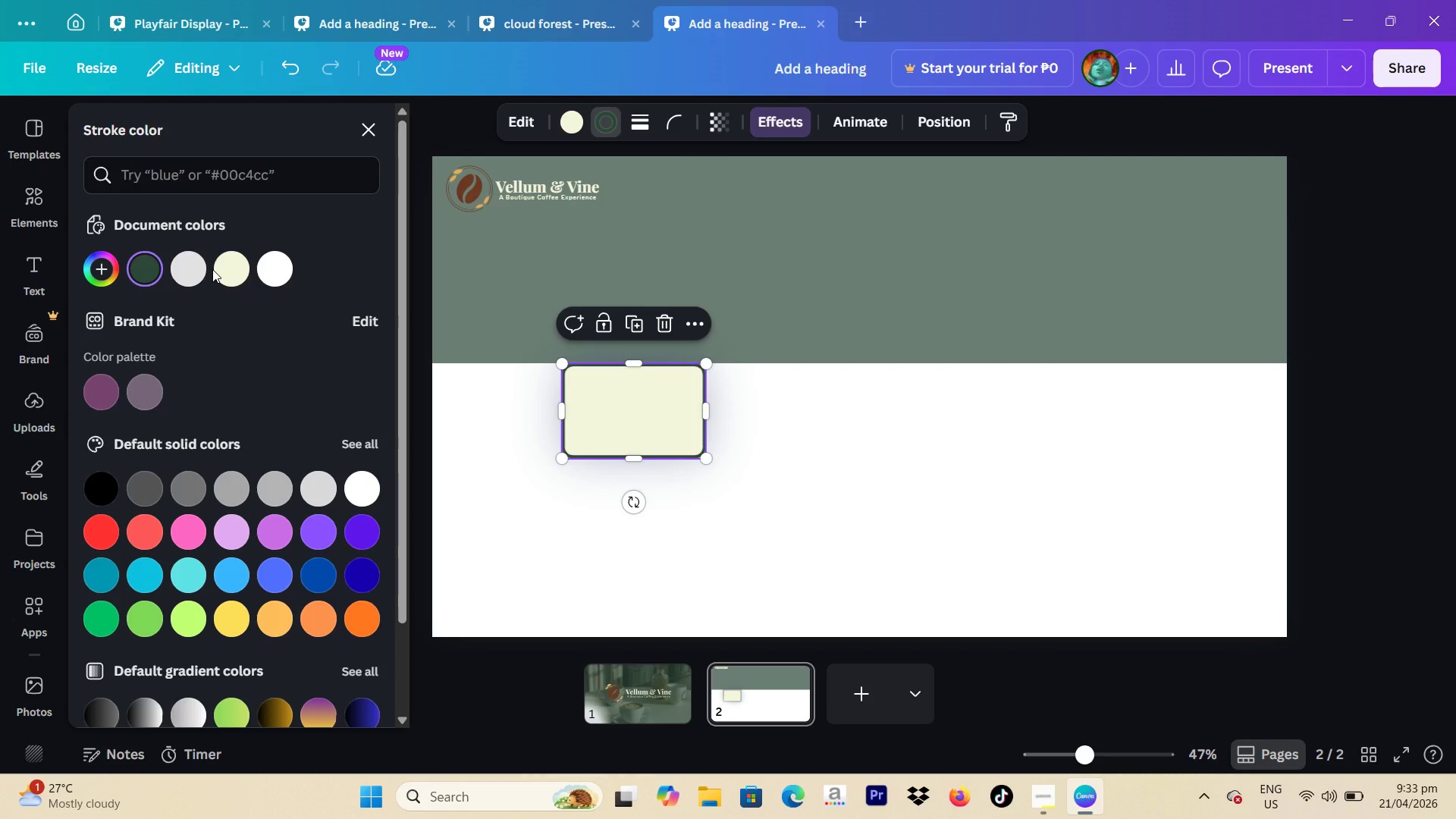 
left_click([236, 269])
 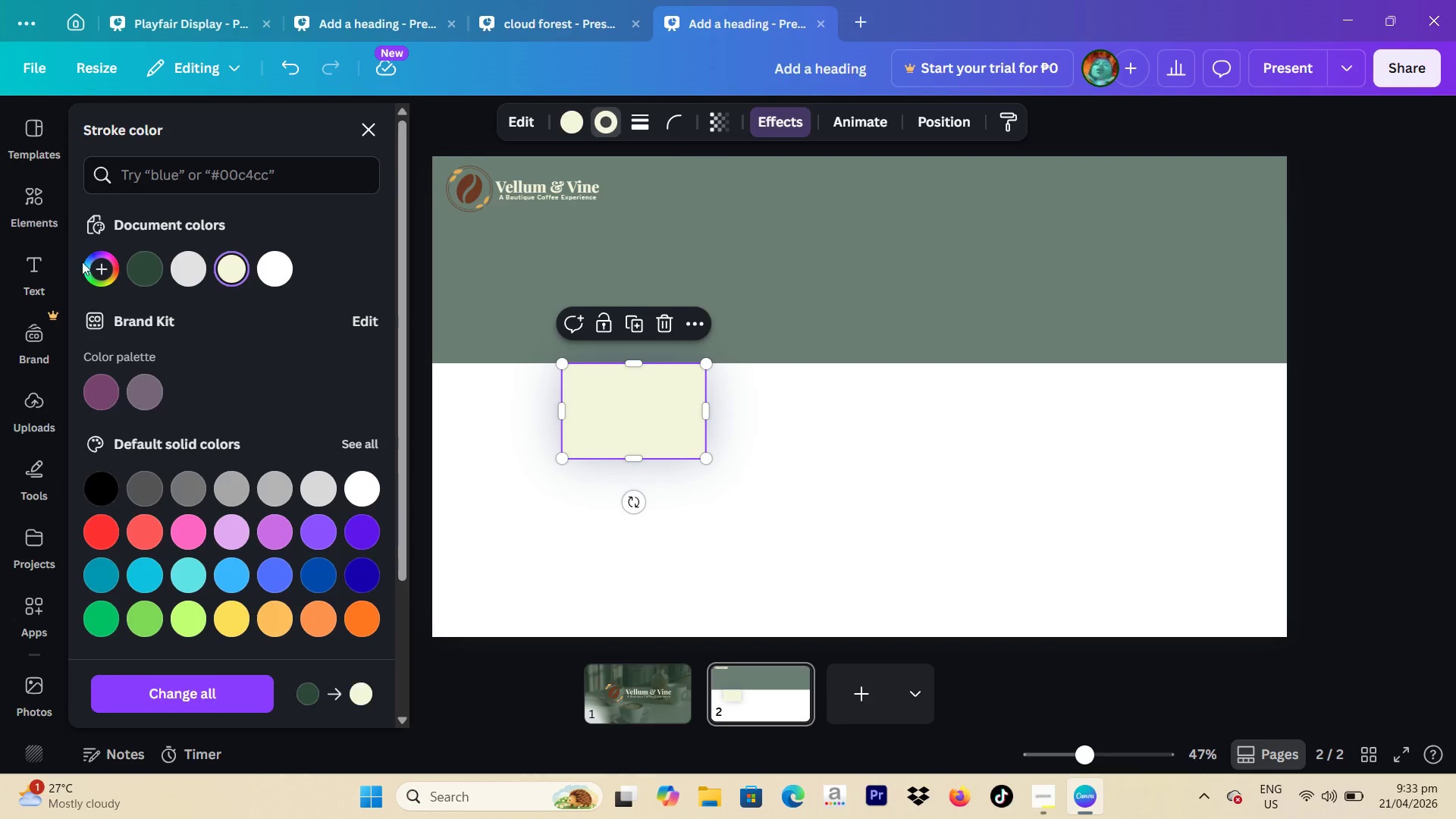 
left_click([102, 260])
 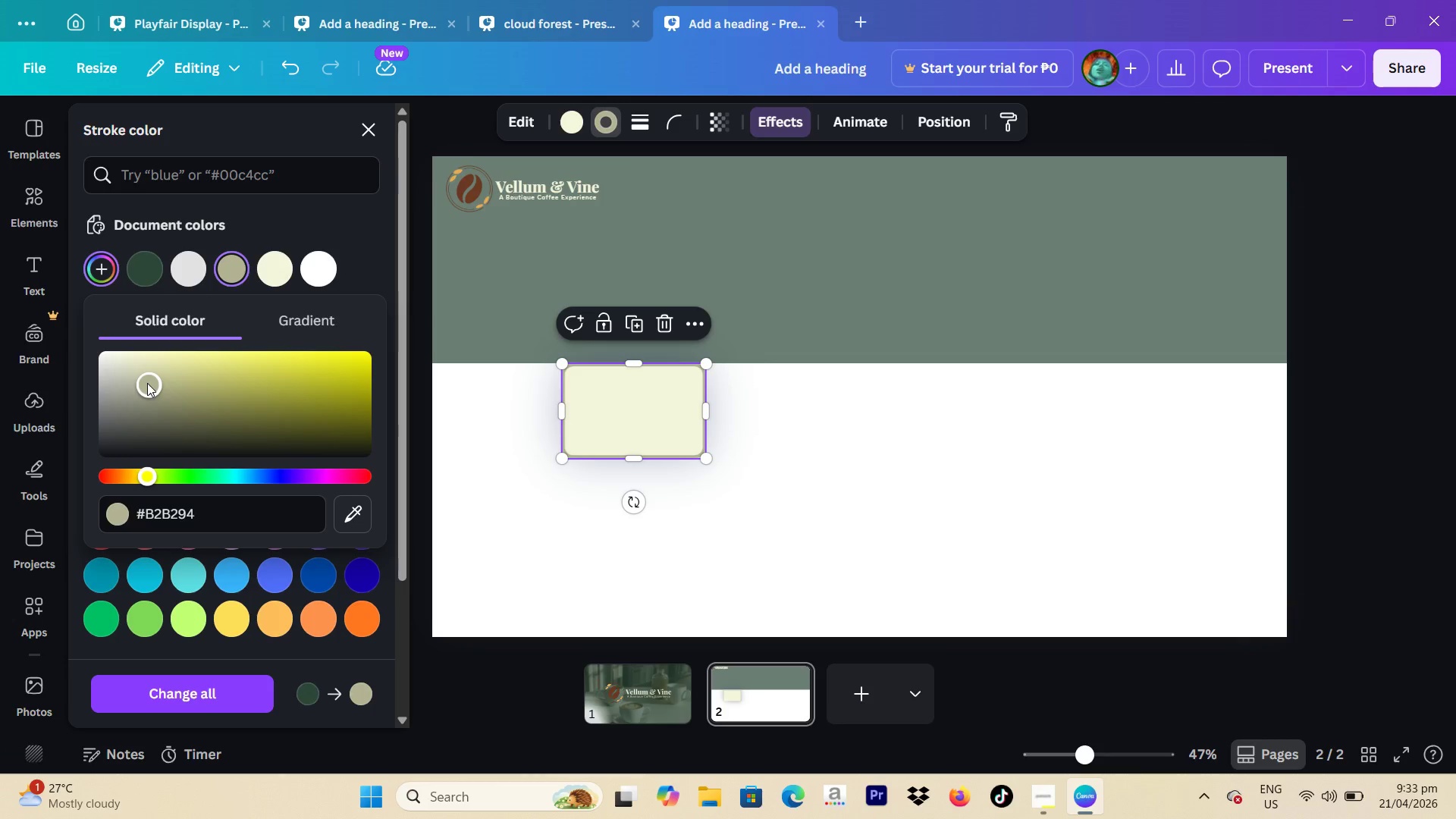 
left_click([1395, 475])
 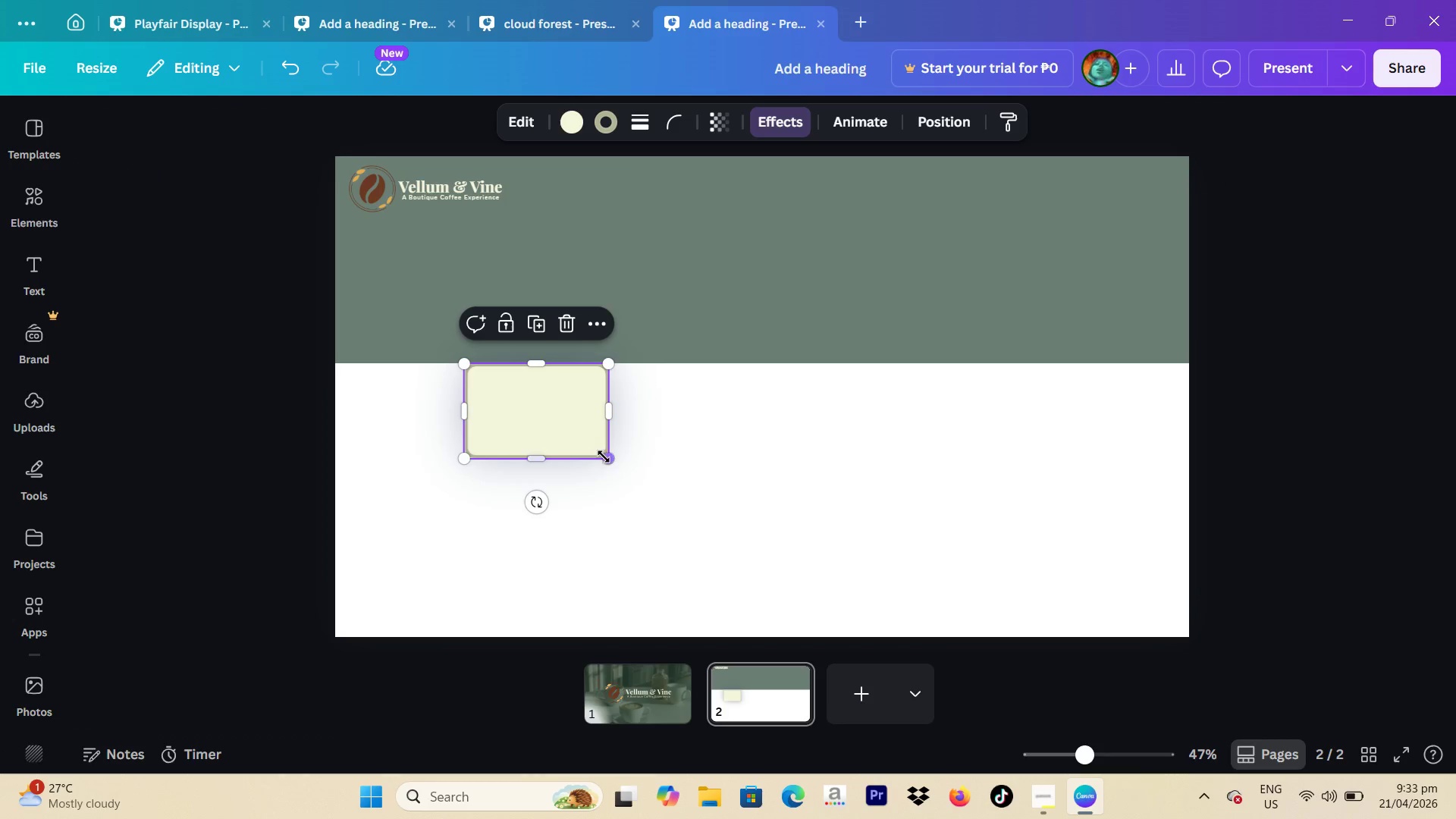 
left_click_drag(start_coordinate=[604, 457], to_coordinate=[639, 479])
 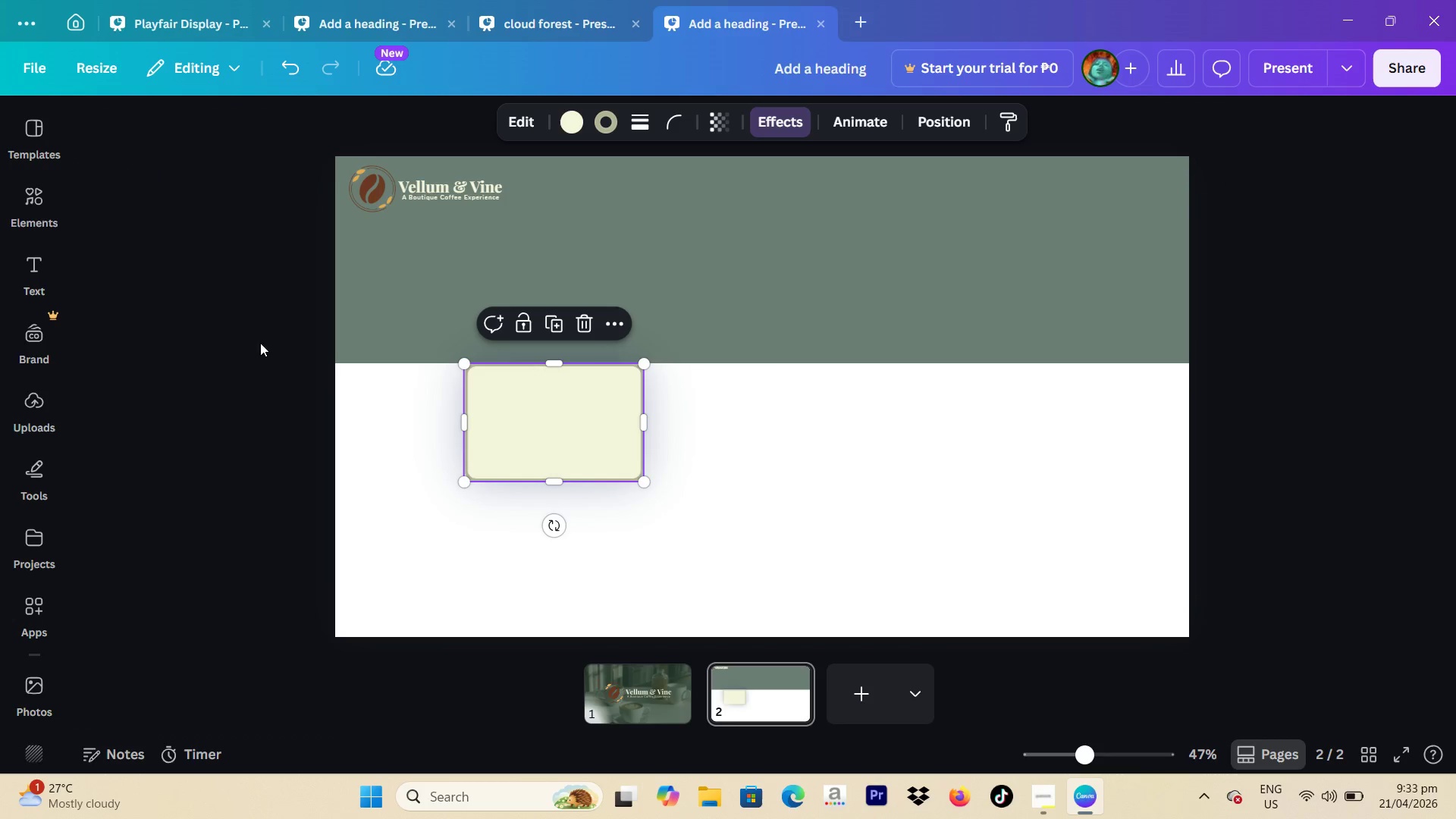 
left_click([255, 374])
 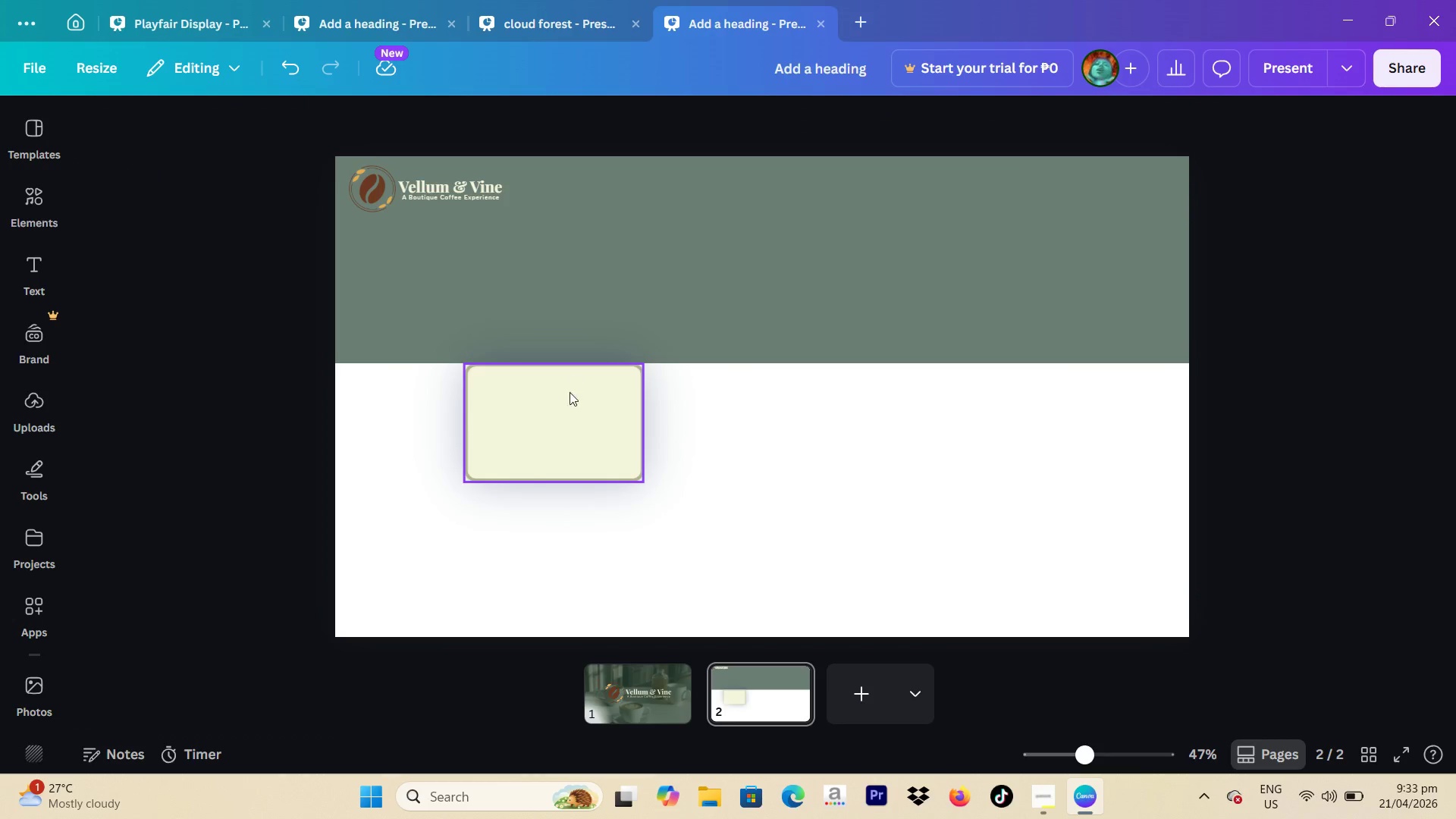 
left_click_drag(start_coordinate=[569, 403], to_coordinate=[557, 399])
 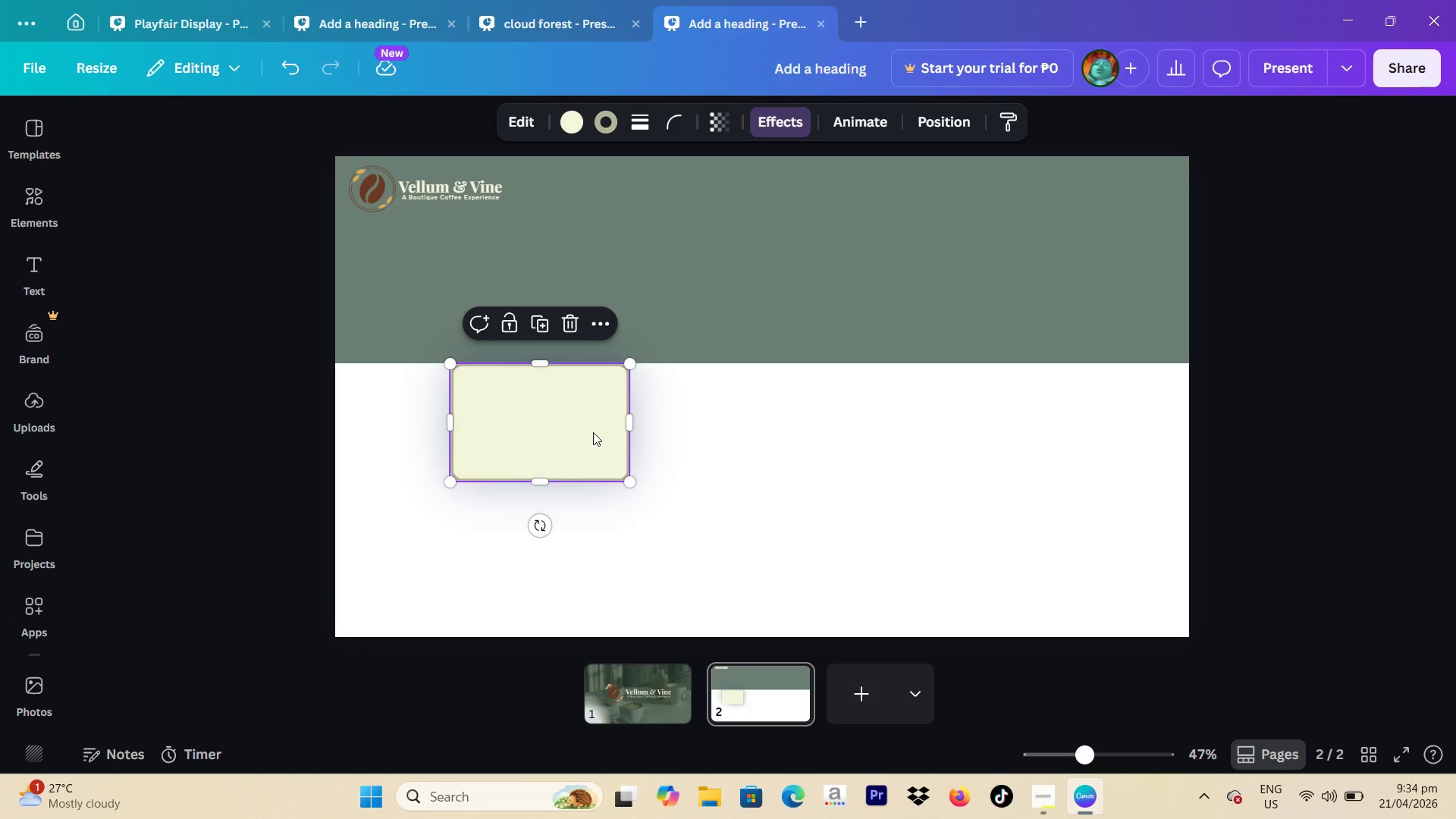 
wait(29.94)
 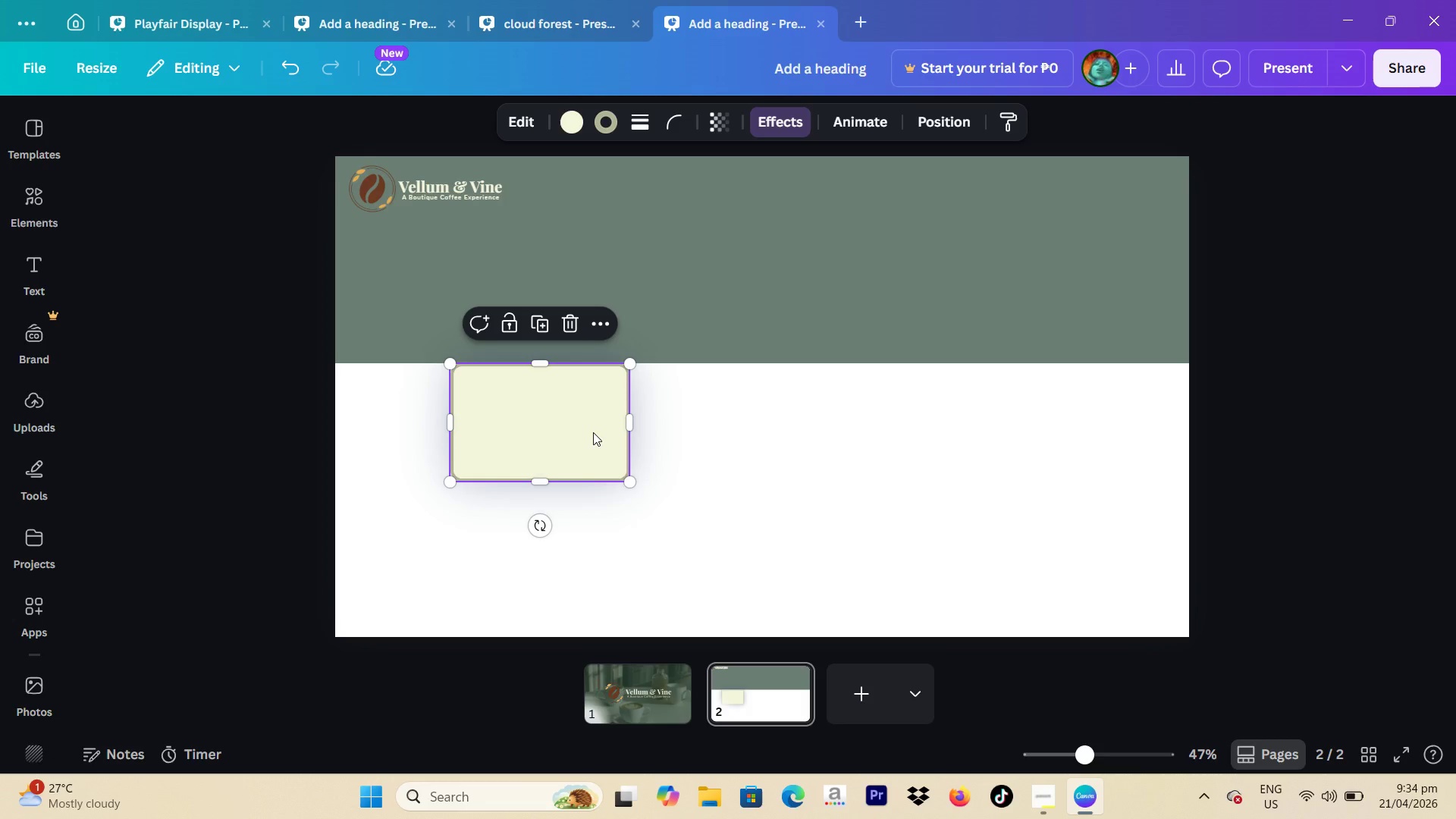 
left_click([698, 273])
 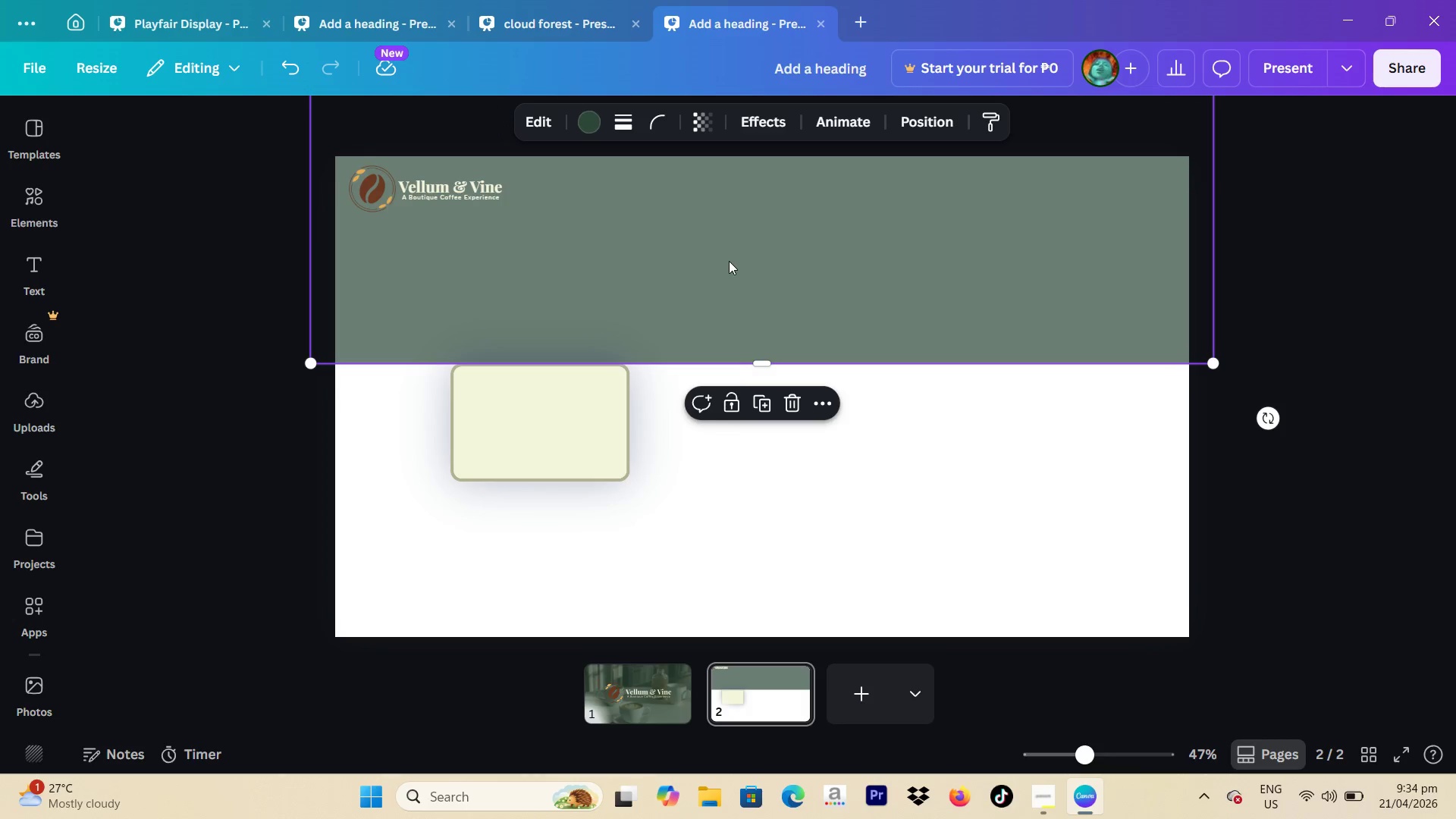 
left_click_drag(start_coordinate=[727, 256], to_coordinate=[713, 740])
 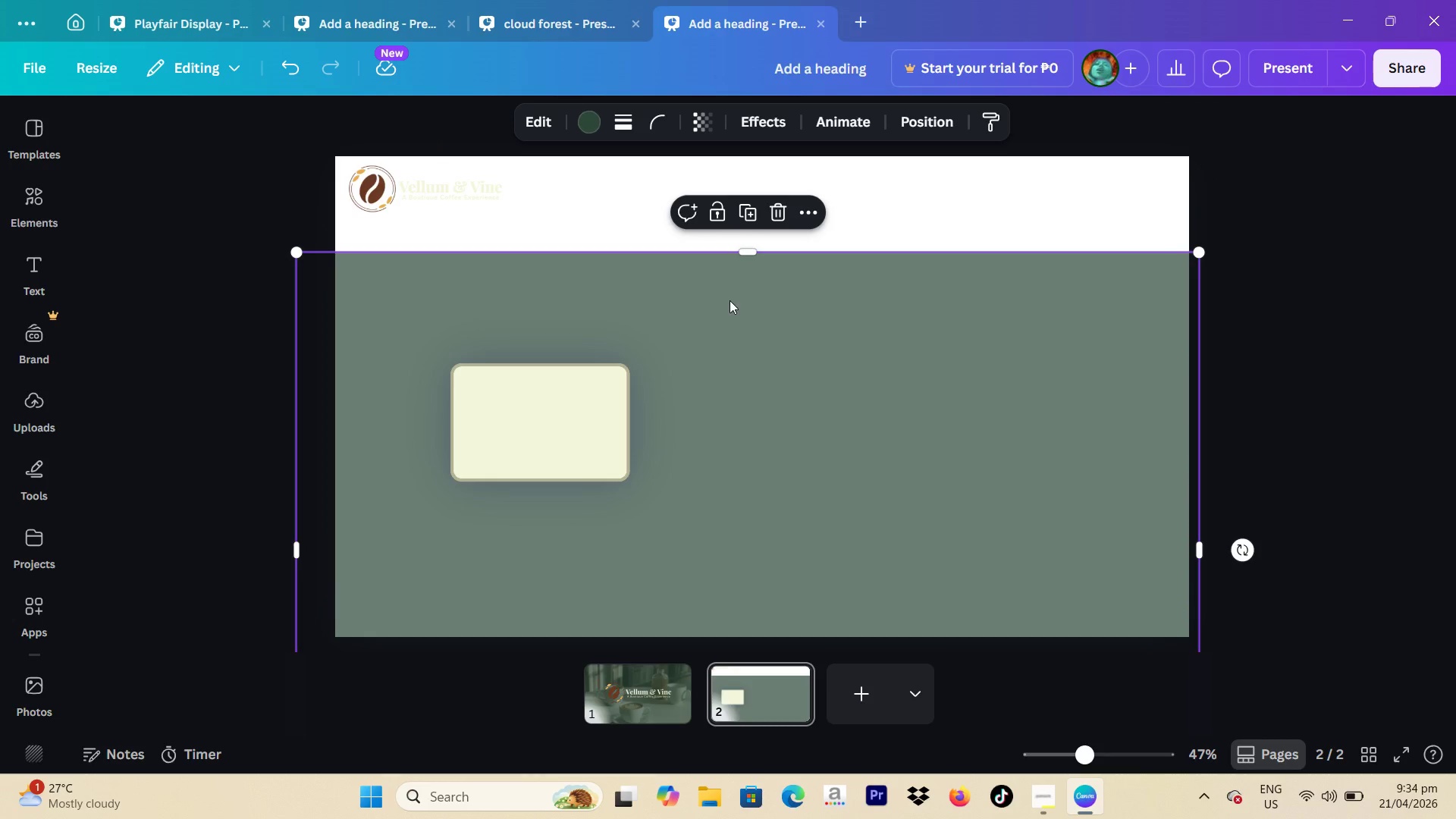 
left_click_drag(start_coordinate=[731, 302], to_coordinate=[734, 626])
 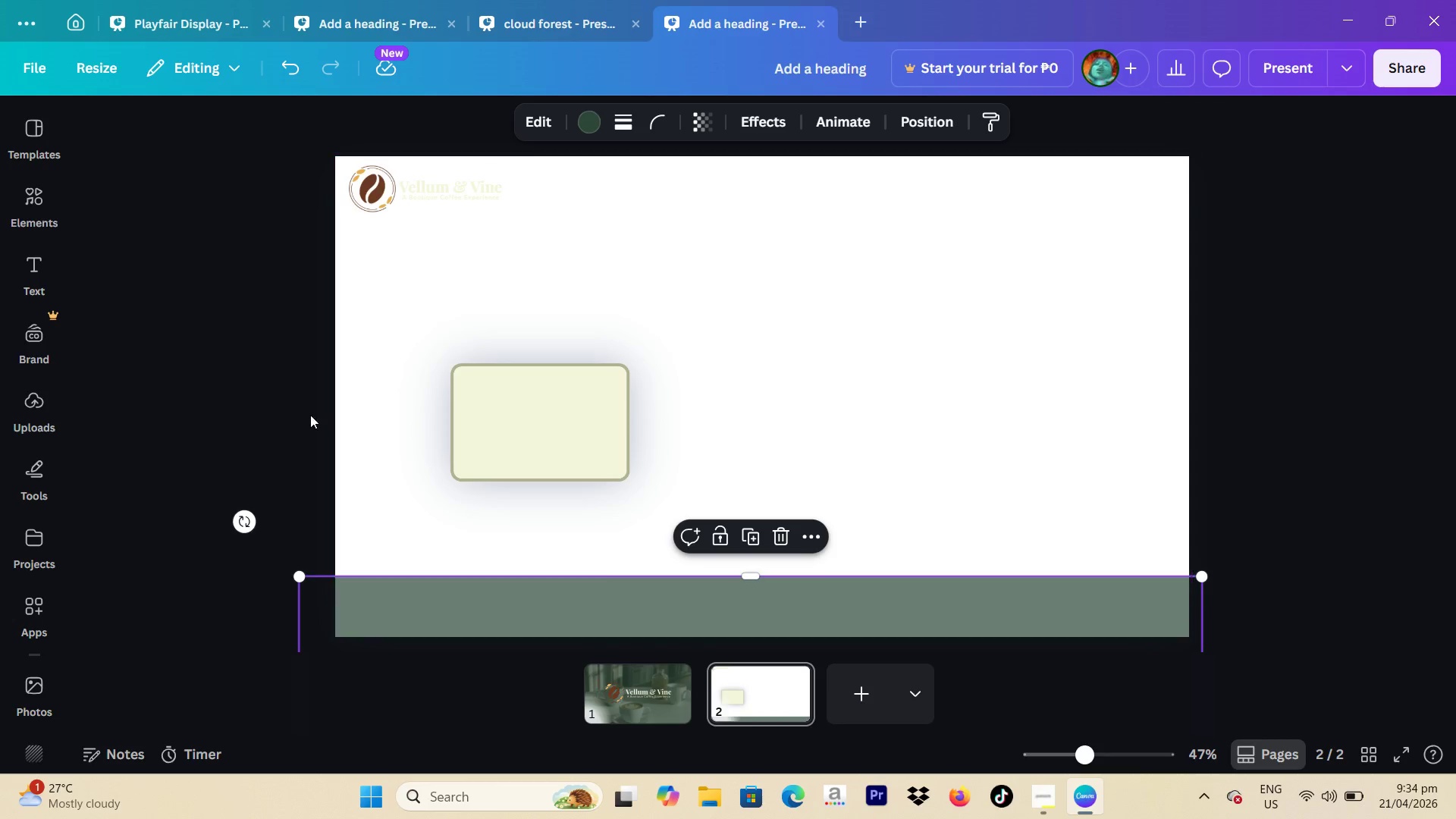 
left_click([301, 413])
 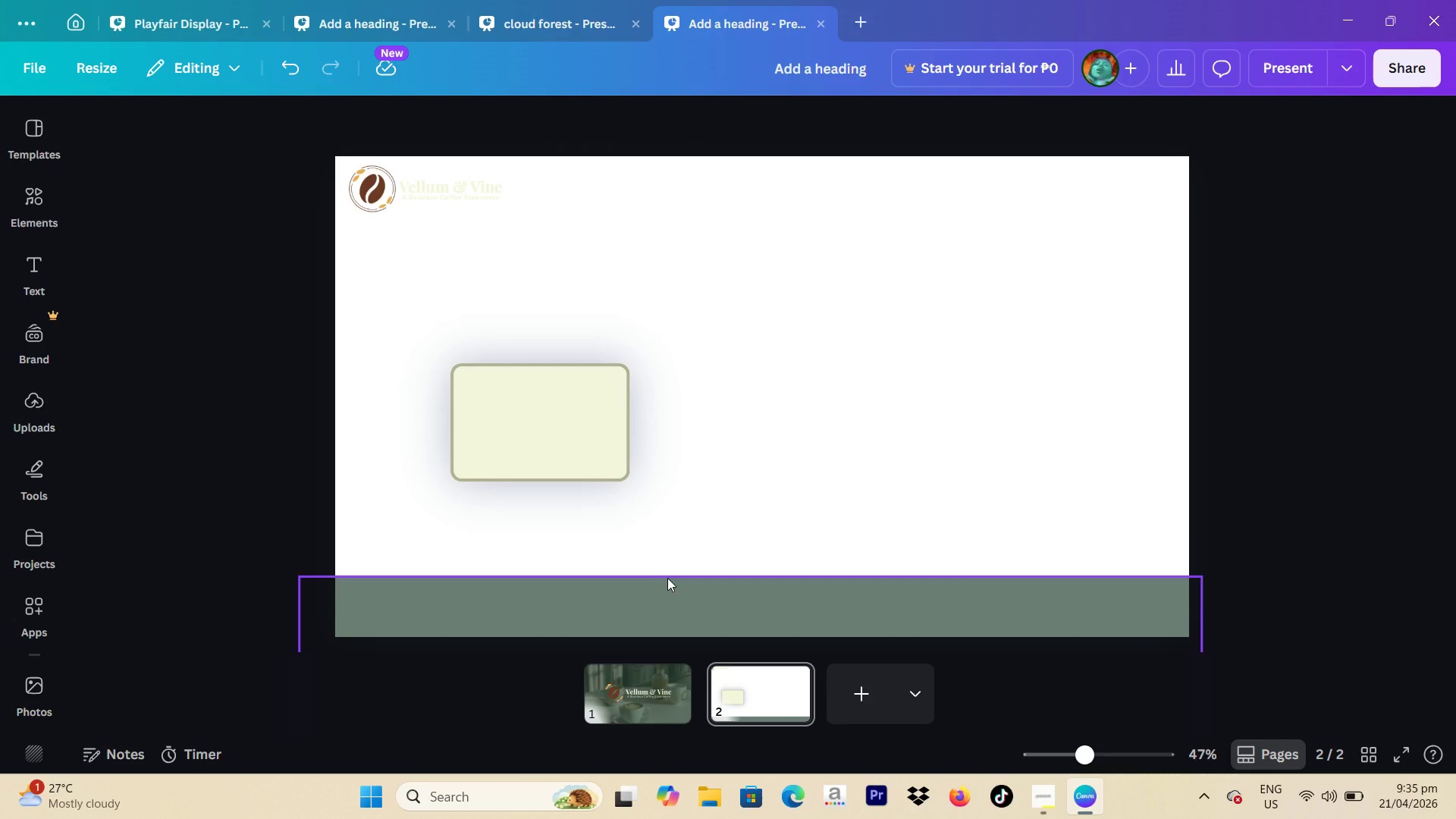 
wait(33.44)
 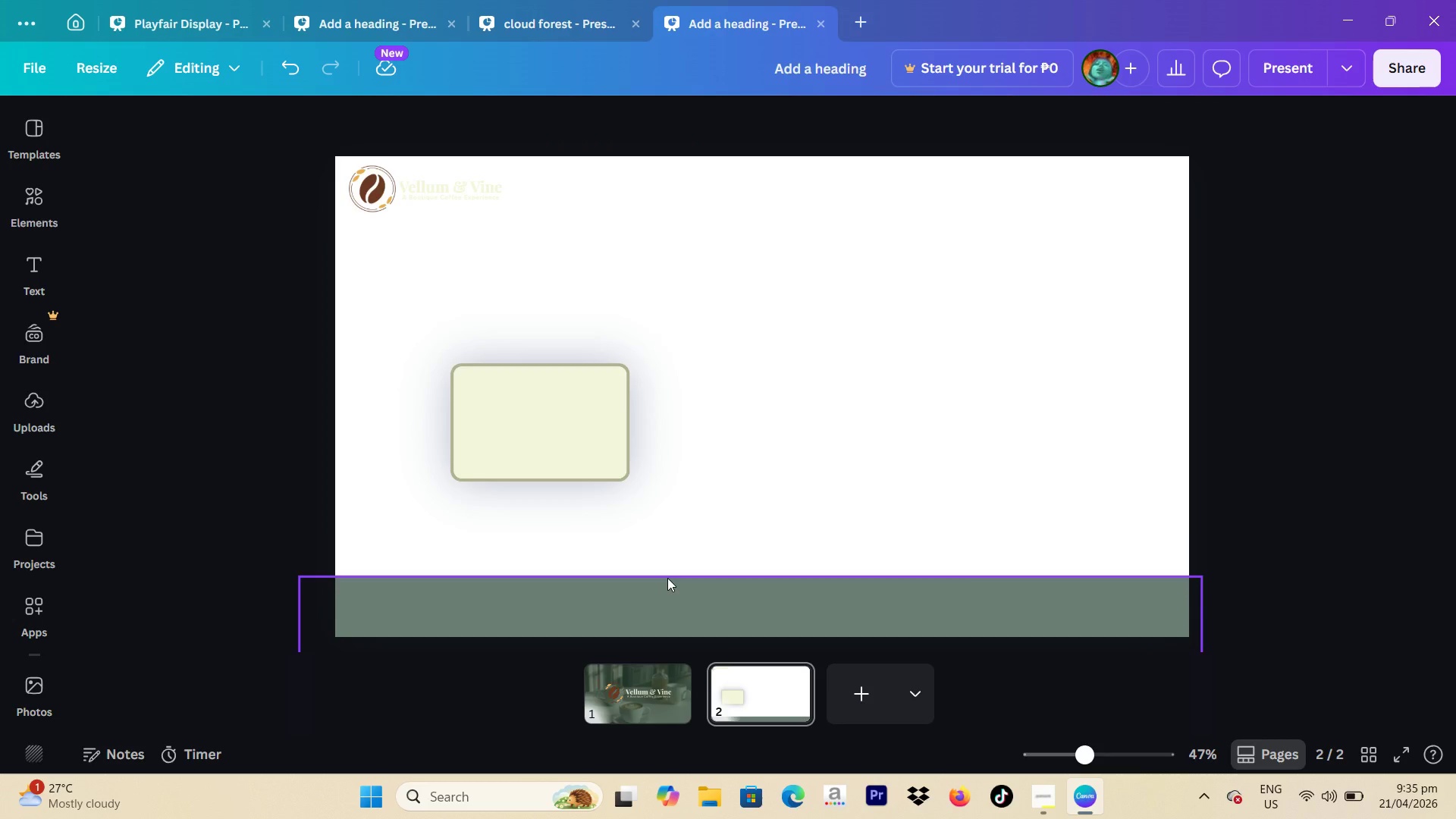 
left_click([633, 701])
 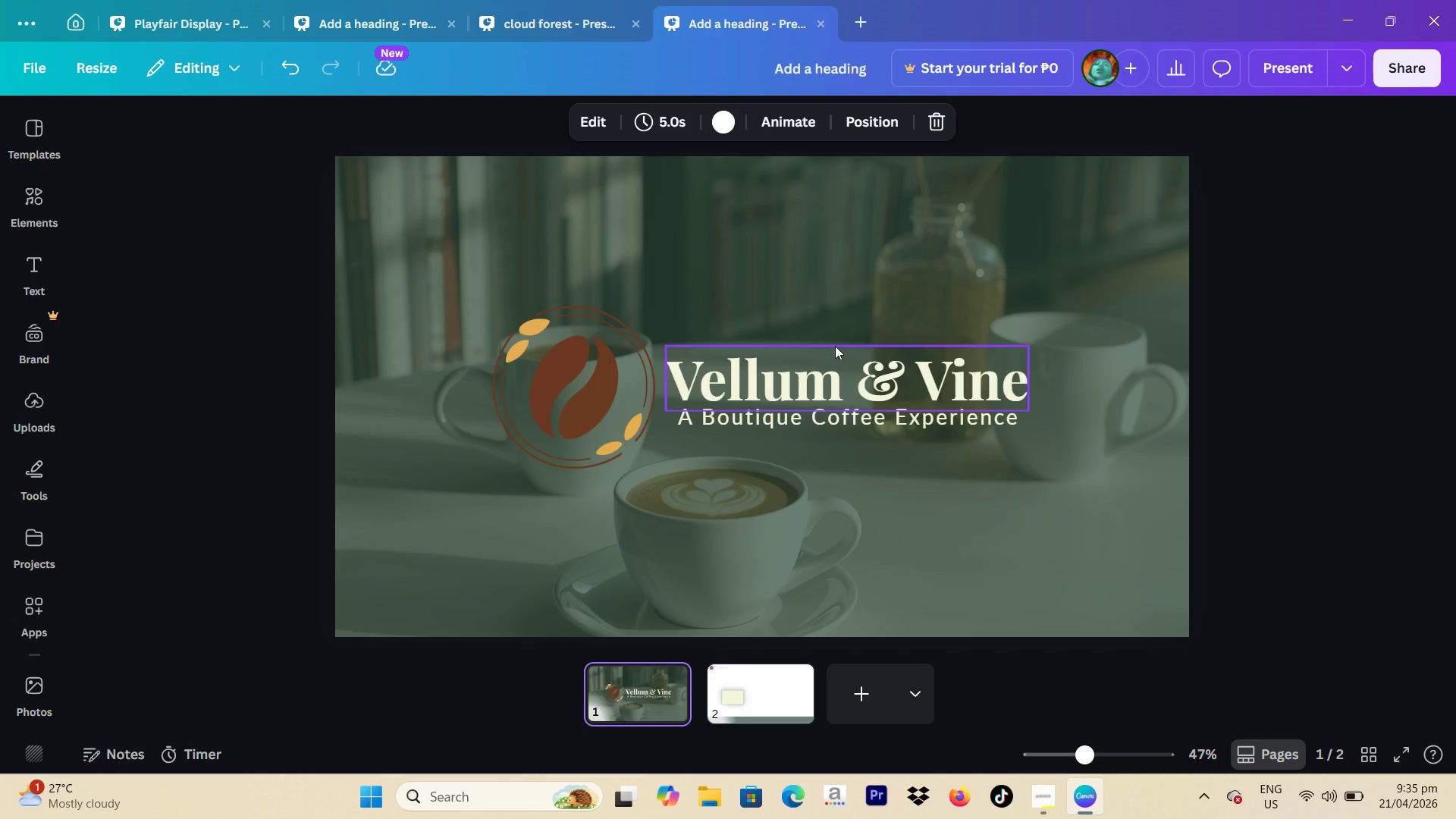 
left_click([838, 356])
 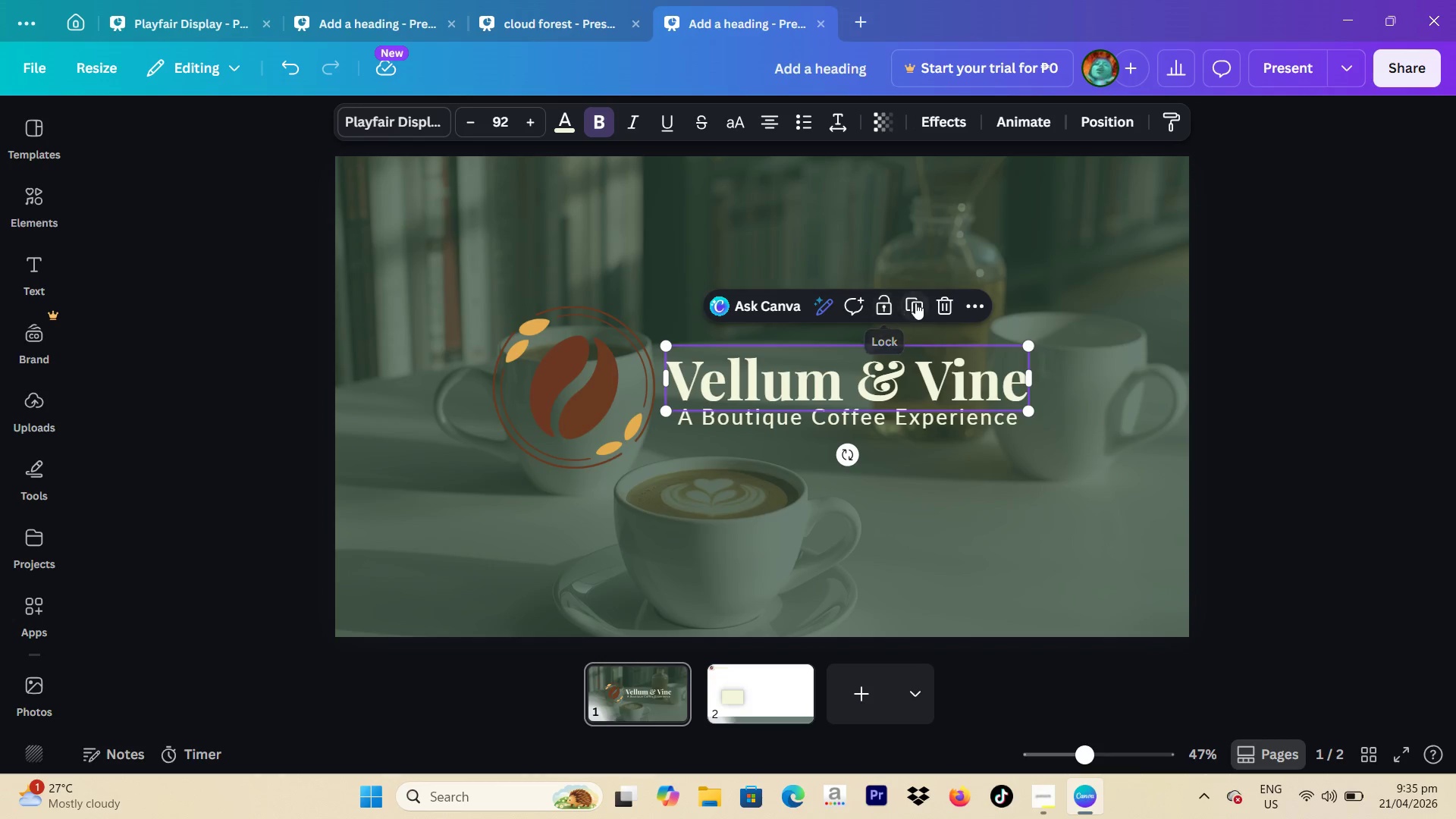 
left_click([917, 301])
 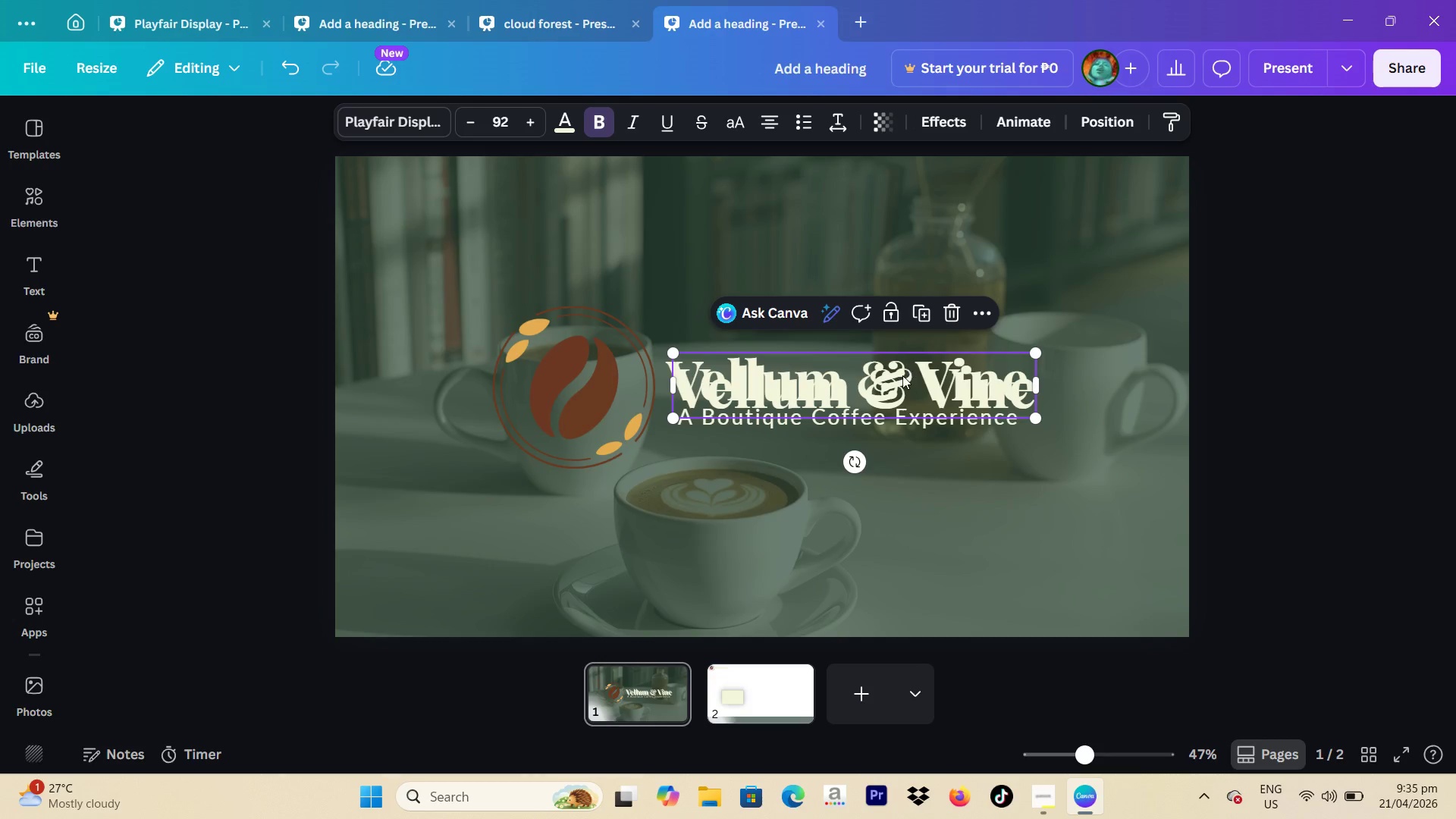 
left_click_drag(start_coordinate=[898, 402], to_coordinate=[748, 698])
 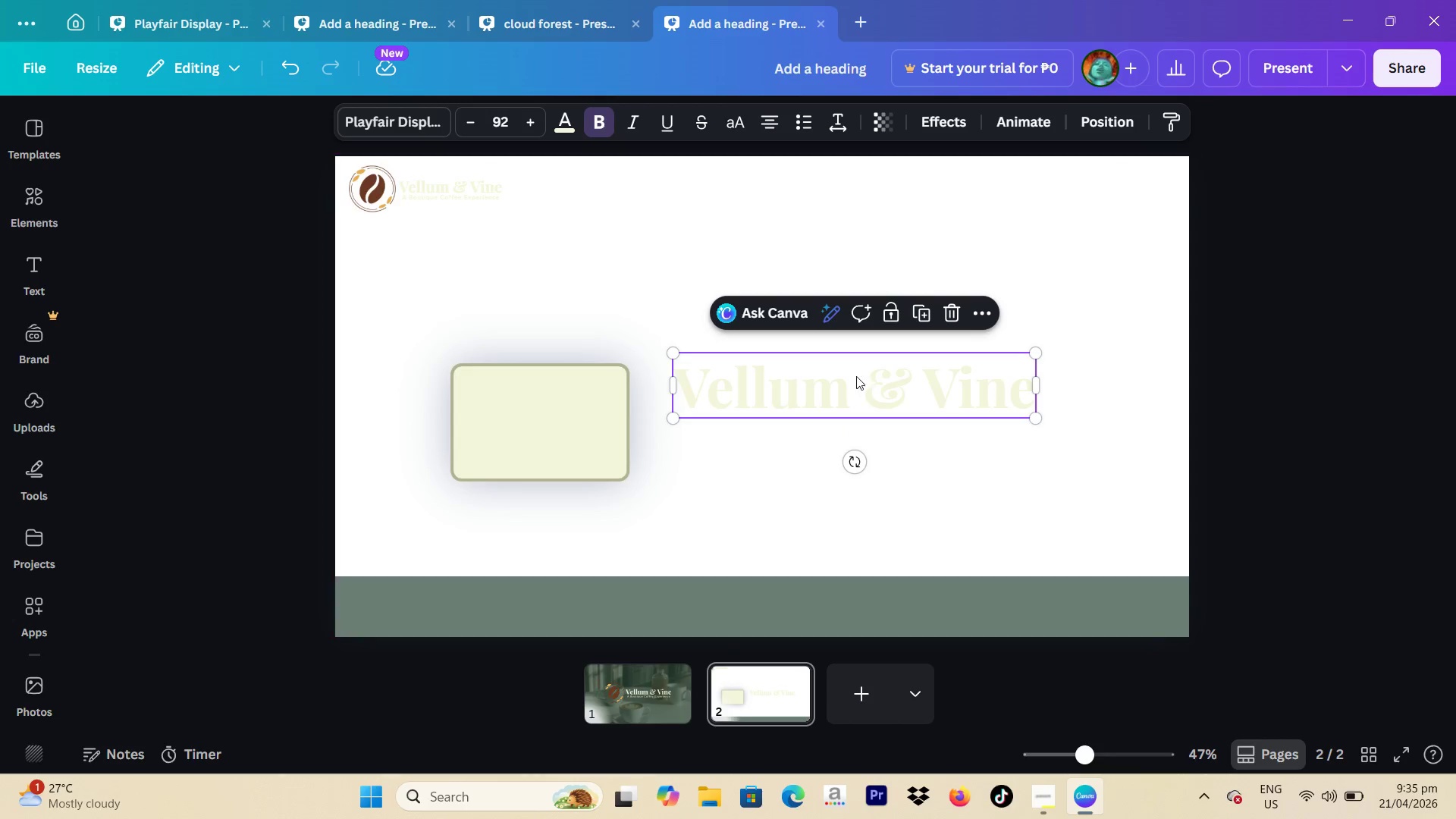 
left_click_drag(start_coordinate=[853, 372], to_coordinate=[576, 233])
 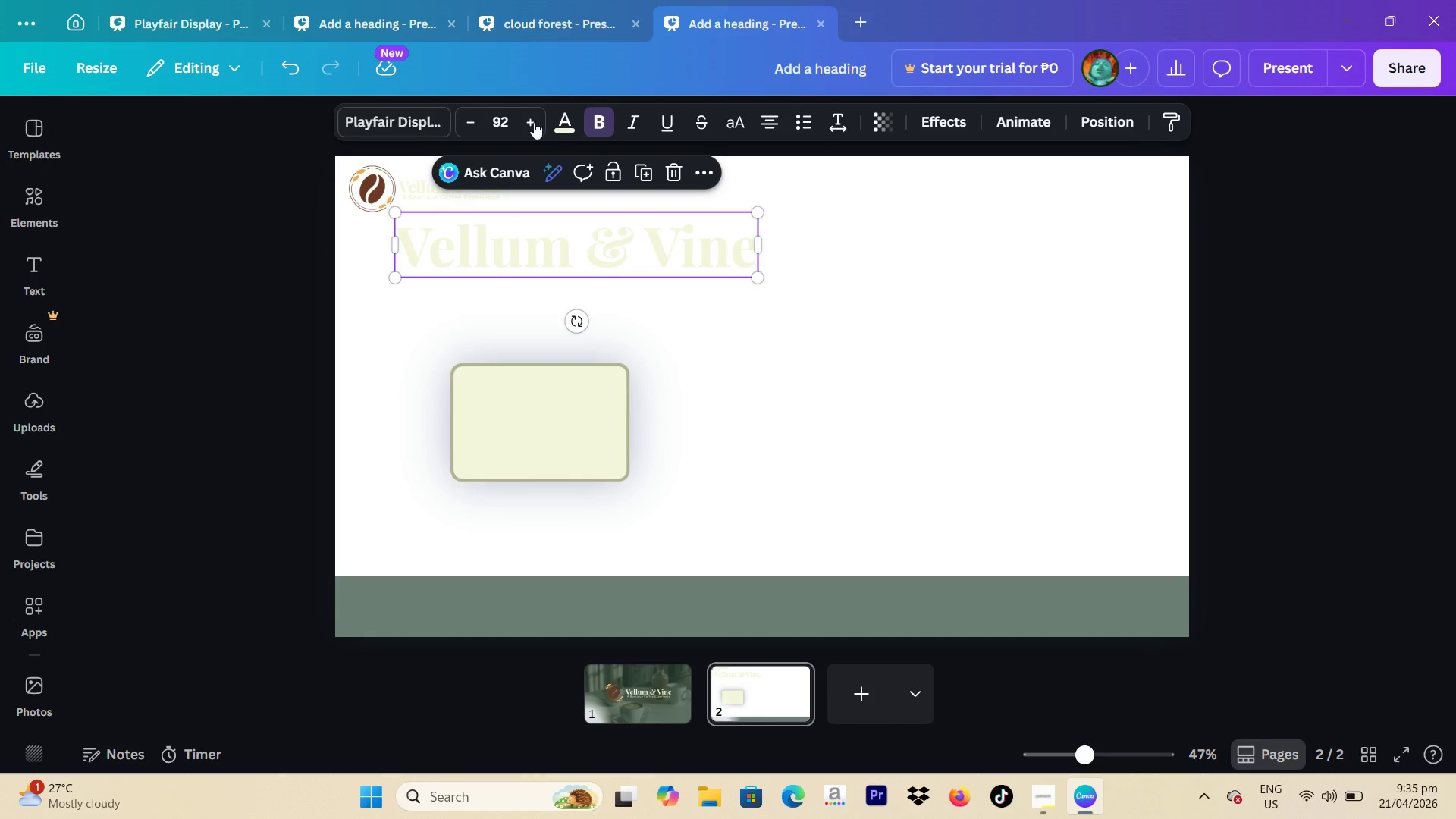 
left_click([566, 120])
 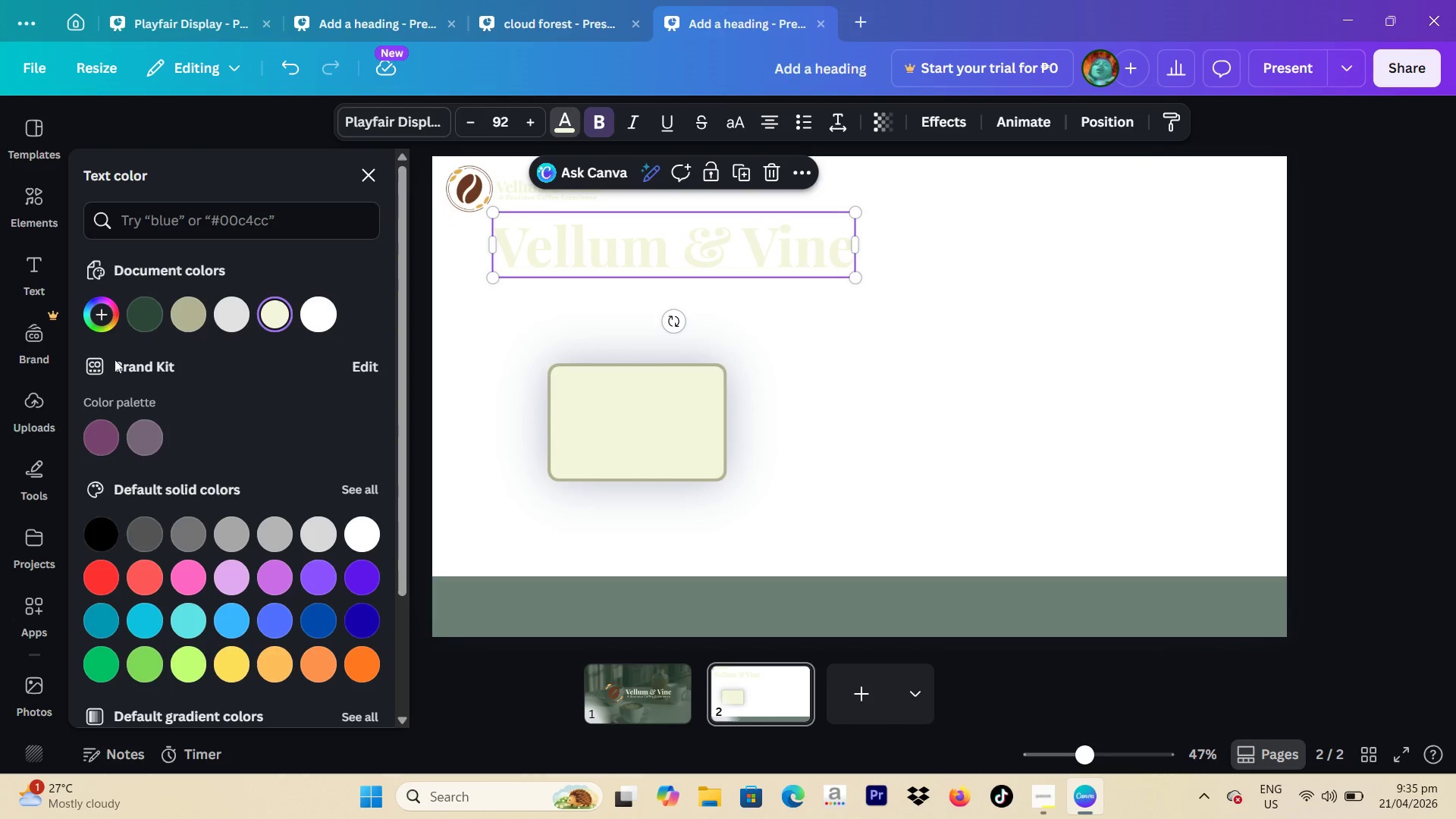 
left_click([89, 294])
 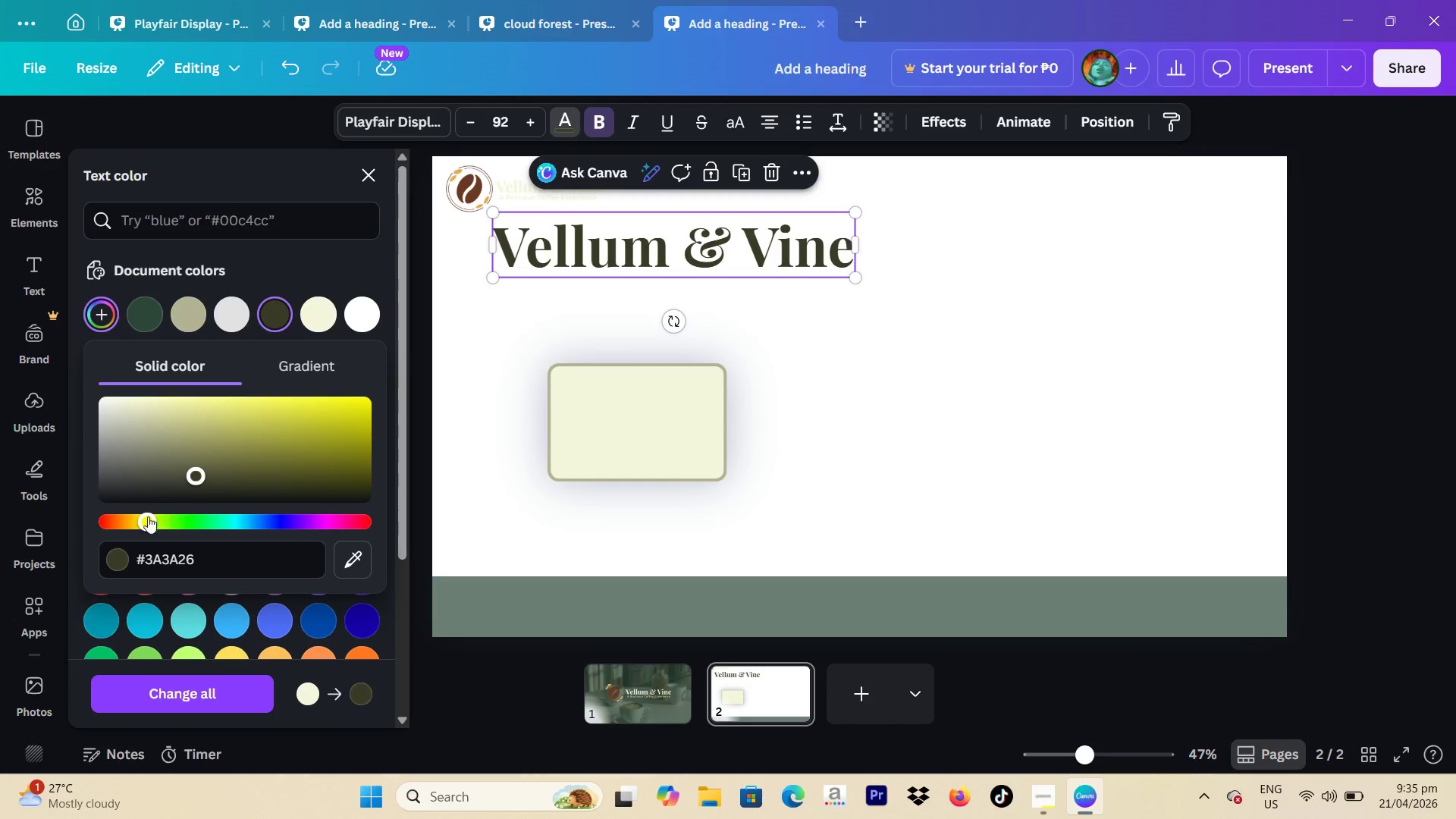 
left_click([127, 524])
 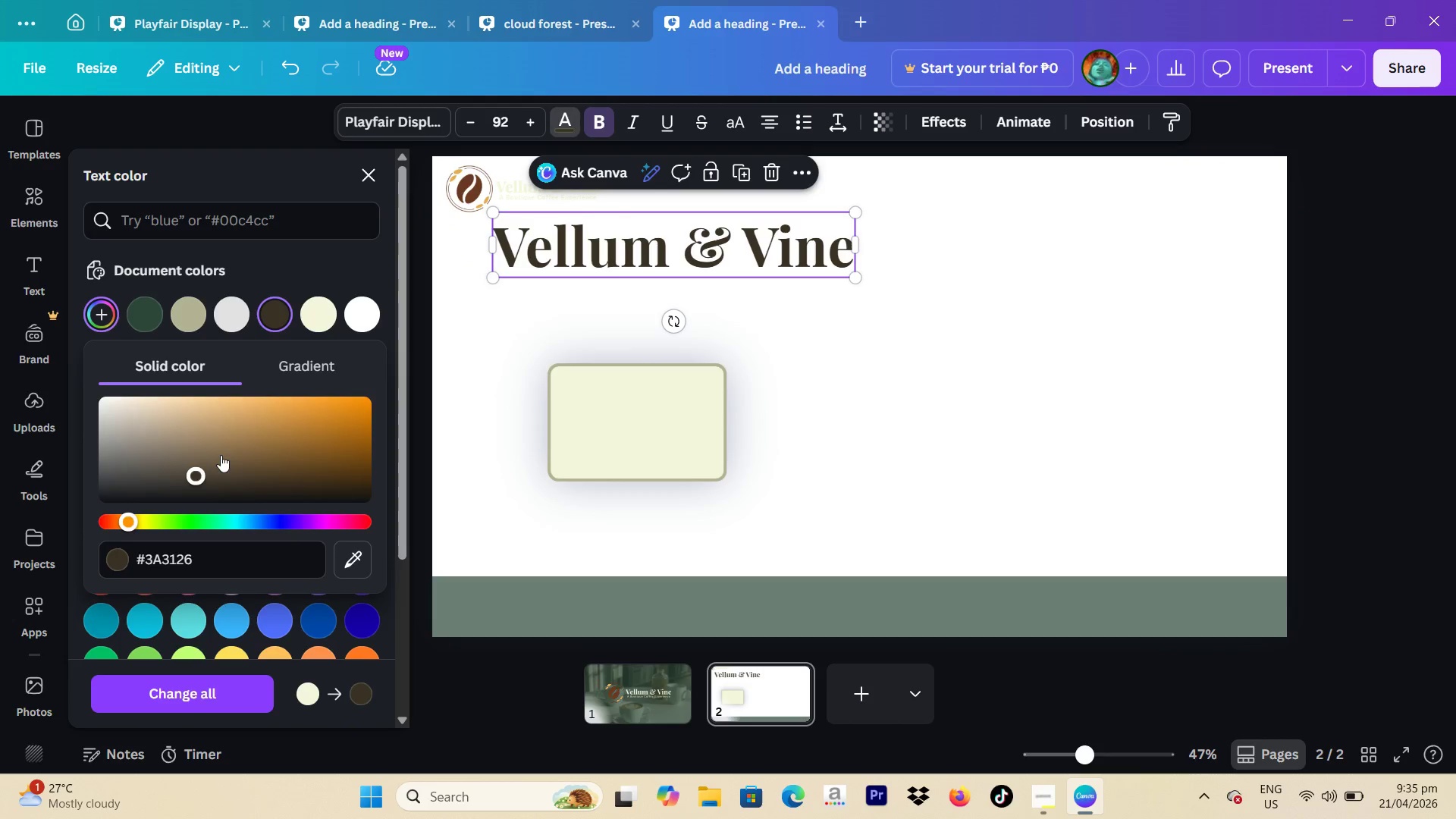 
left_click_drag(start_coordinate=[202, 472], to_coordinate=[219, 455])
 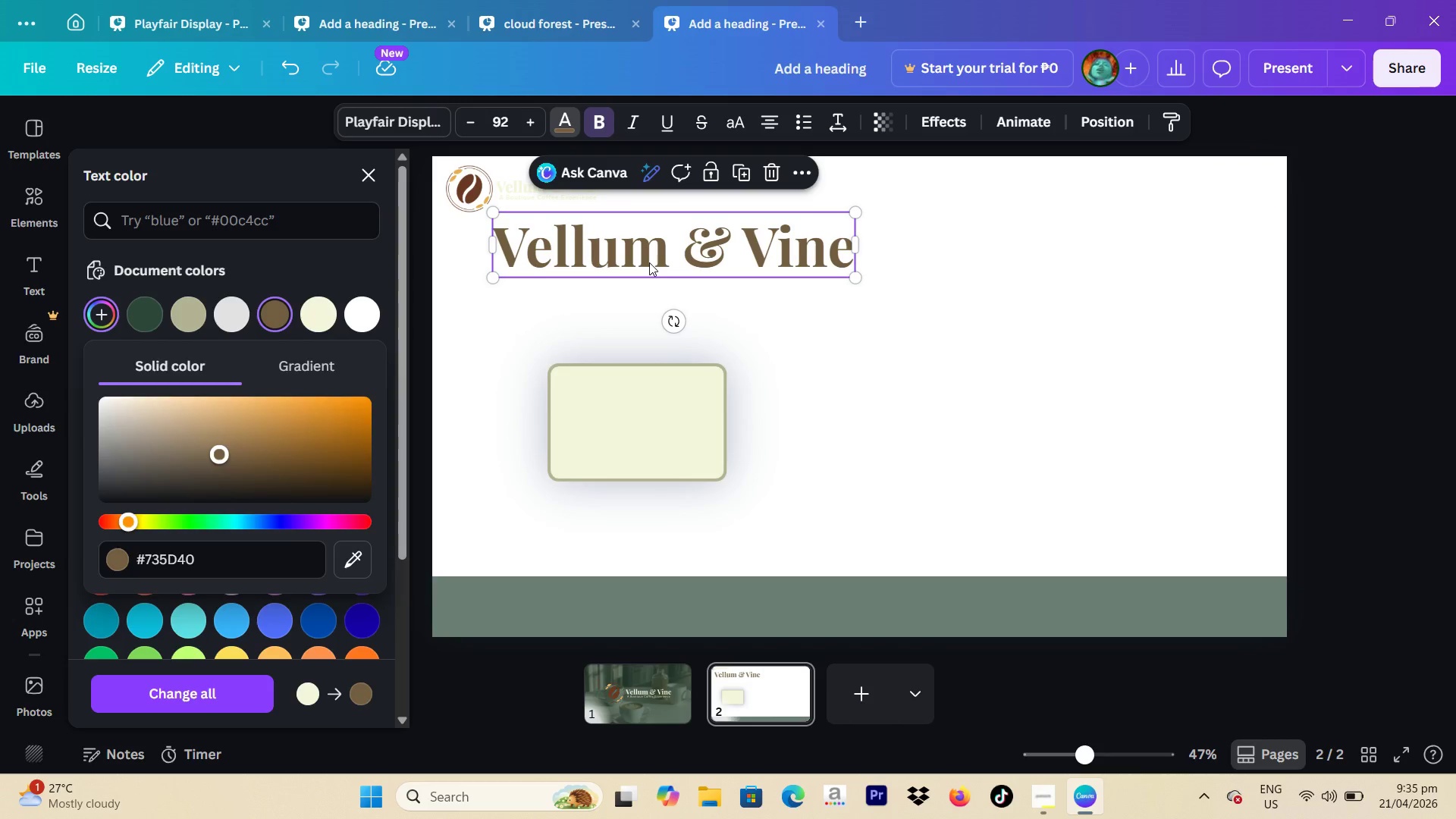 
double_click([649, 262])
 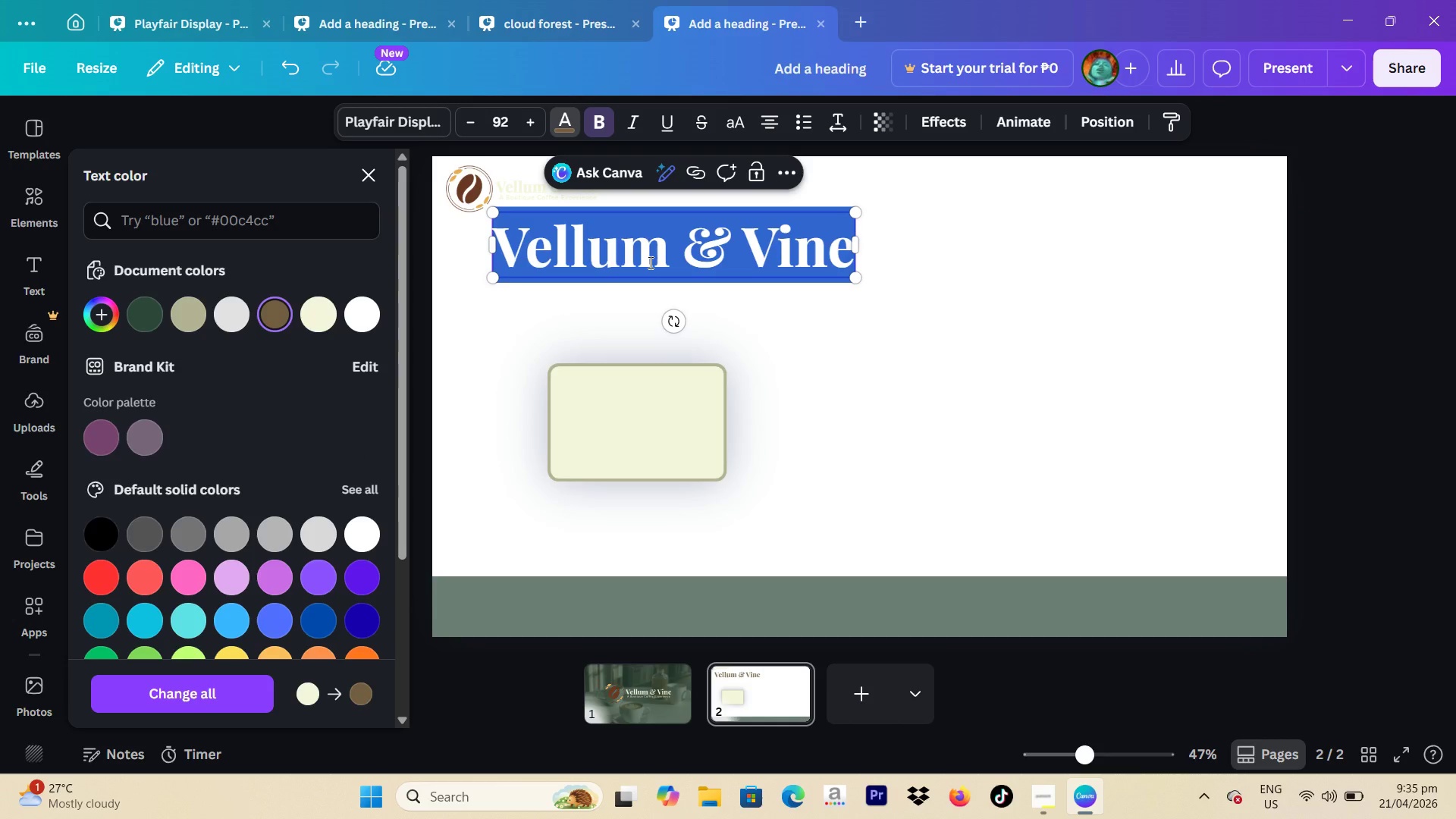 
wait(6.14)
 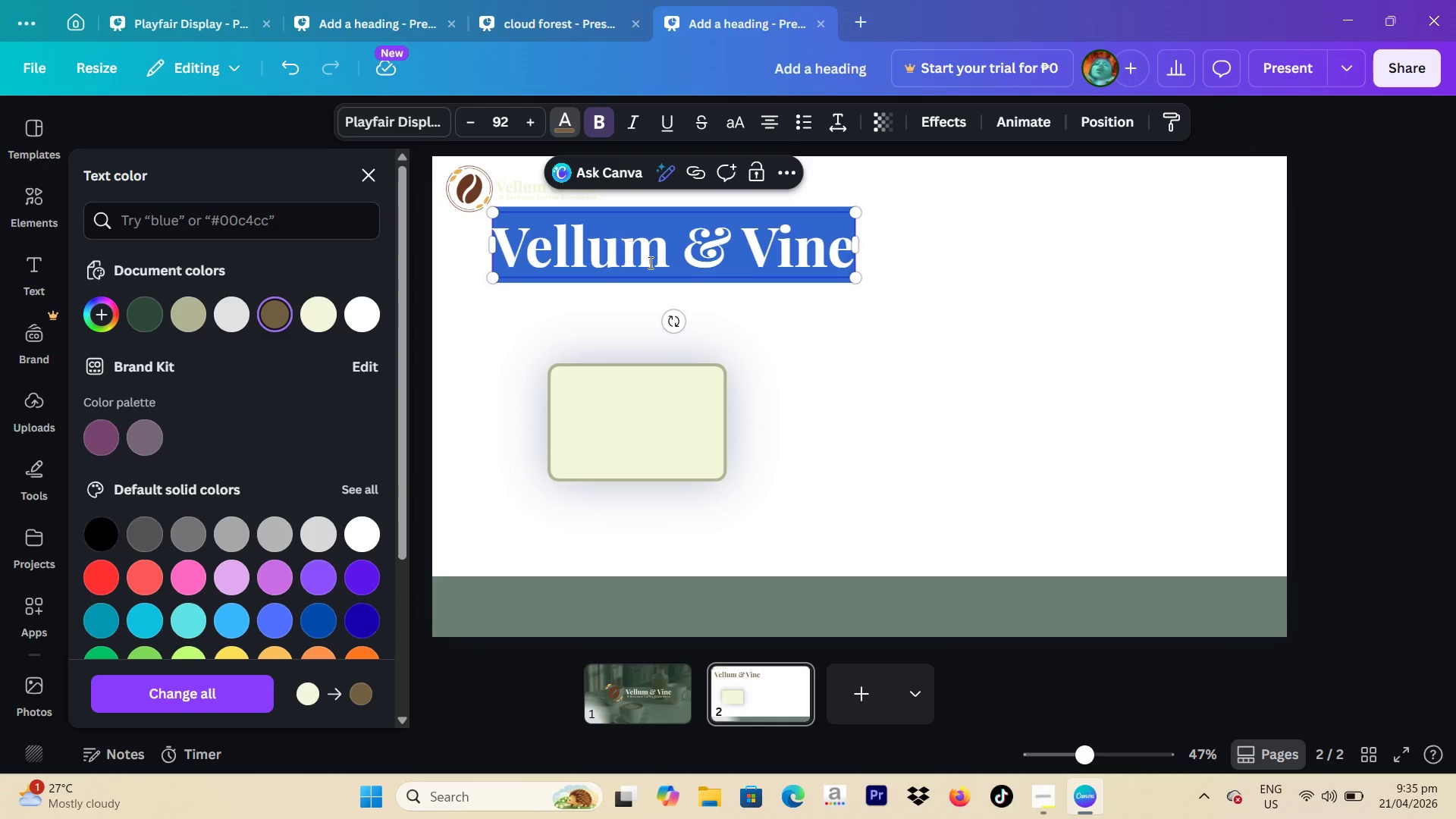 
type(Our)
 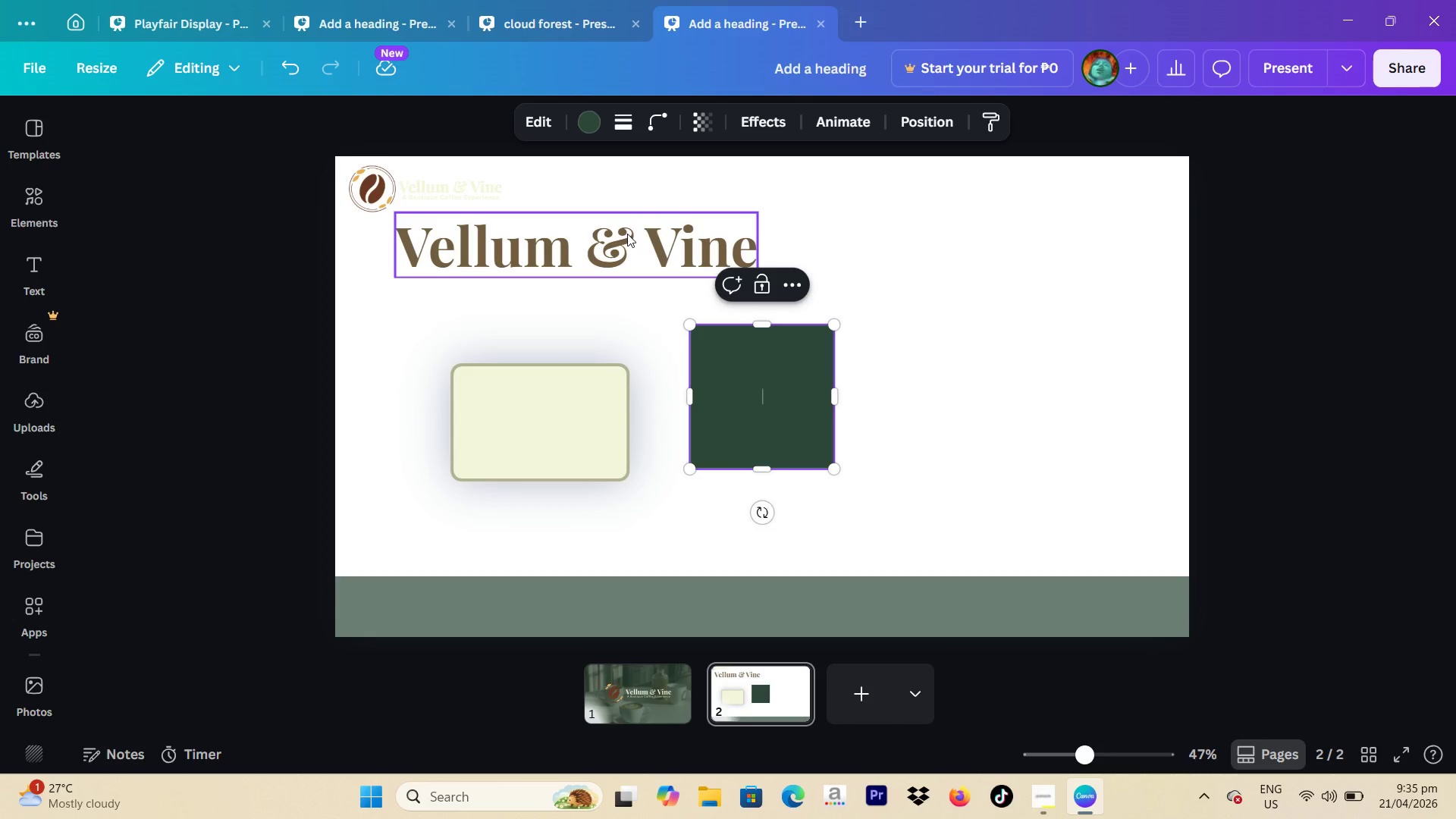 
double_click([627, 234])
 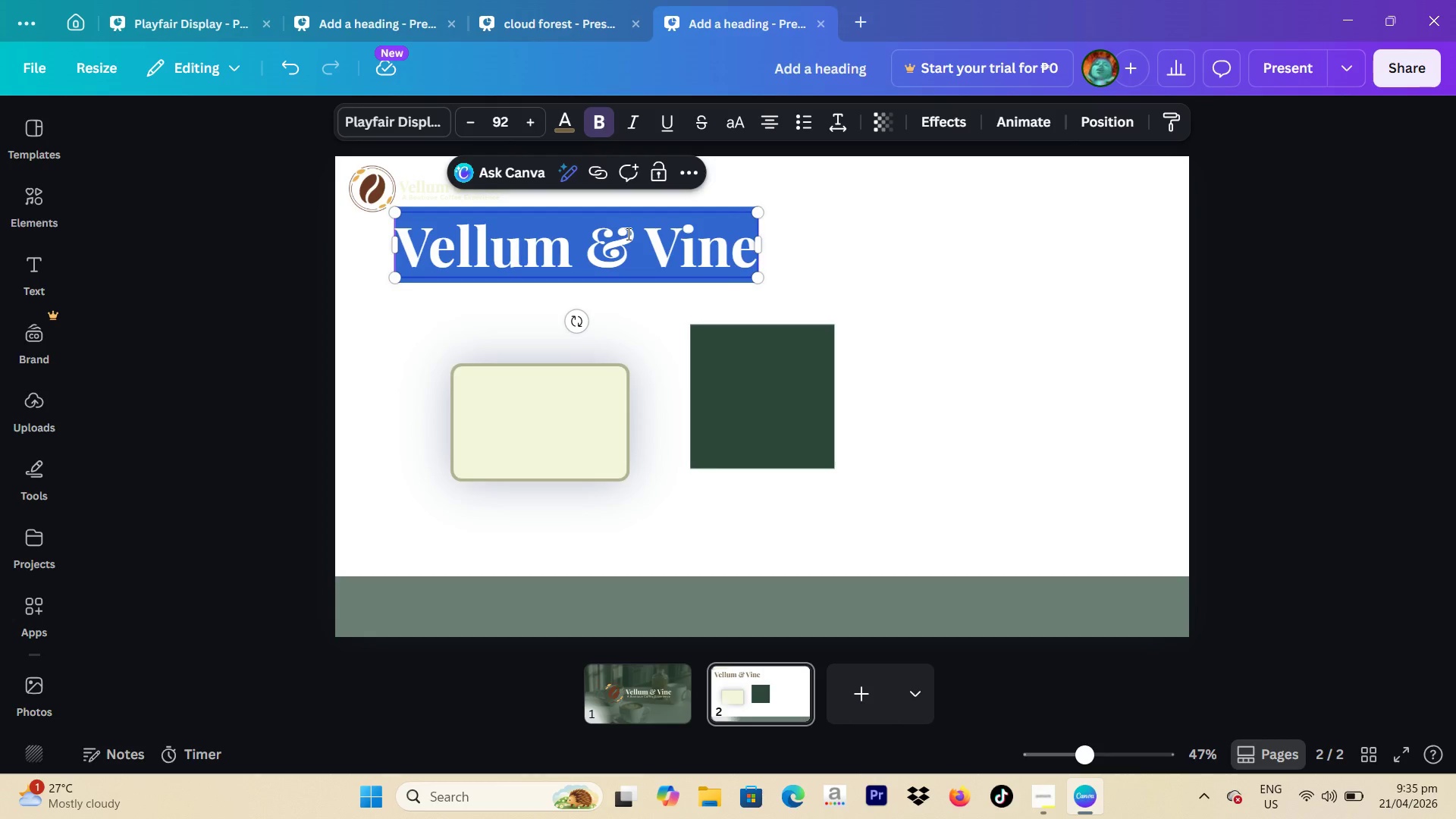 
type(Our Ethos:)
 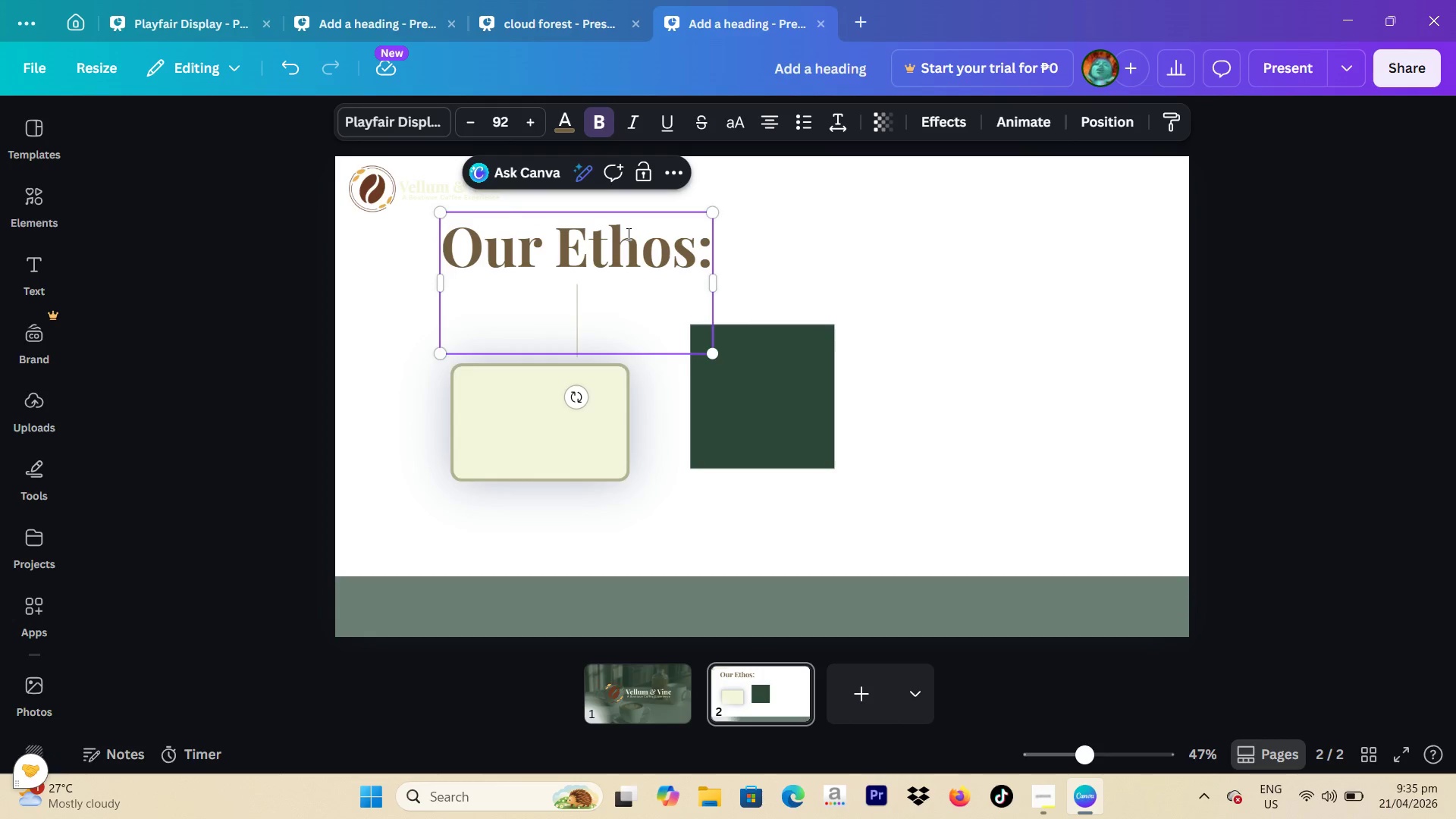 
 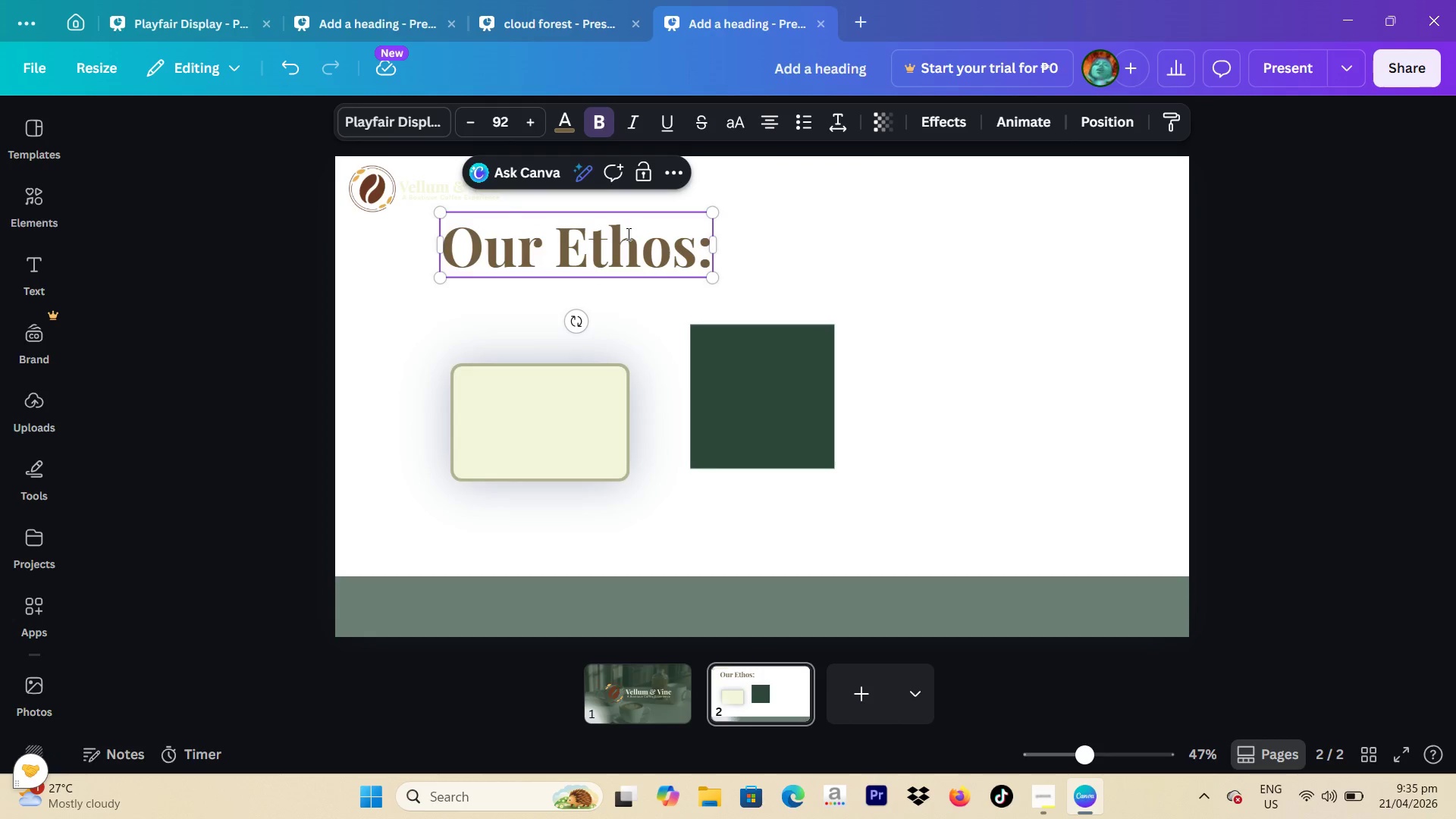 
key(Enter)
 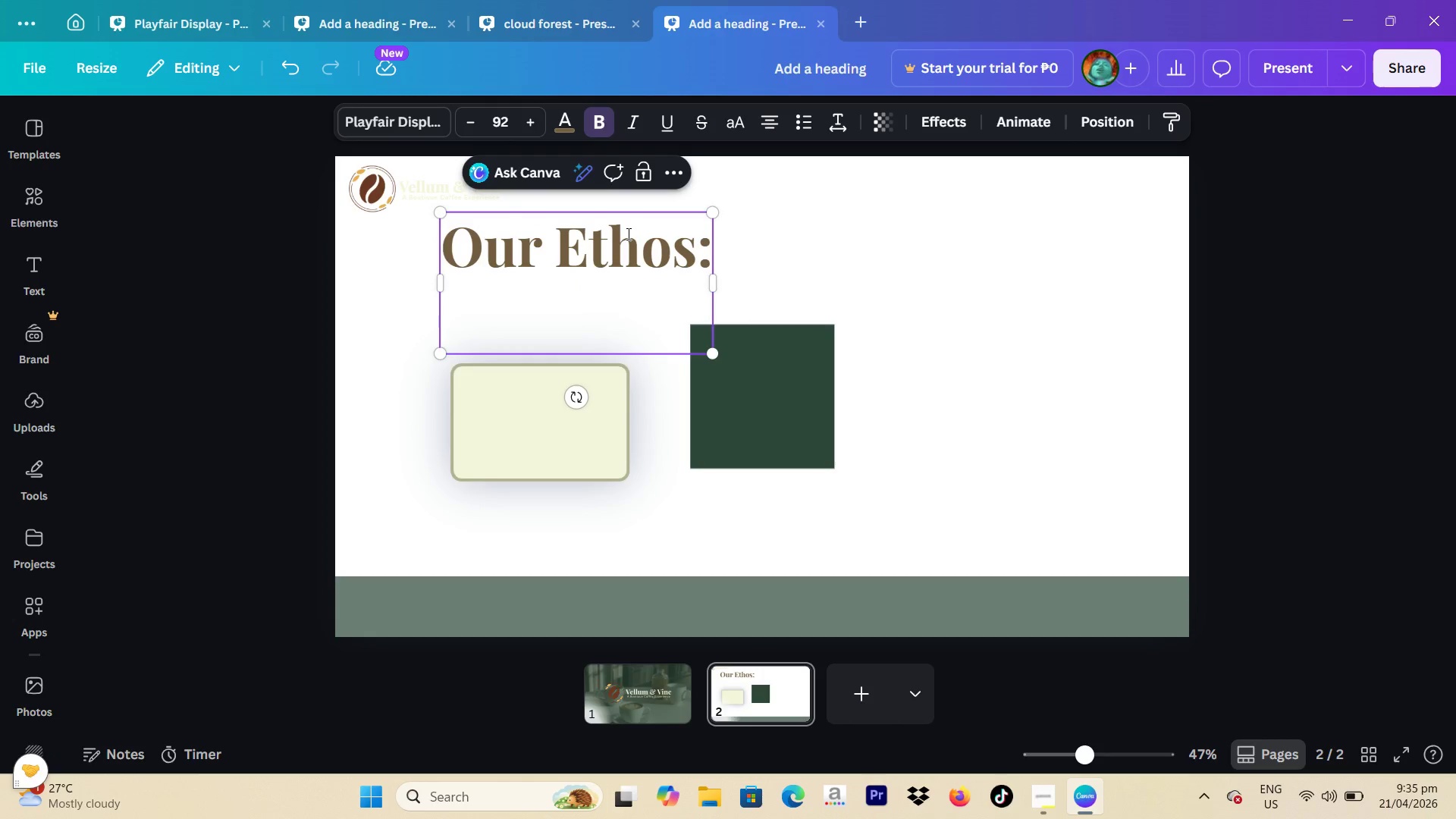 
type(Sou)
key(Backspace)
type(il-ti)
key(Backspace)
type(o-shelf)
 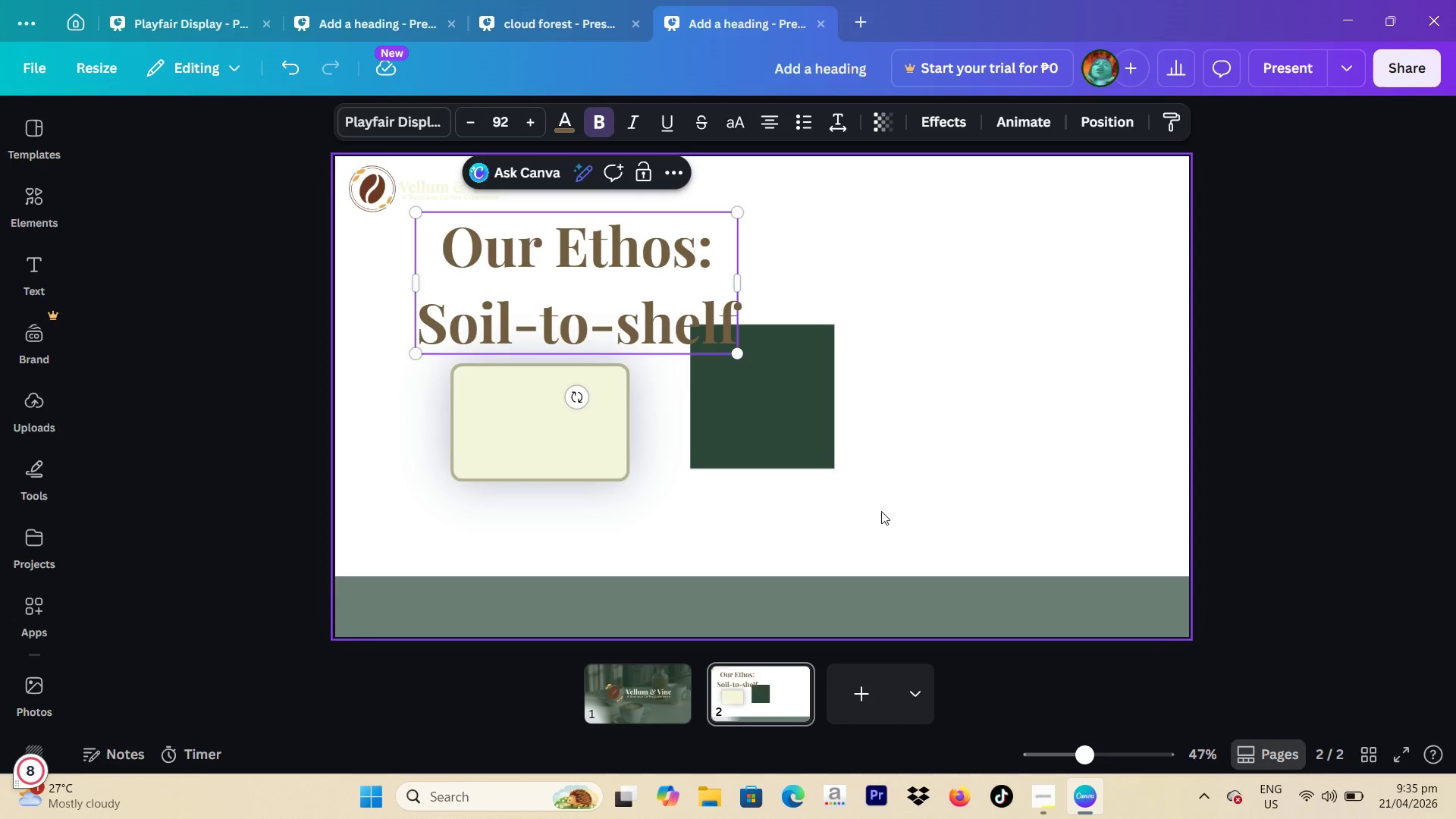 
wait(7.38)
 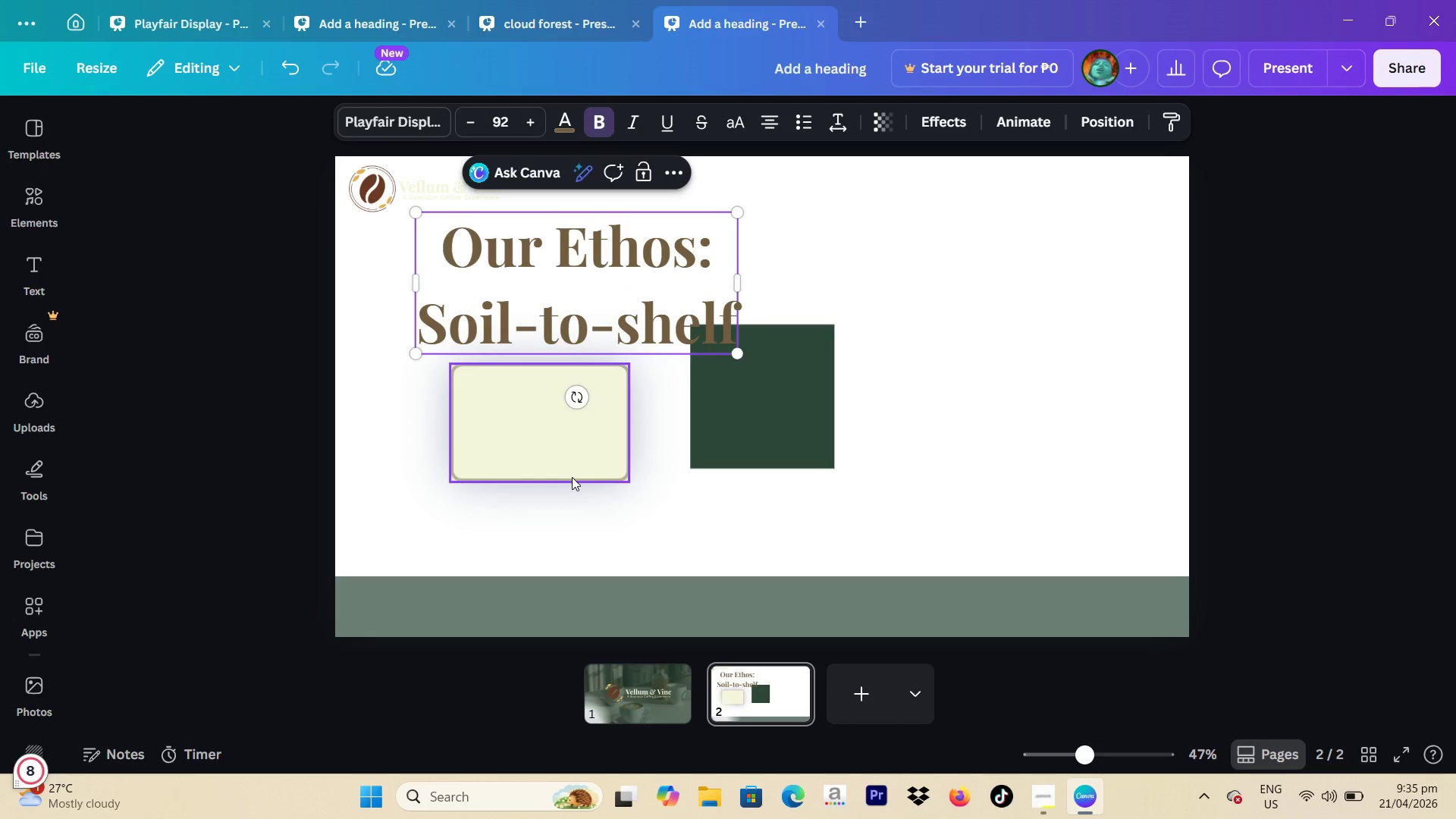 
left_click([780, 136])
 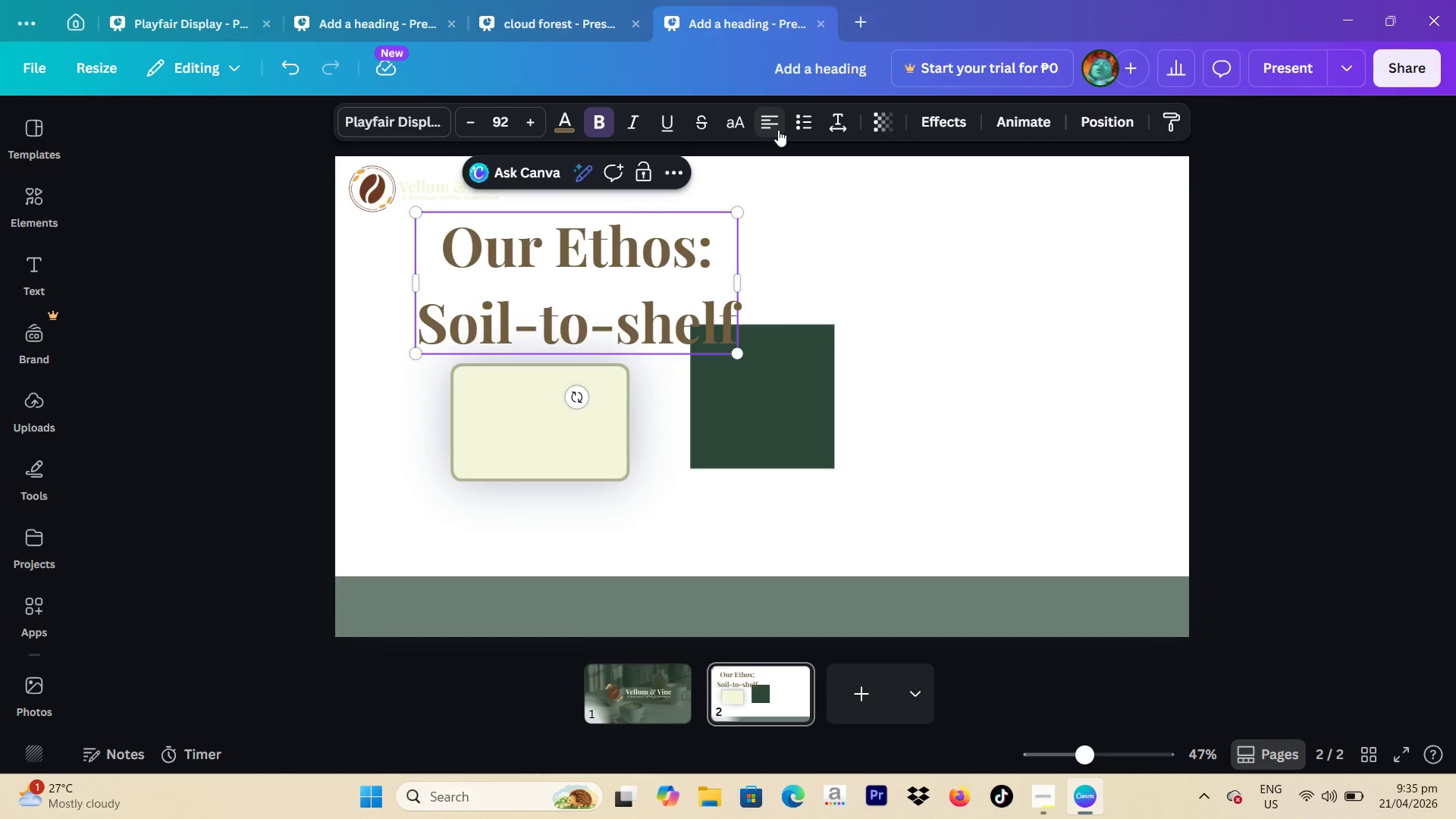 
left_click([778, 130])
 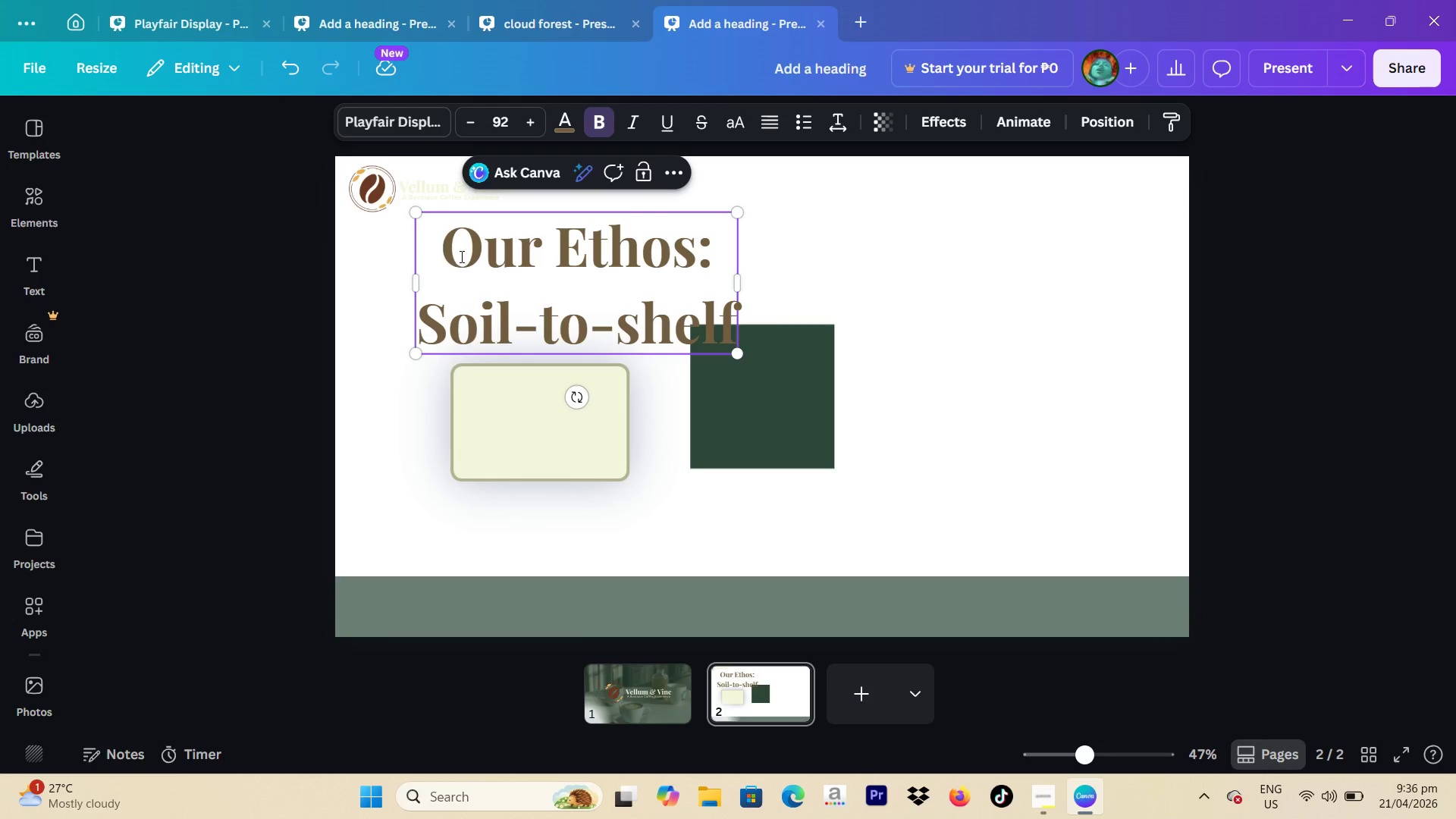 
left_click_drag(start_coordinate=[442, 256], to_coordinate=[737, 320])
 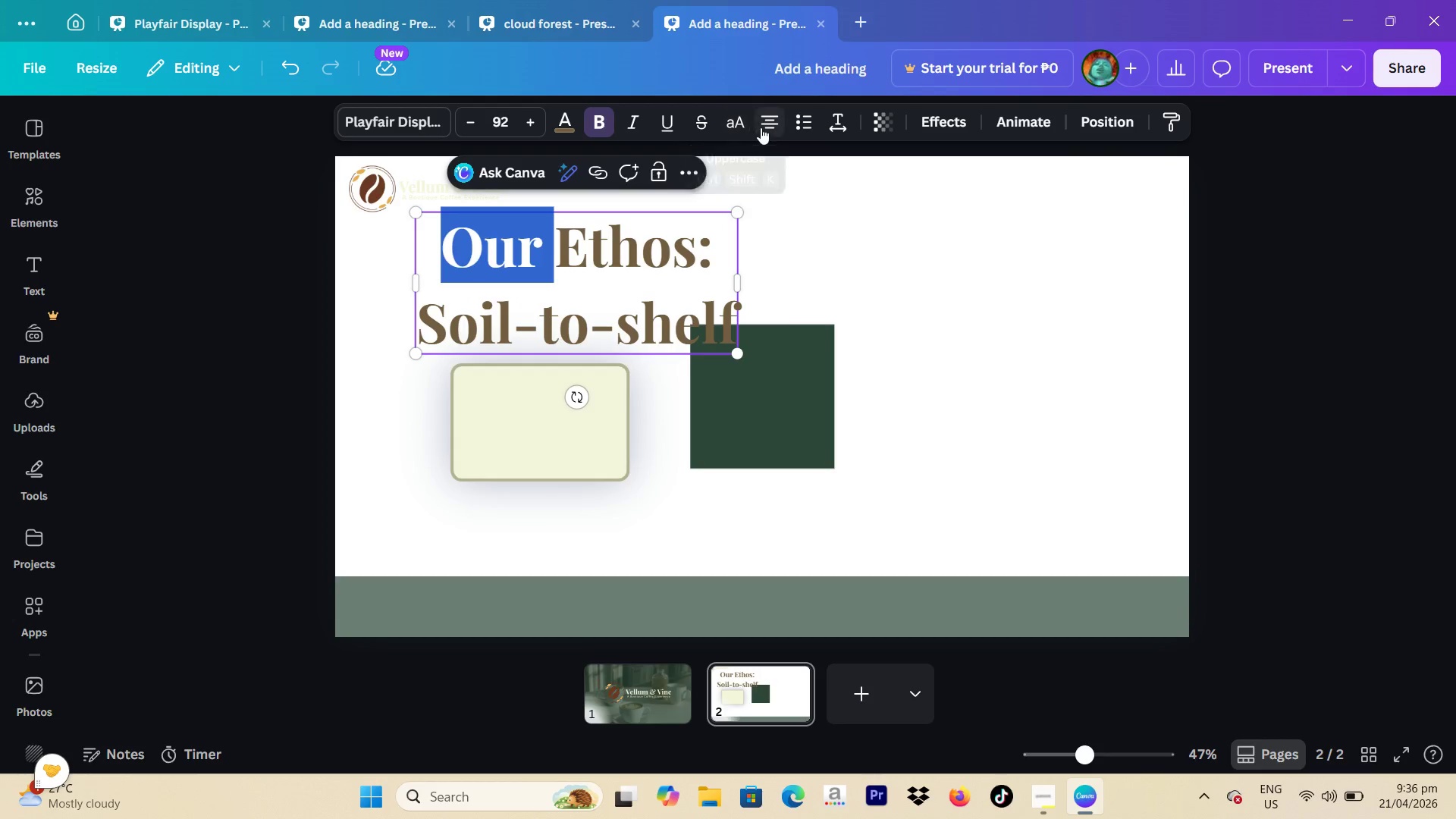 
left_click([764, 127])
 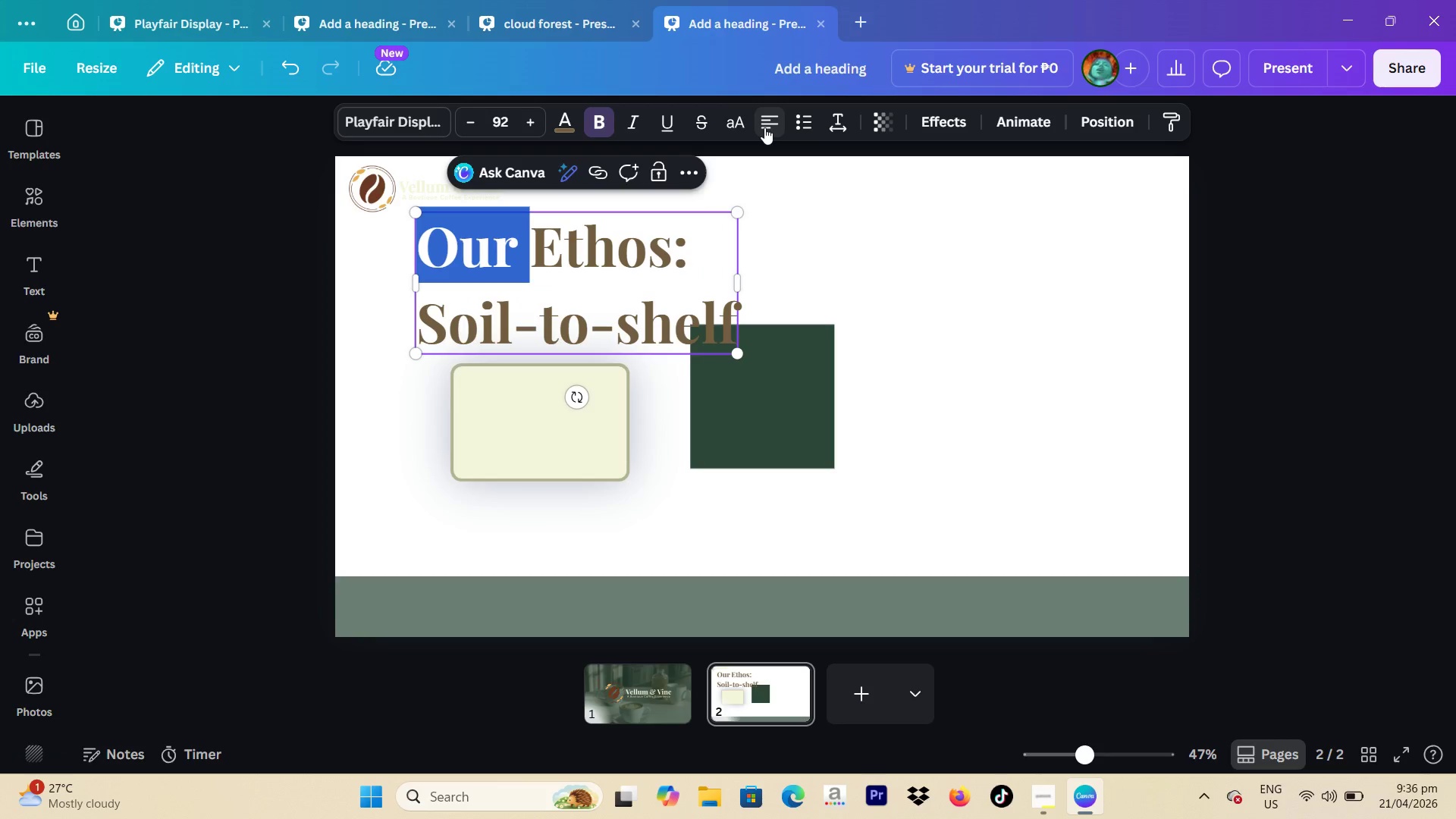 
left_click([764, 127])
 